 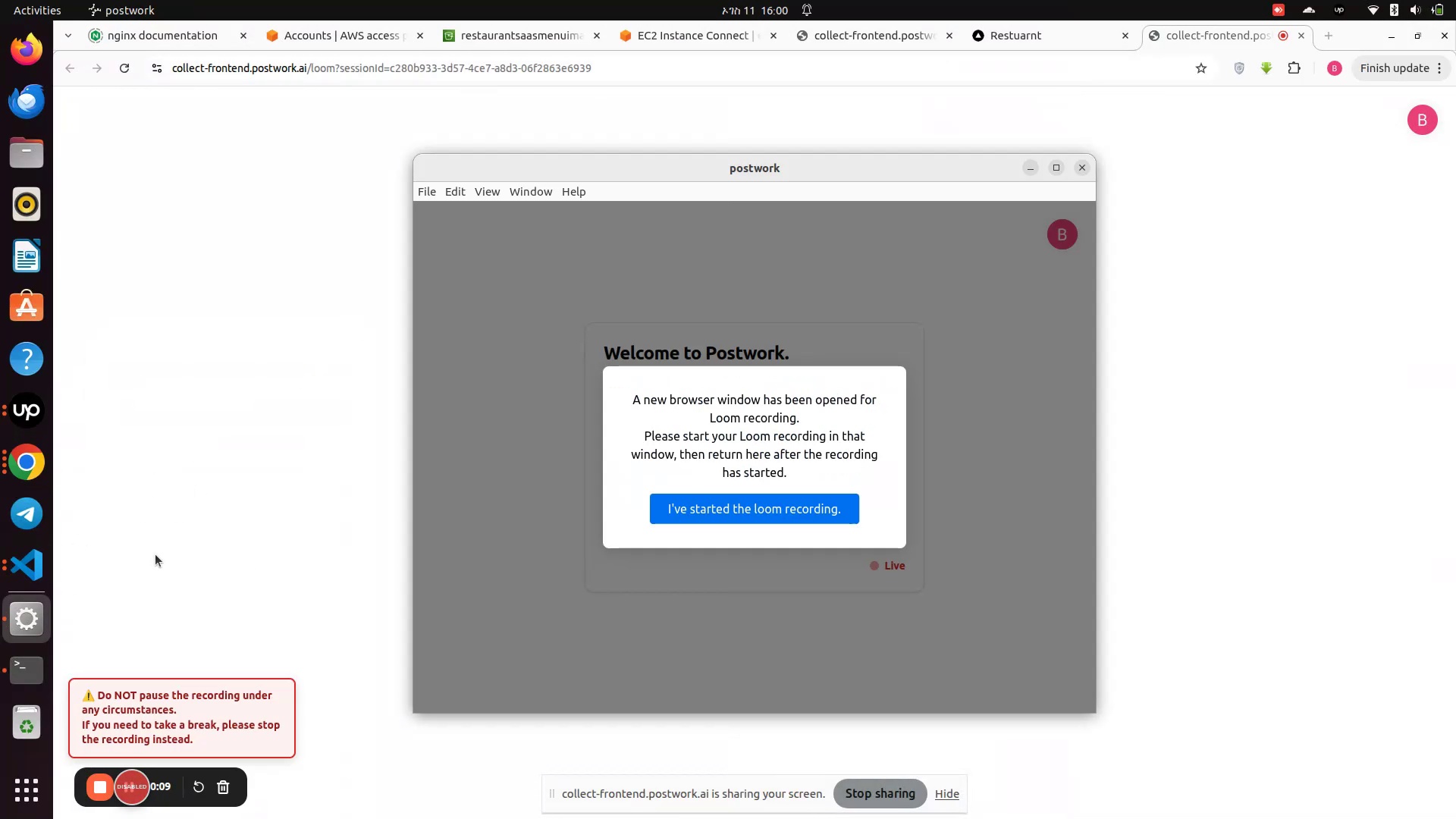 
left_click_drag(start_coordinate=[712, 513], to_coordinate=[709, 523])
 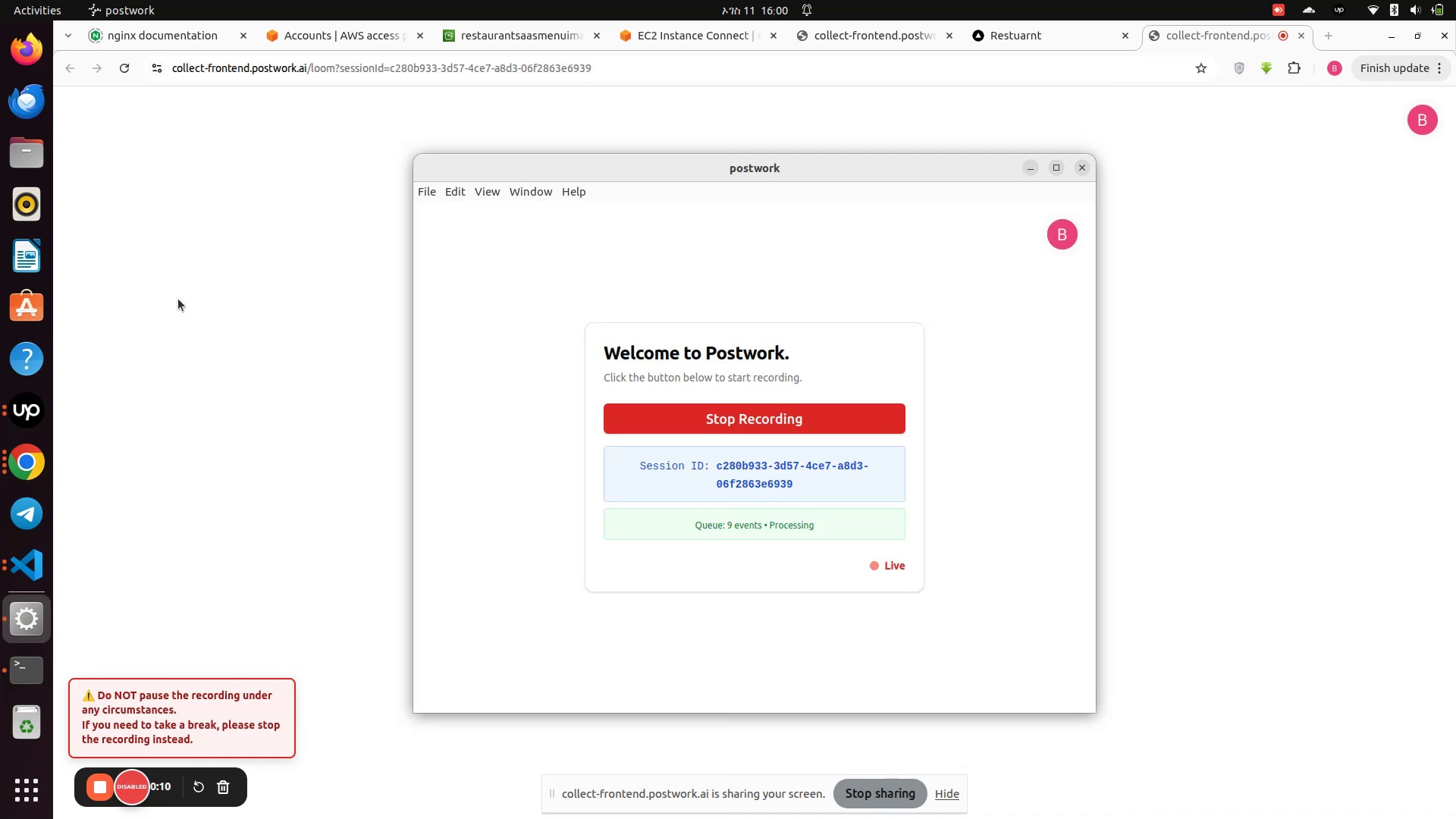 
left_click([177, 293])
 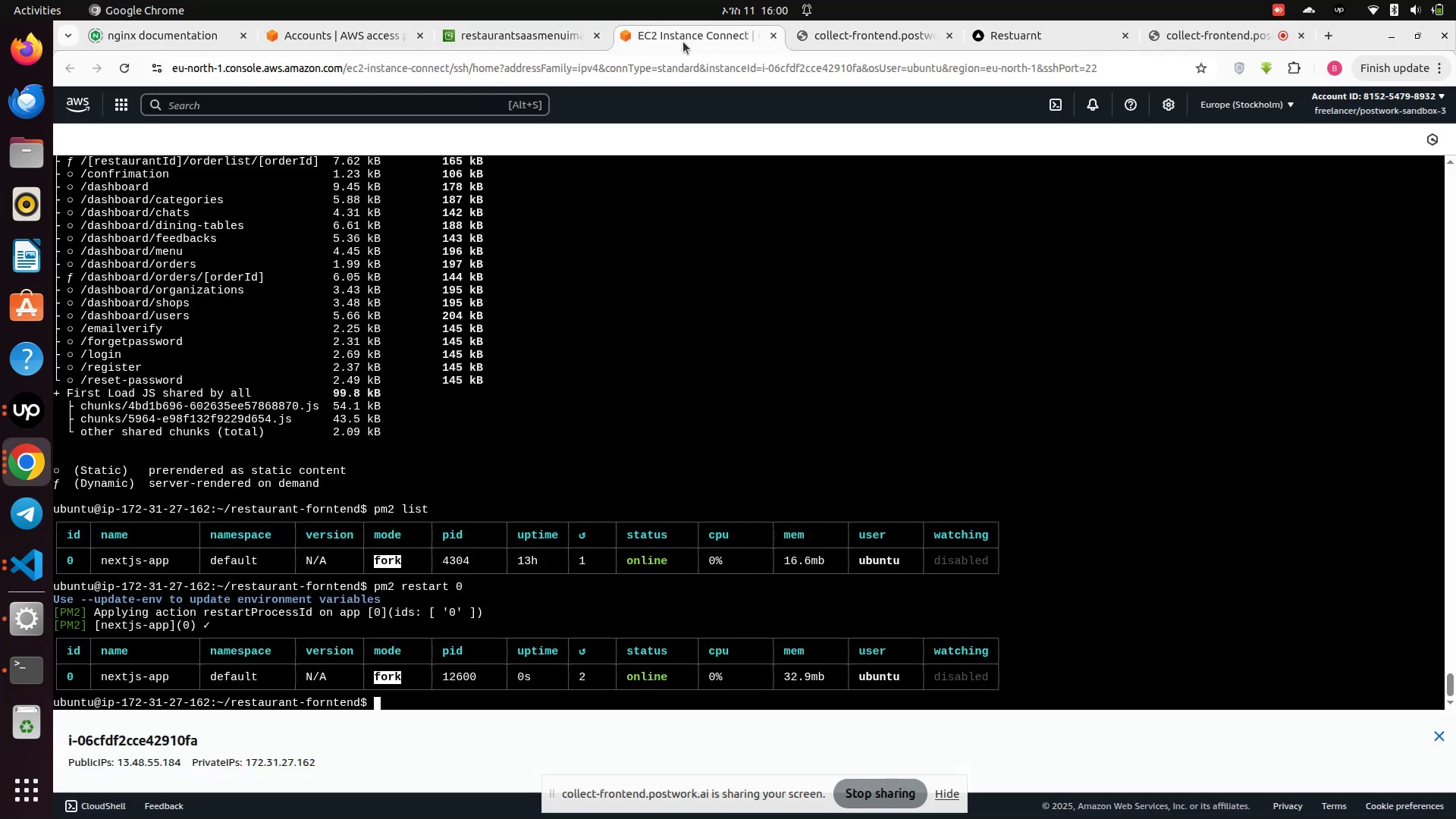 
scroll: coordinate [696, 450], scroll_direction: down, amount: 5.0
 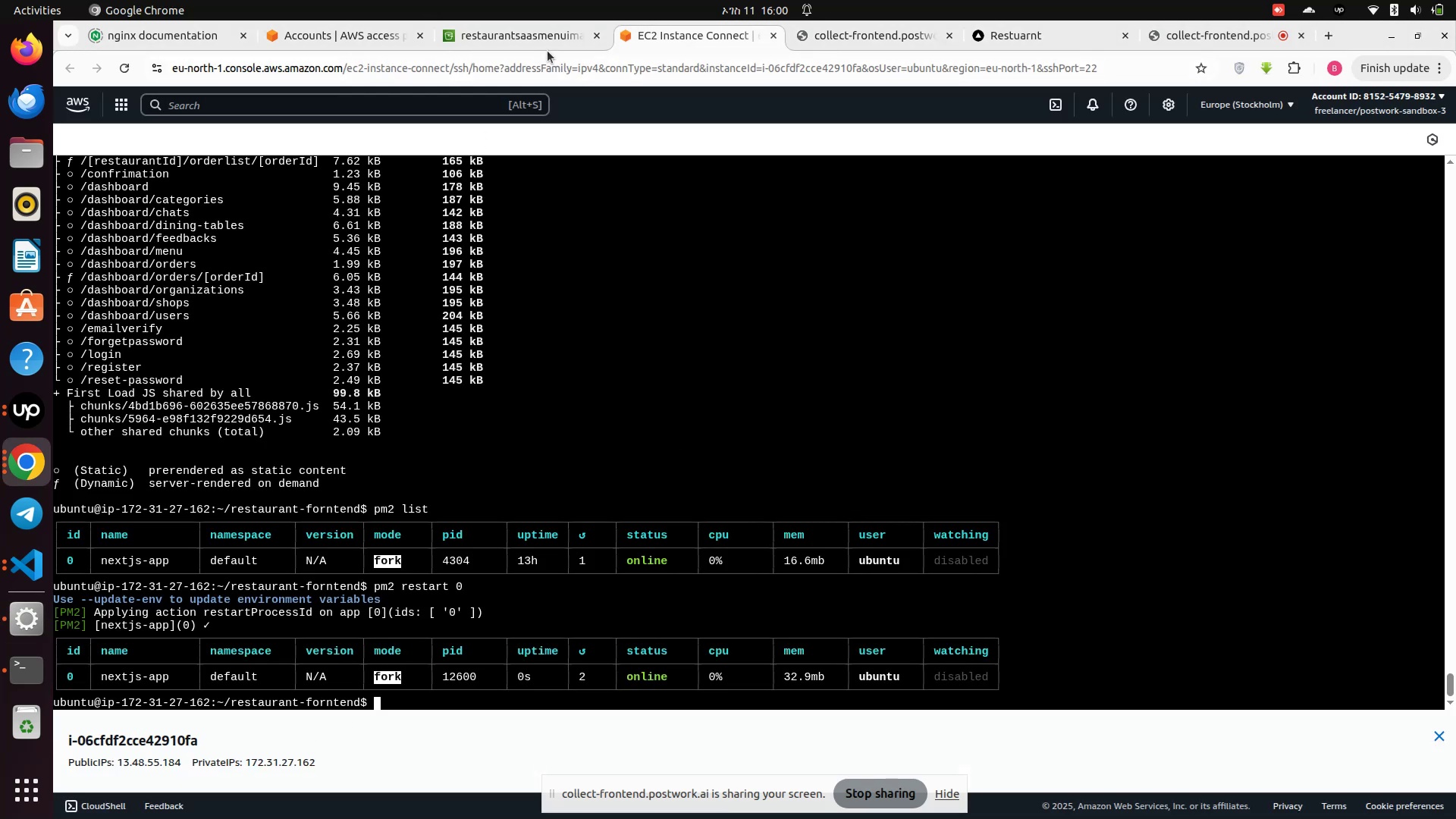 
wait(5.05)
 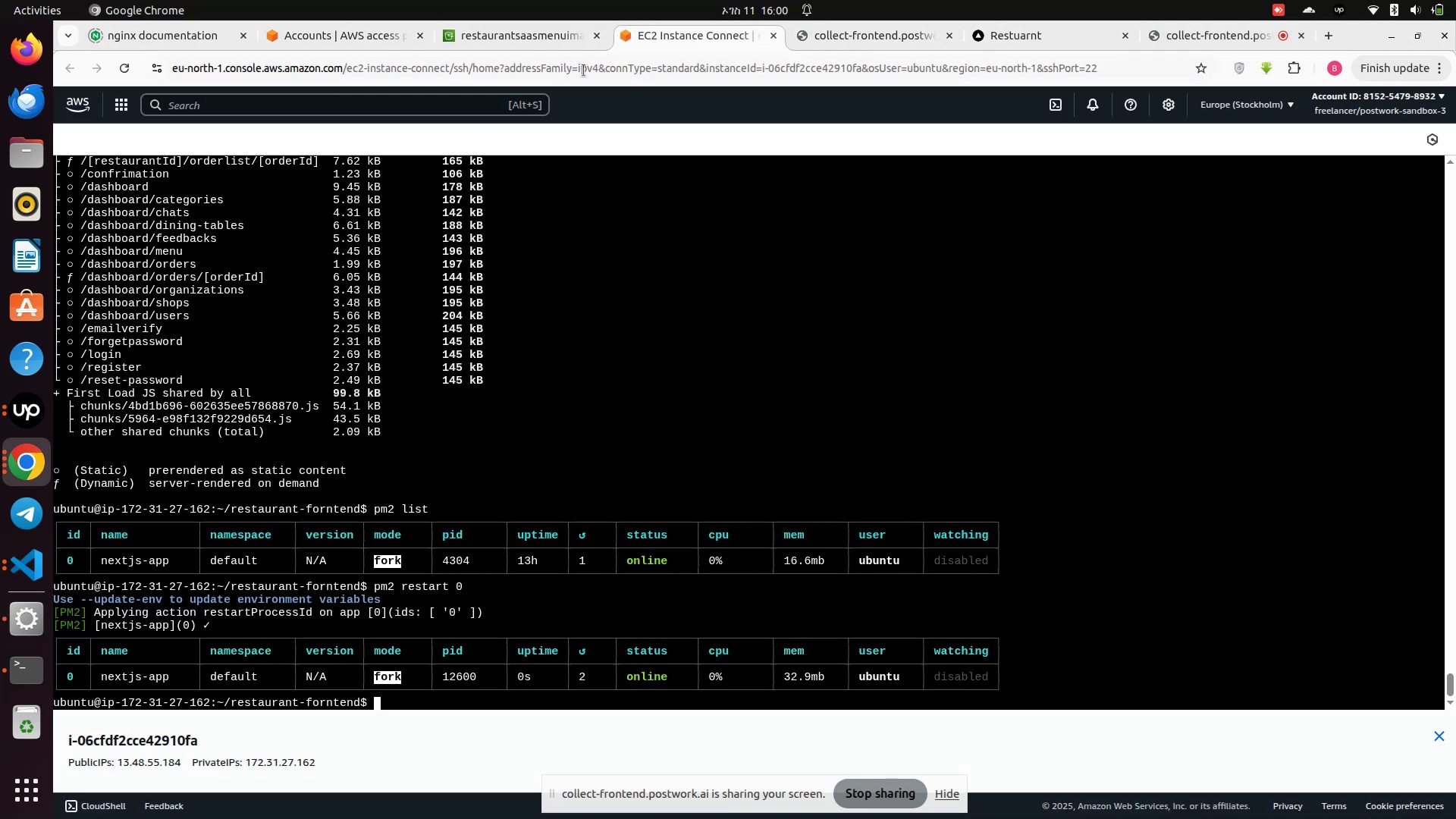 
type(cd)
 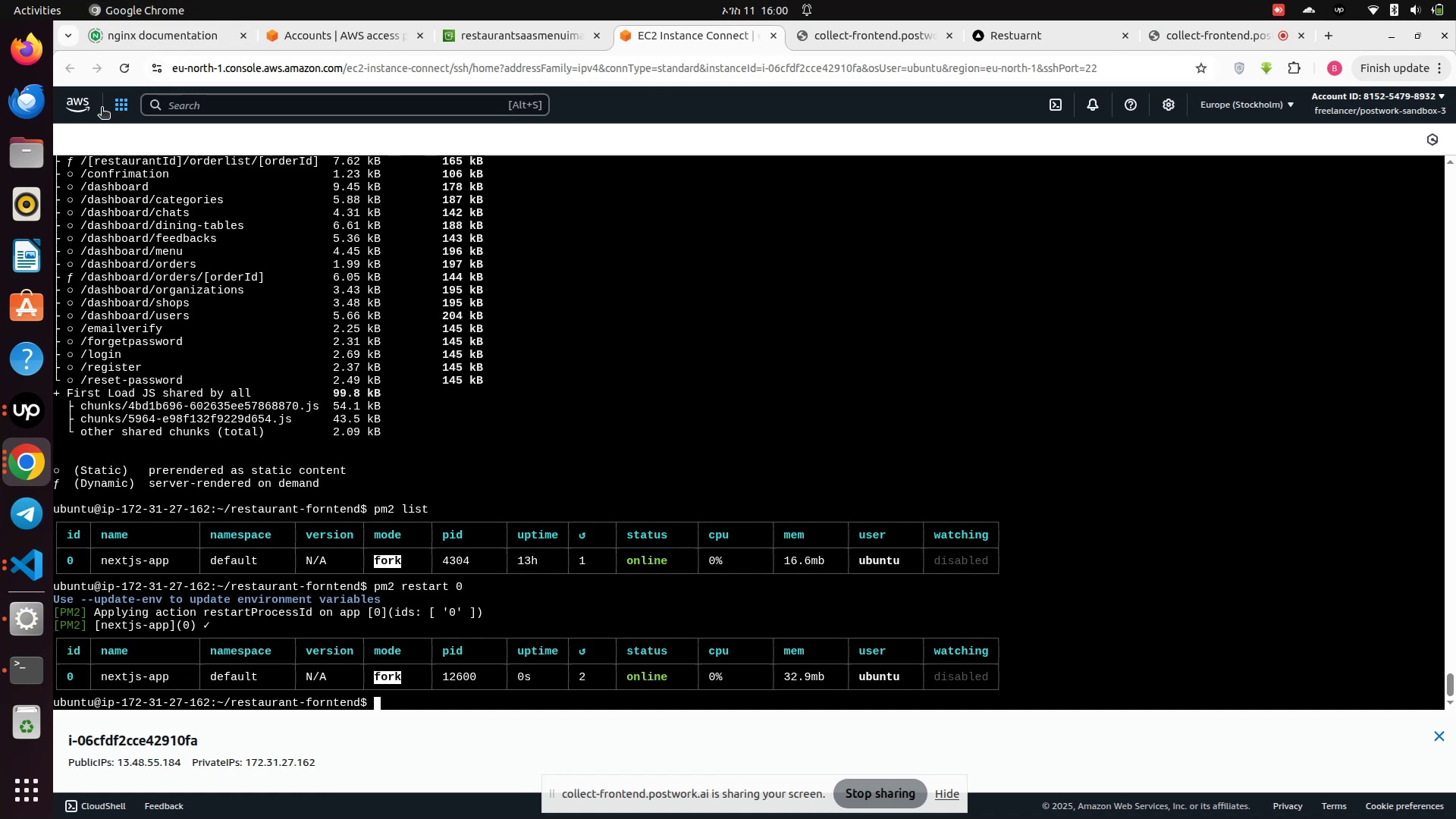 
left_click([123, 74])
 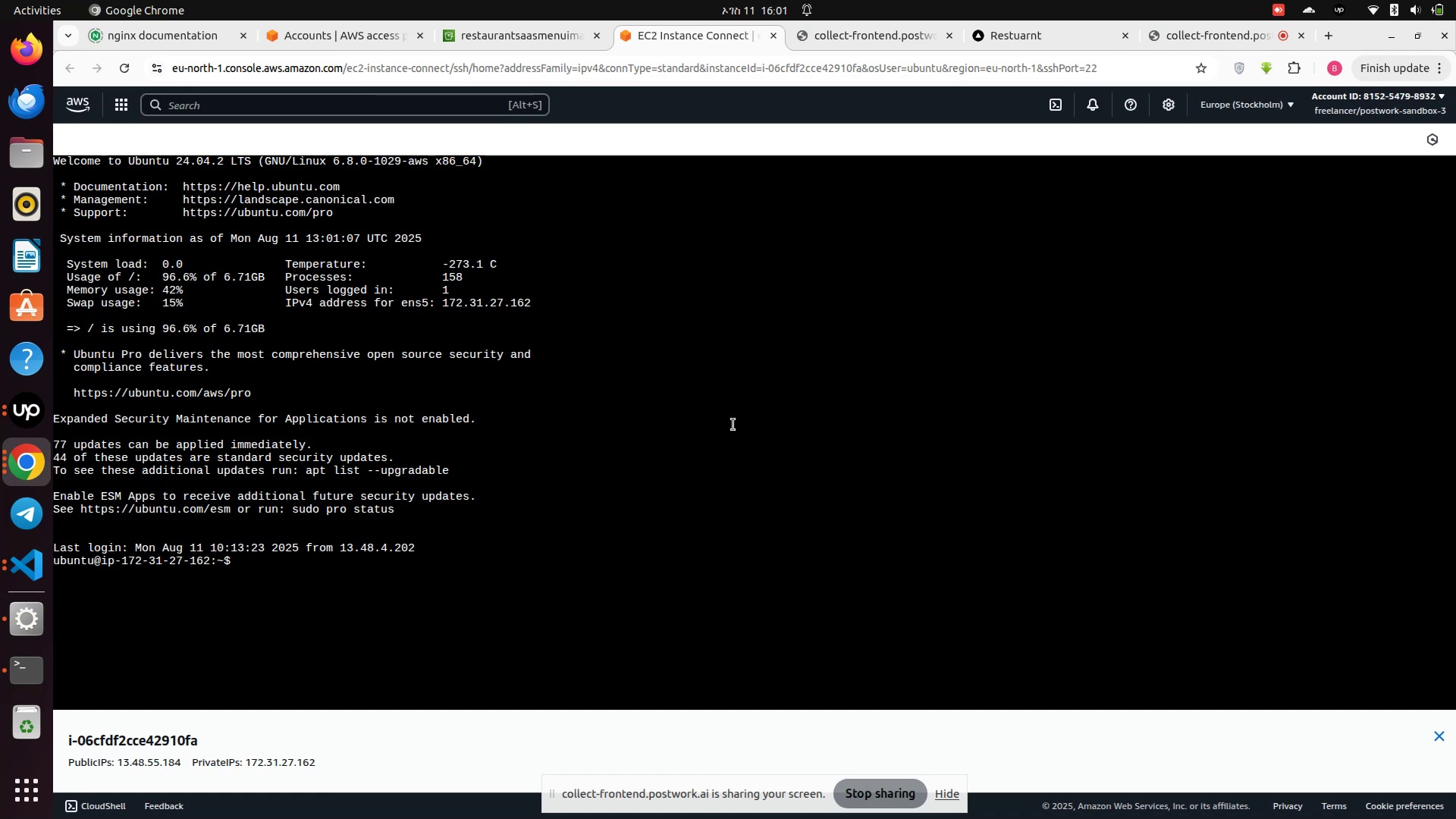 
wait(23.43)
 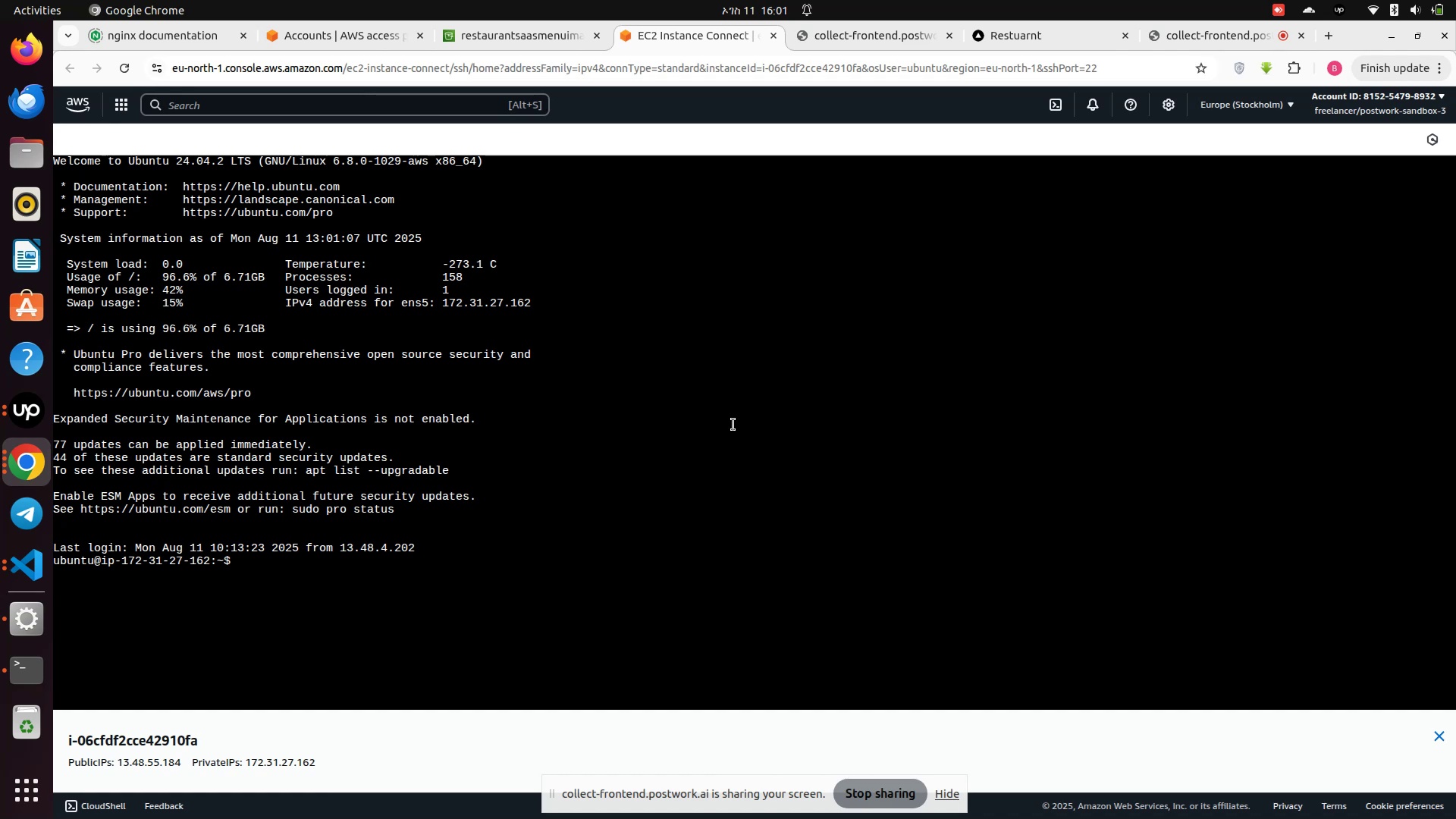 
left_click([540, 557])
 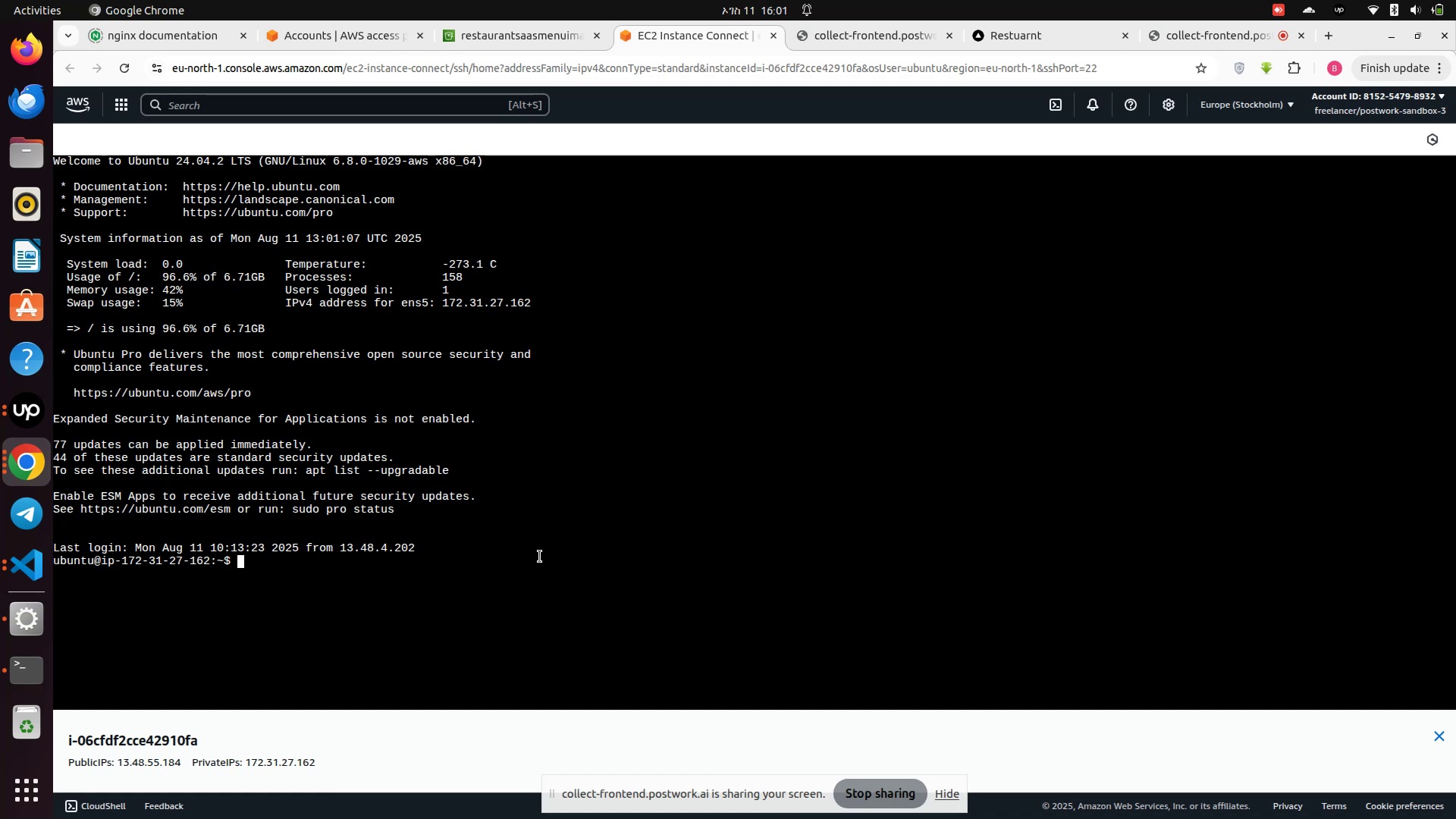 
type(ls)
 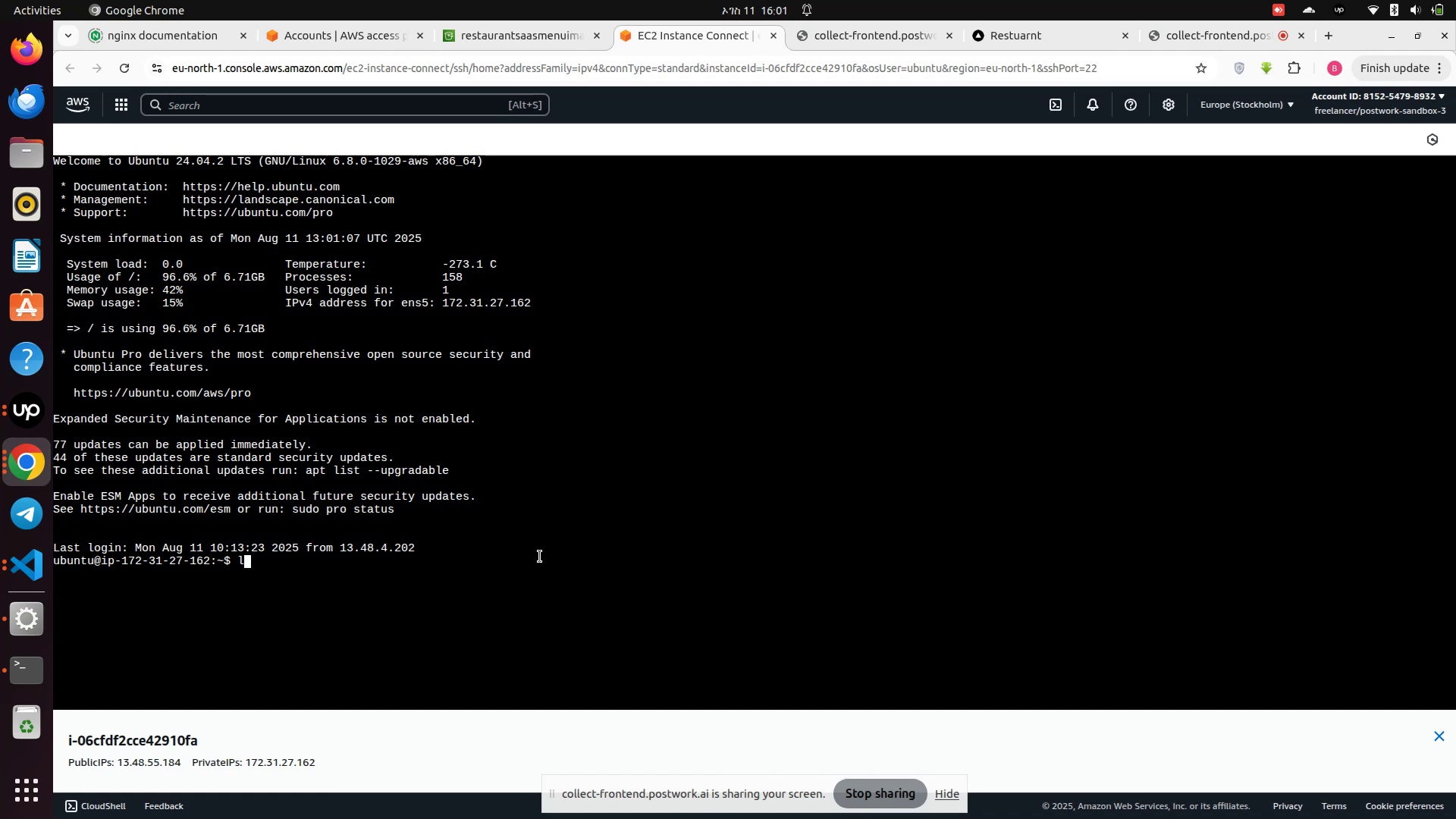 
key(Enter)
 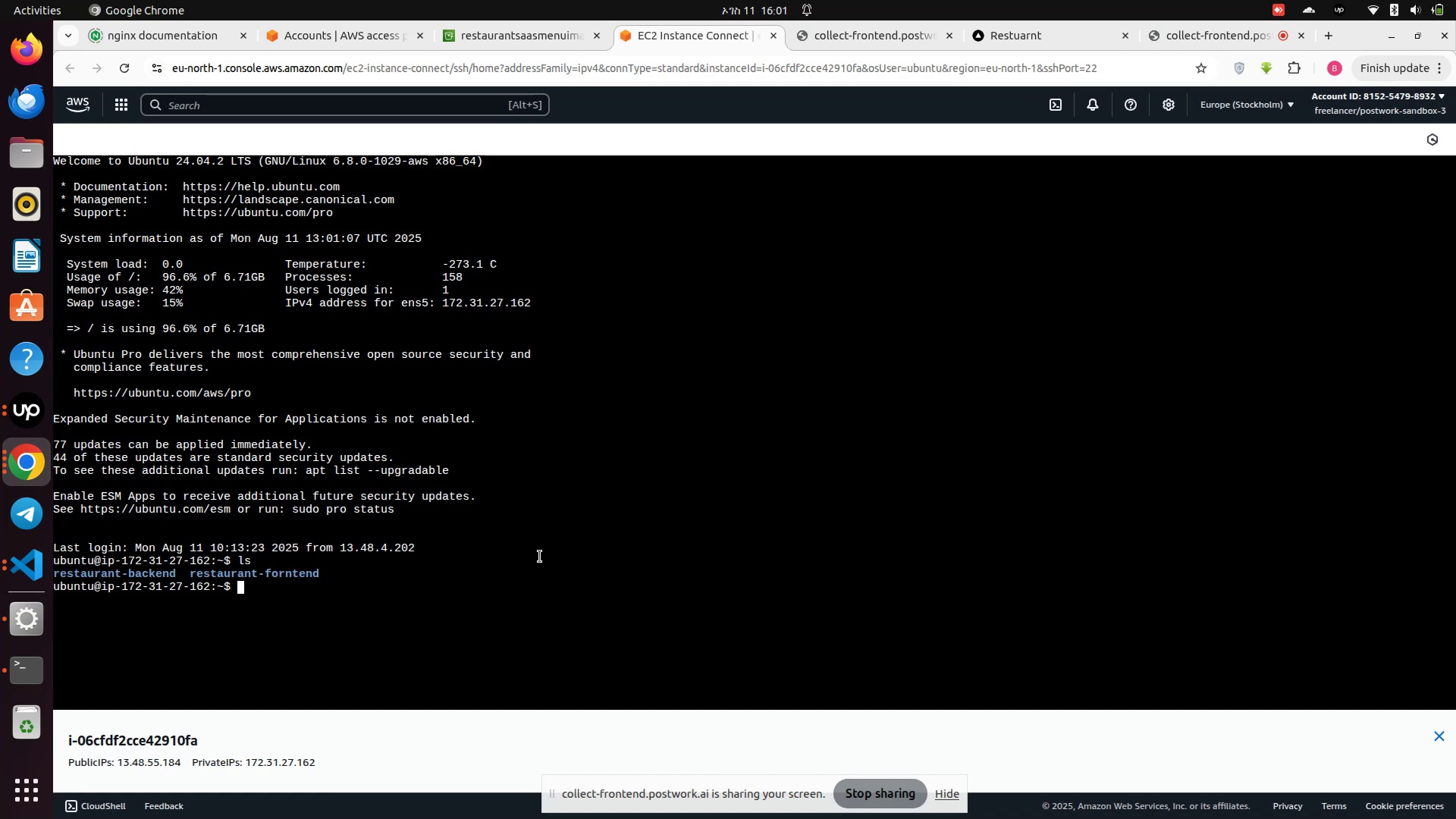 
type(cd )
key(Backspace)
key(Backspace)
key(Backspace)
key(Backspace)
type(sudo tail -f /va)
key(Tab)
type(lo)
key(Tab)
key(Tab)
type(g)
key(Tab)
type(s)
key(Tab)
type(u)
key(Tab)
key(Tab)
key(Tab)
key(Backspace)
key(Backspace)
key(Backspace)
key(Backspace)
key(Backspace)
key(Backspace)
key(Backspace)
key(Backspace)
key(Backspace)
type(/)
key(Tab)
key(Tab)
key(Tab)
key(Tab)
key(Tab)
 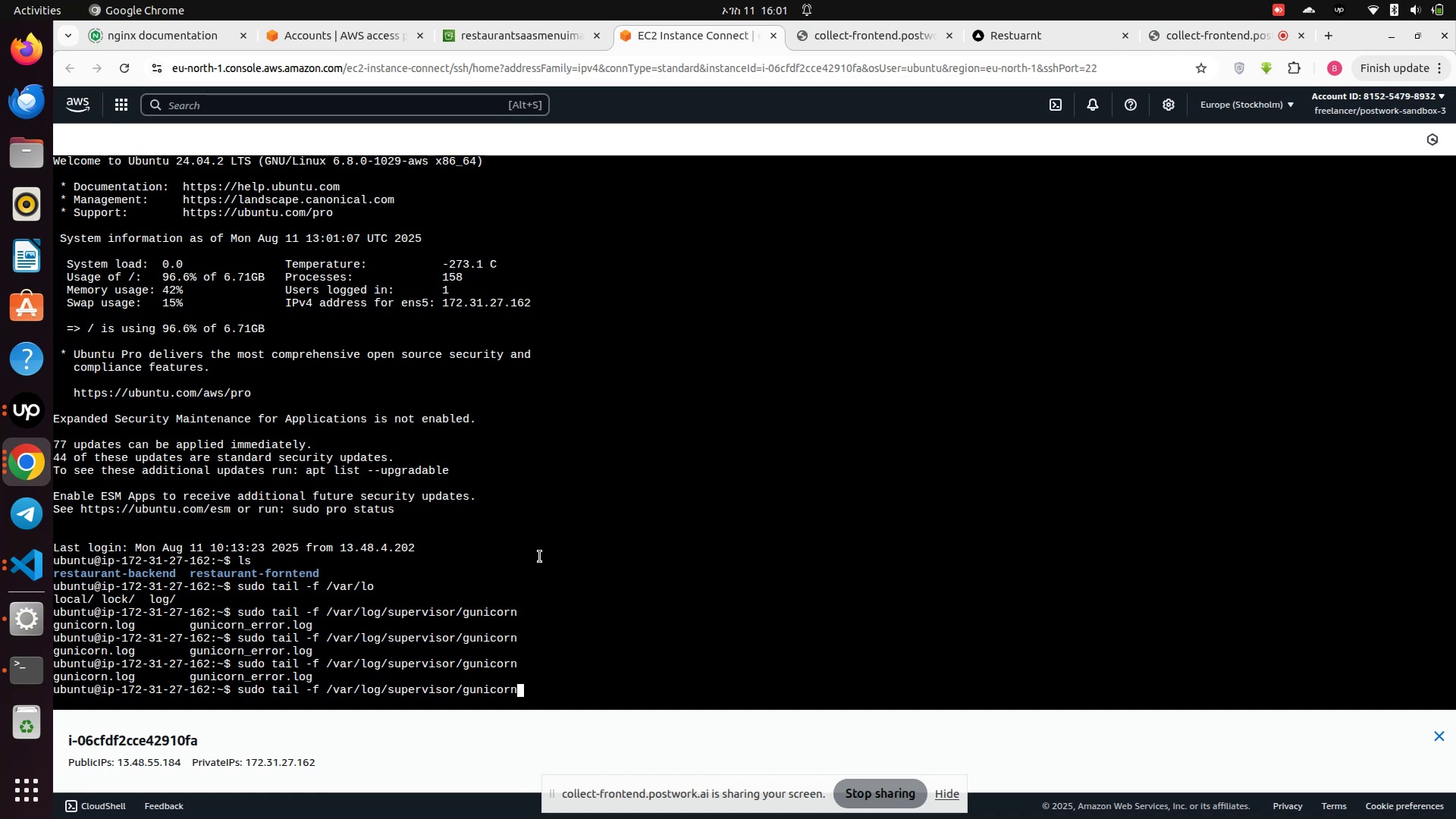 
wait(5.85)
 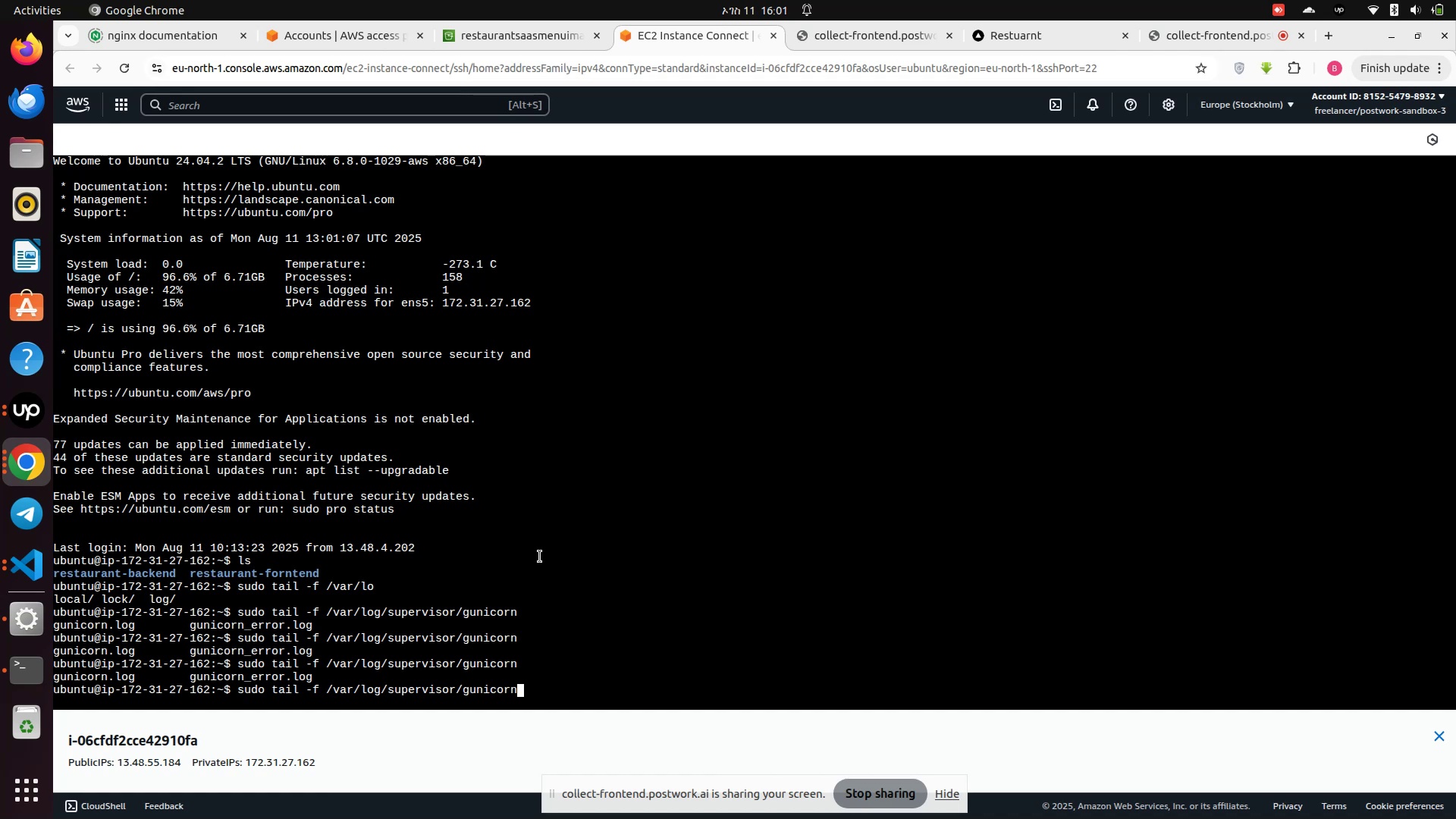 
key(Backspace)
 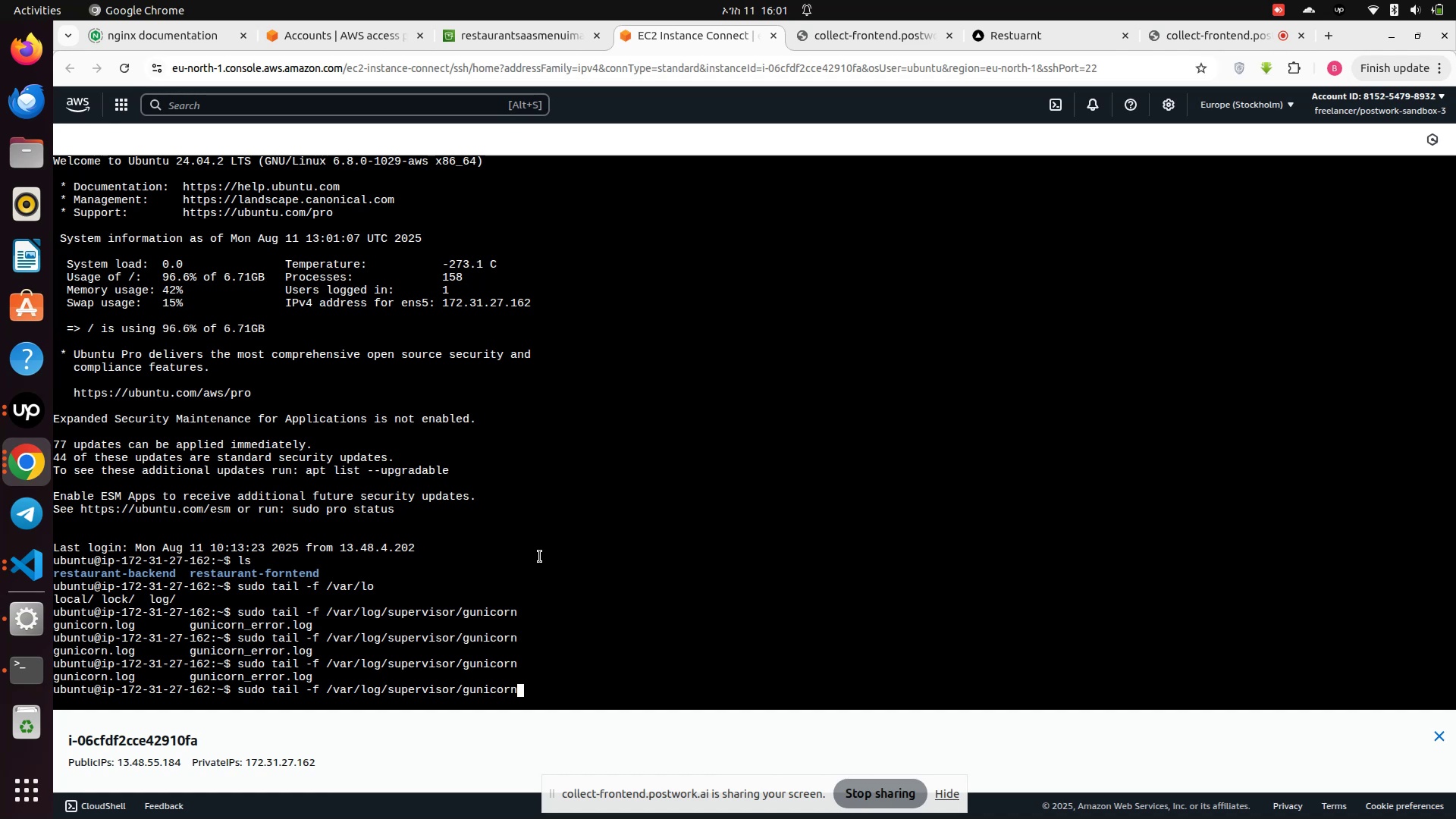 
key(Backspace)
 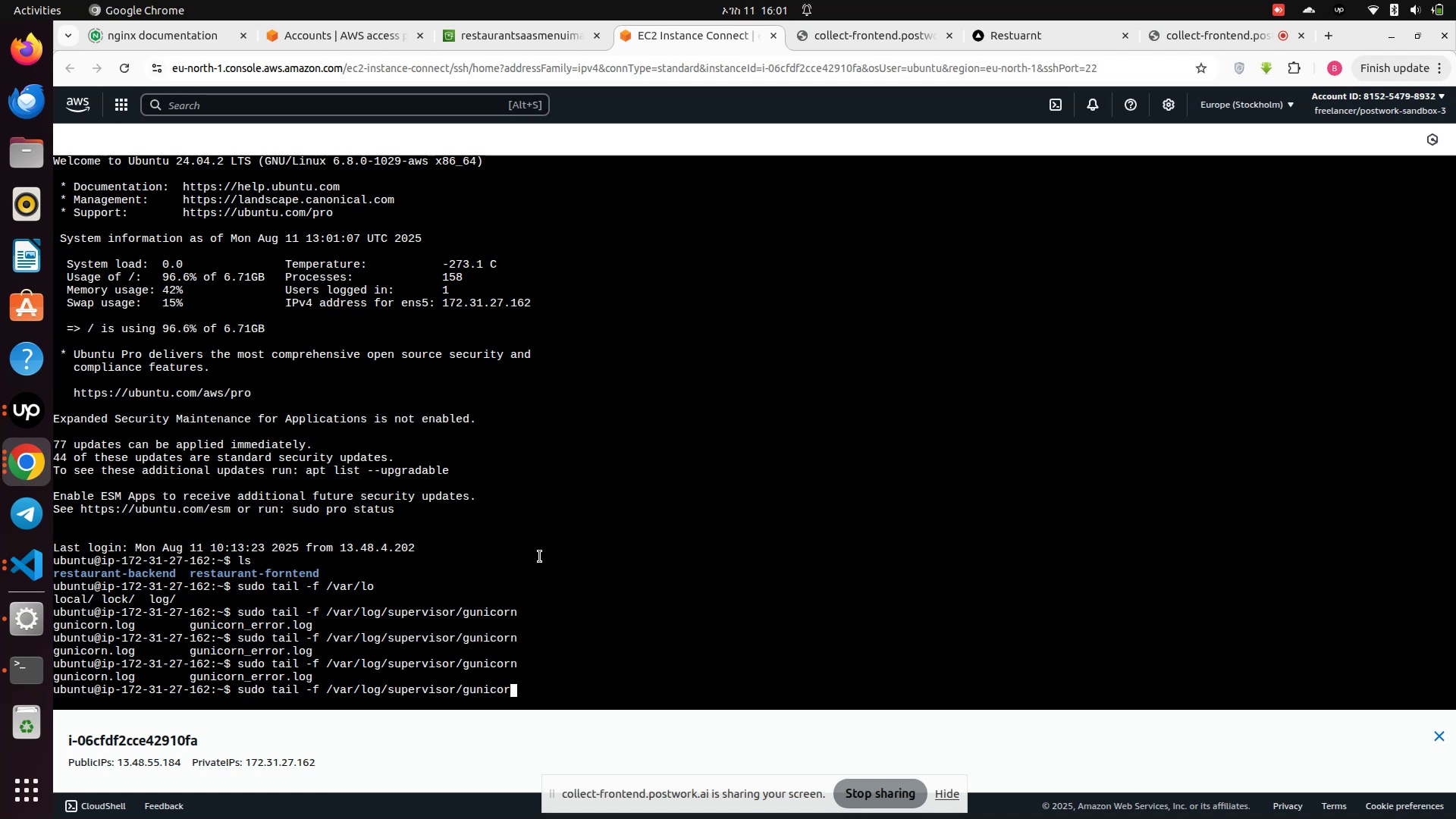 
key(Backspace)
 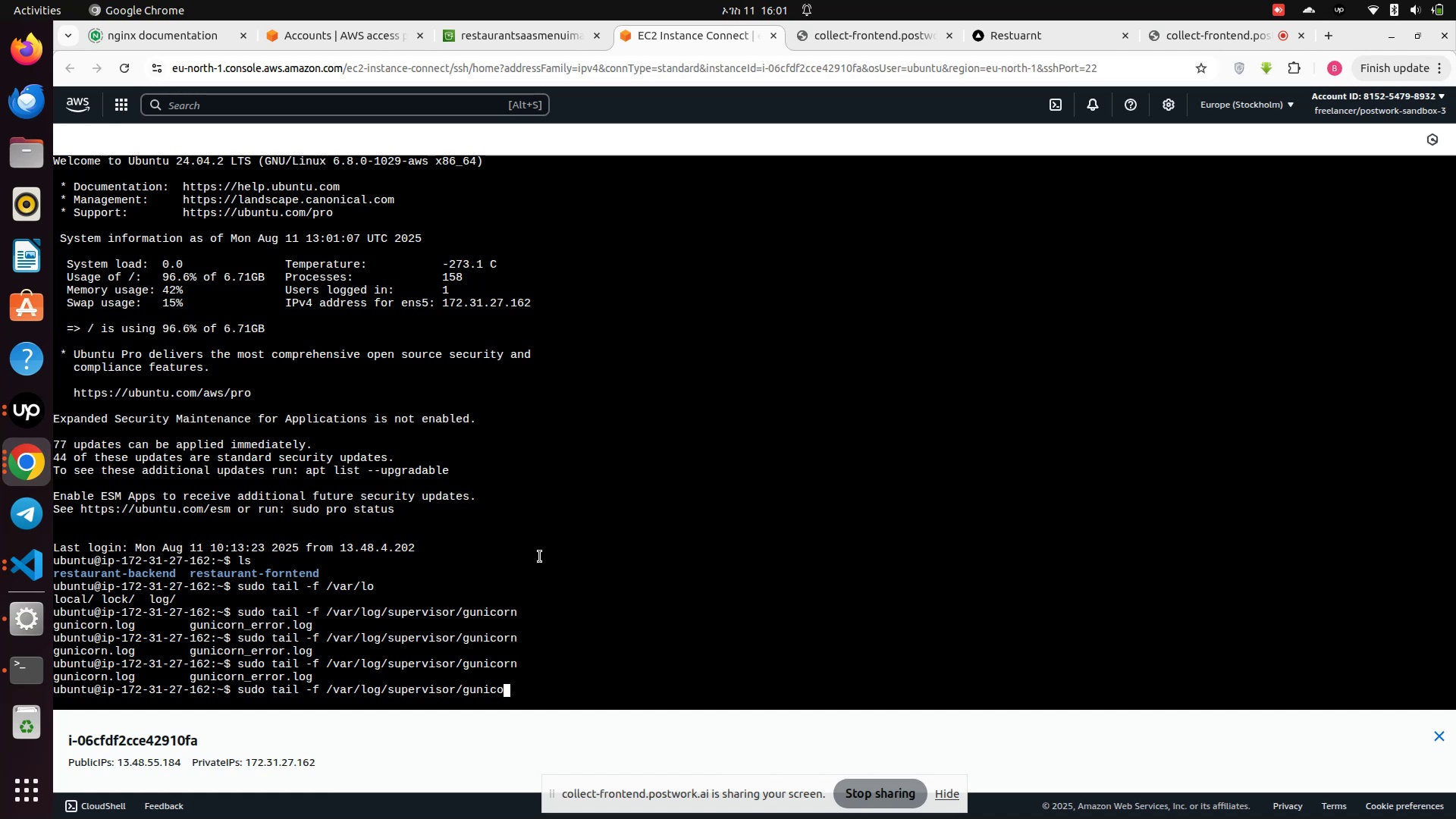 
key(Backspace)
 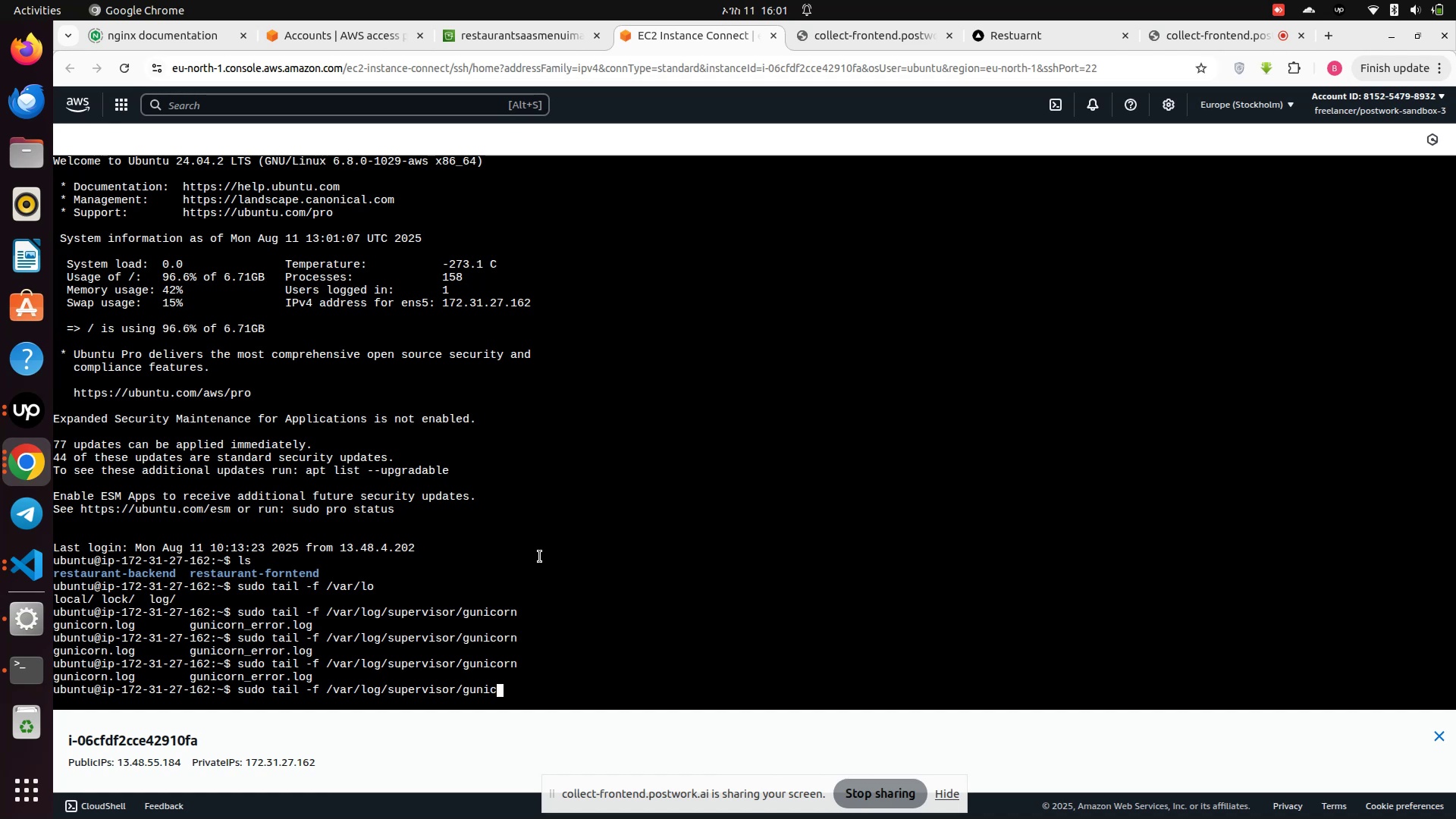 
key(Backspace)
 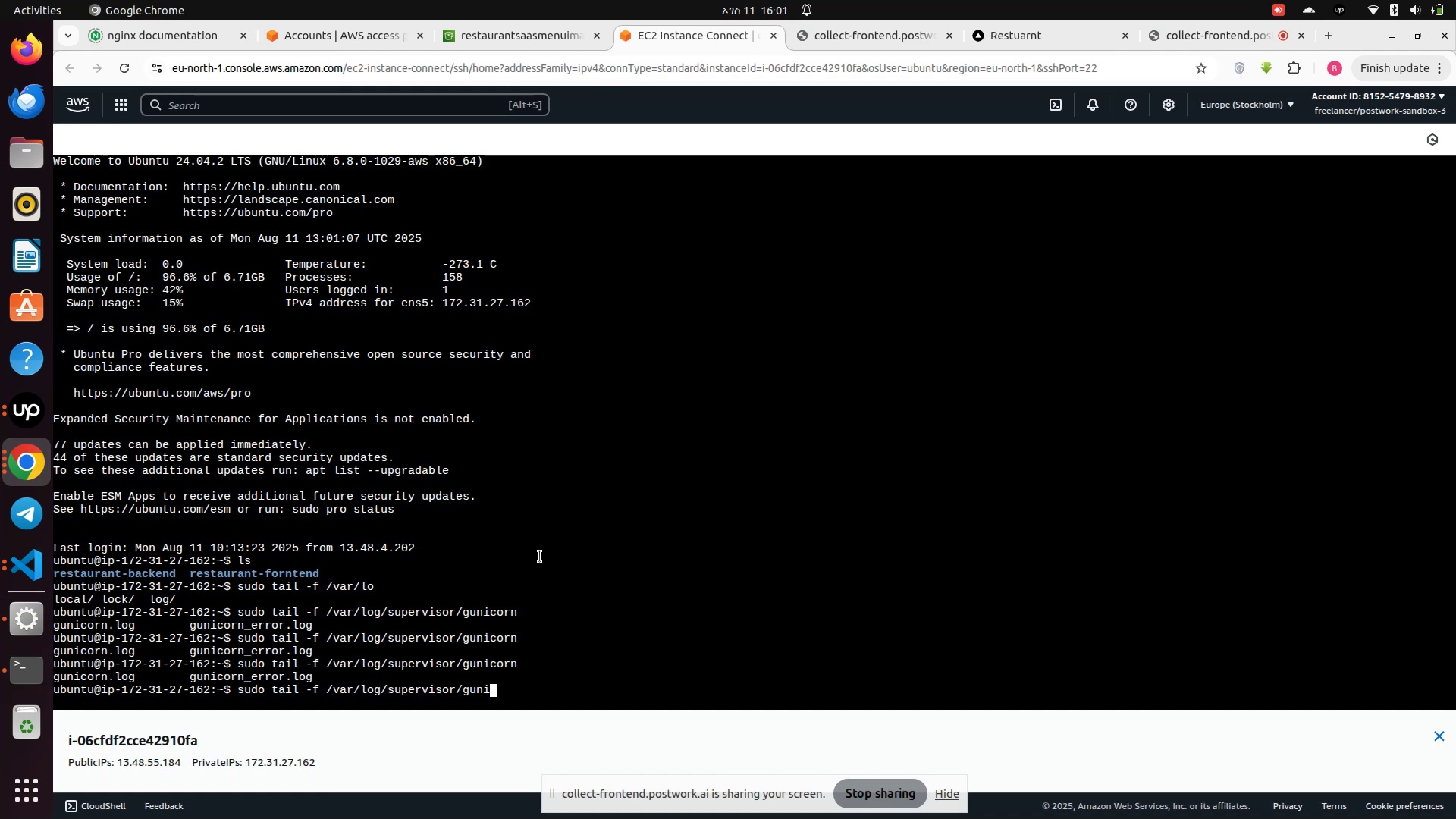 
key(Backspace)
 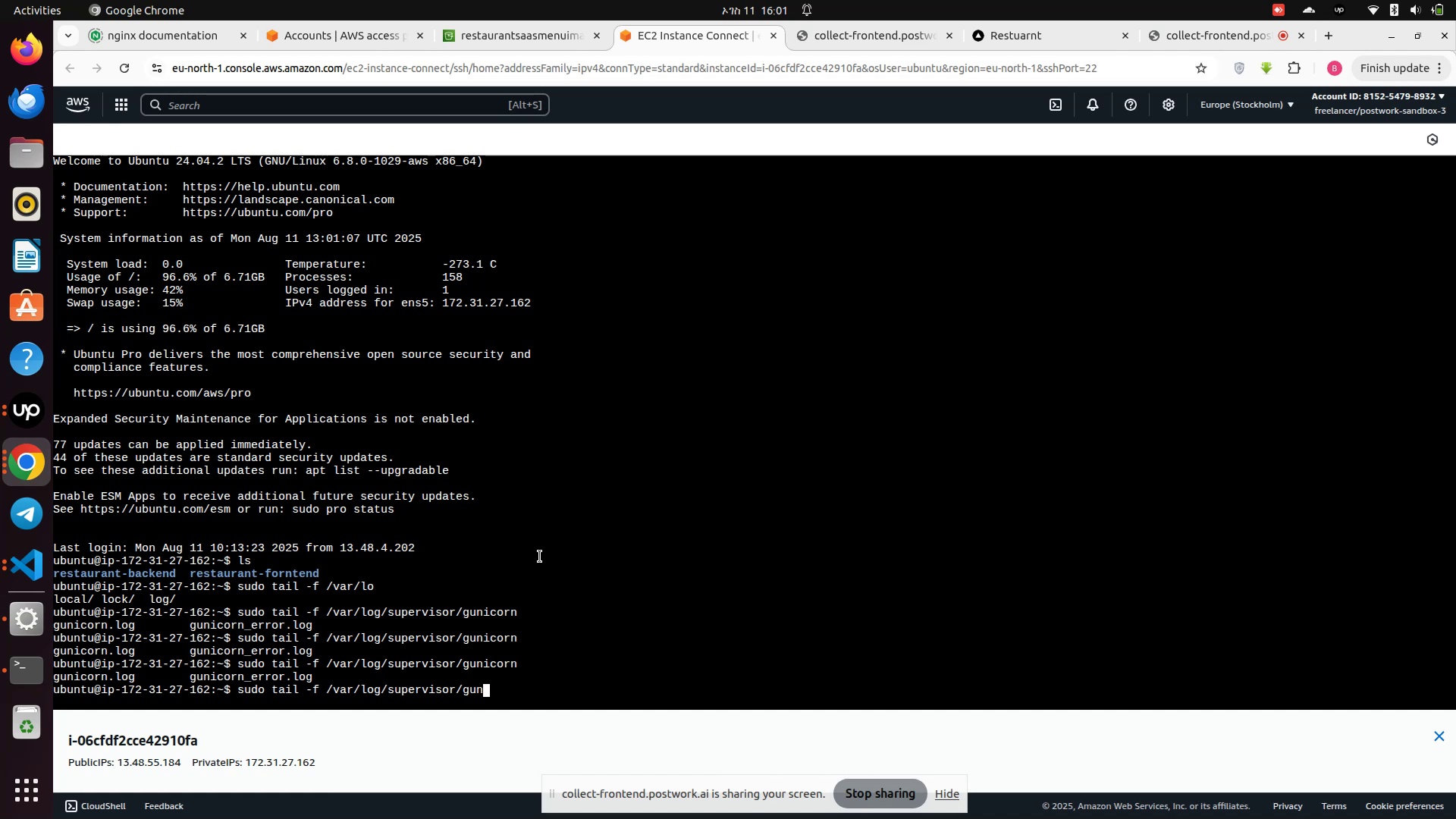 
key(Backspace)
 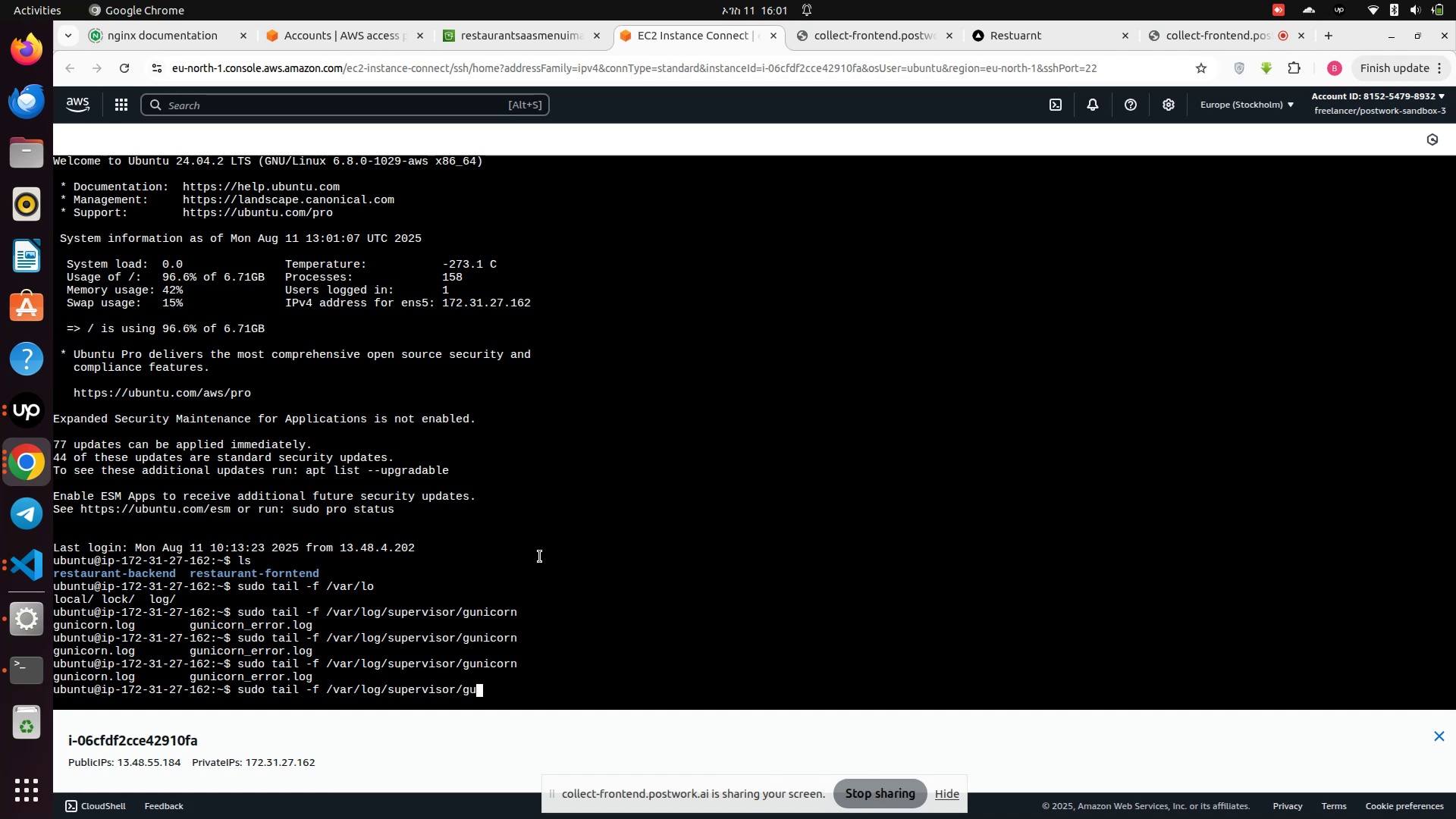 
key(Backspace)
 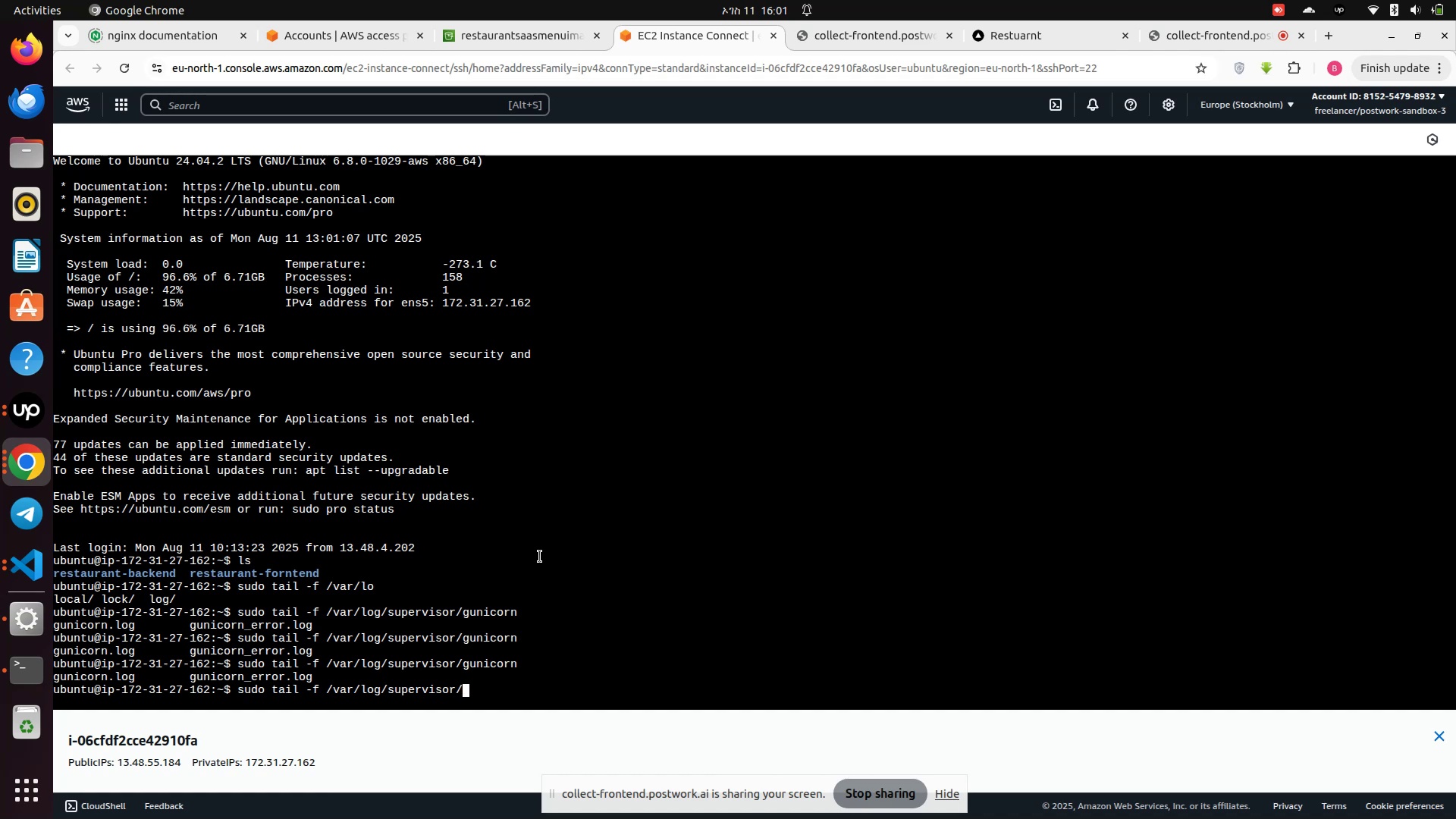 
key(Tab)
 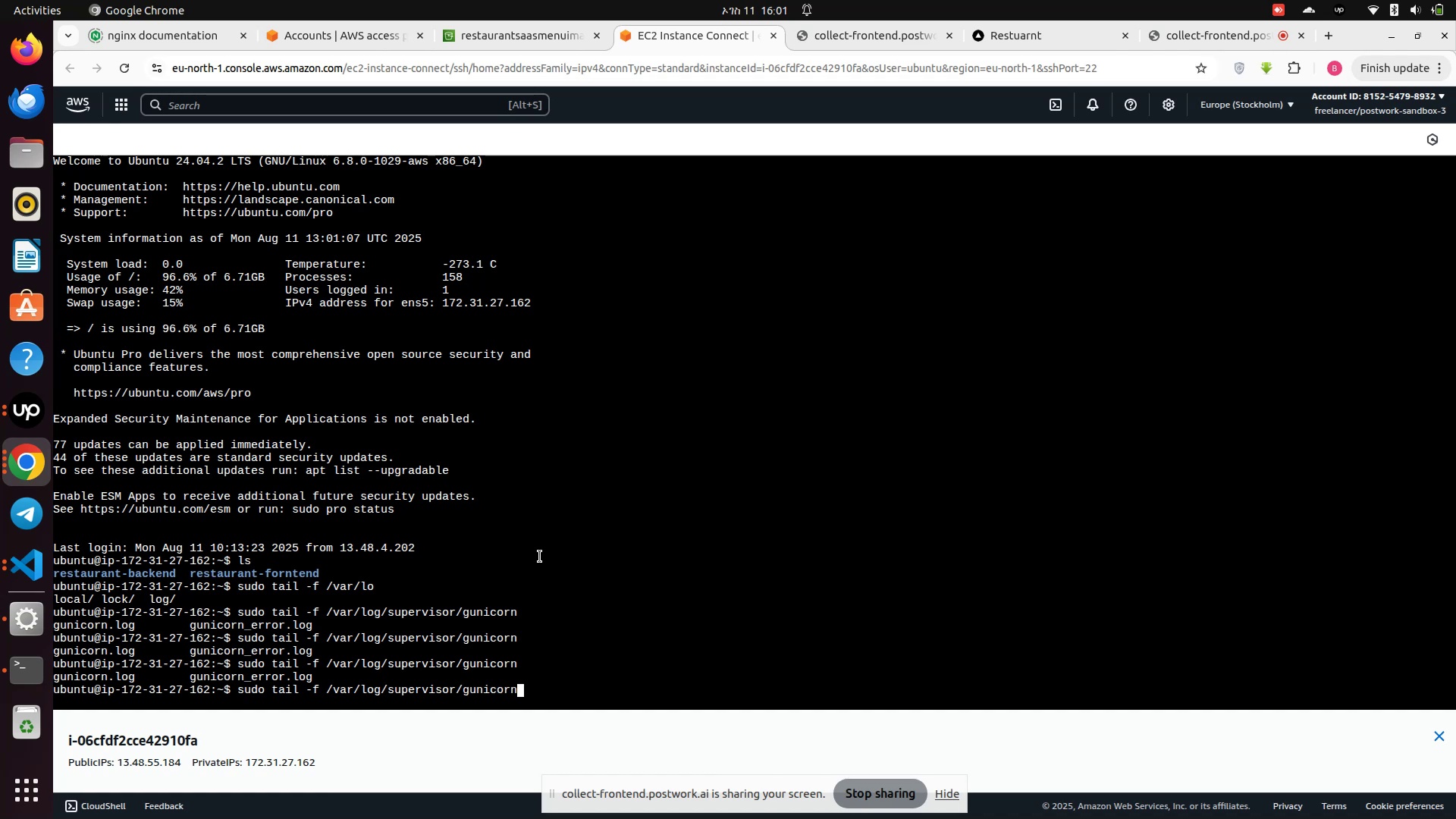 
key(Tab)
 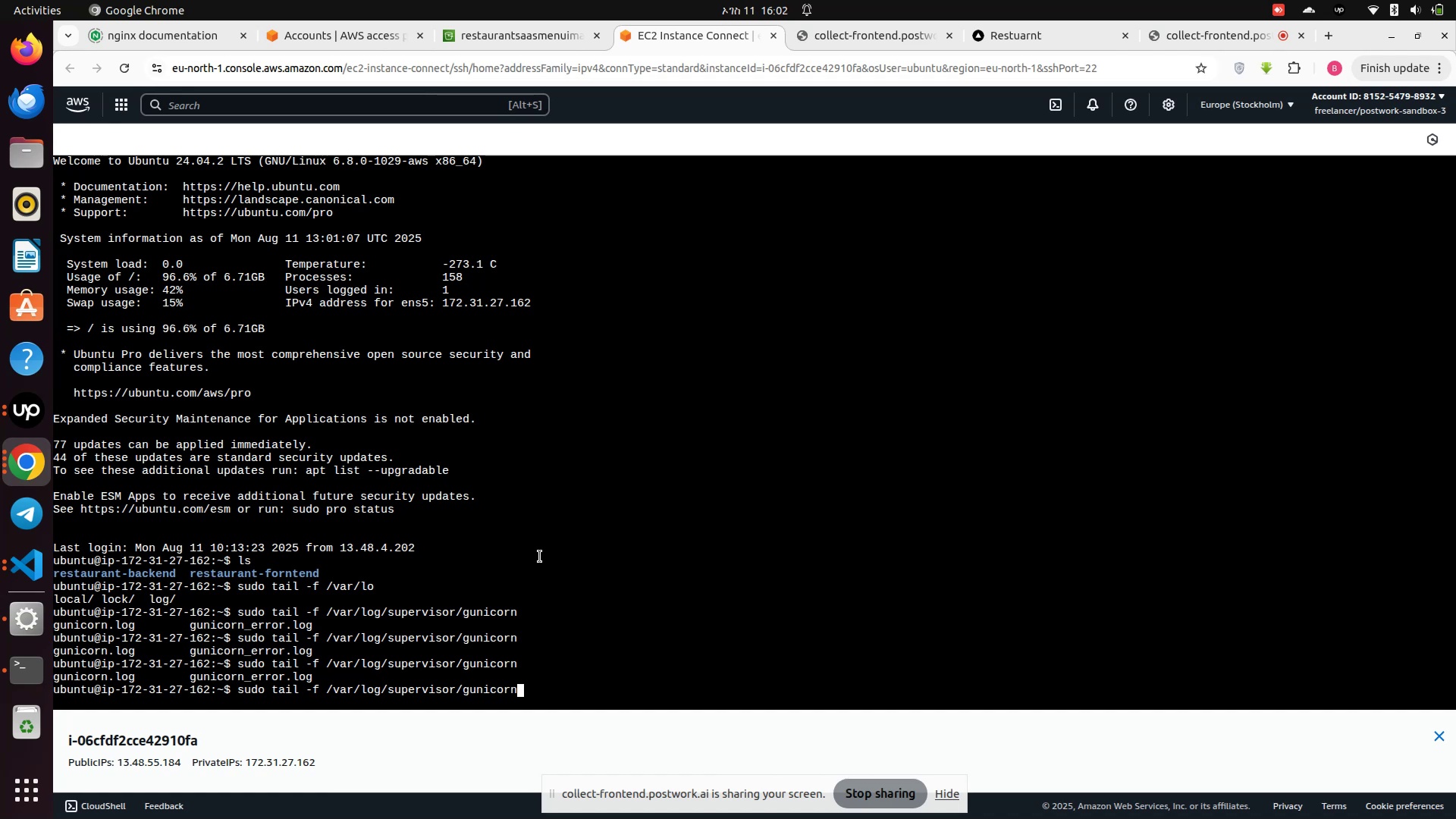 
key(Tab)
 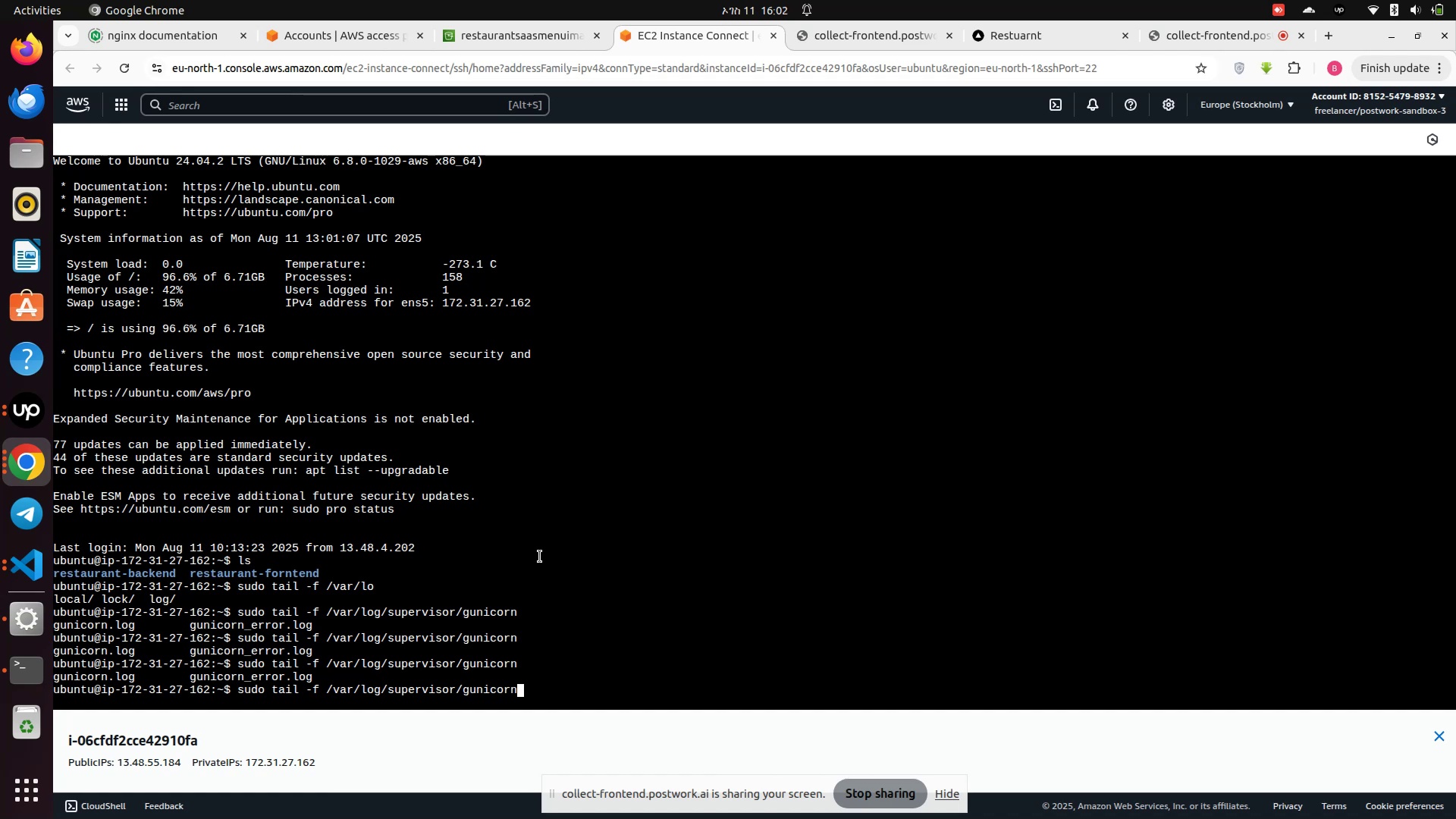 
key(Tab)
 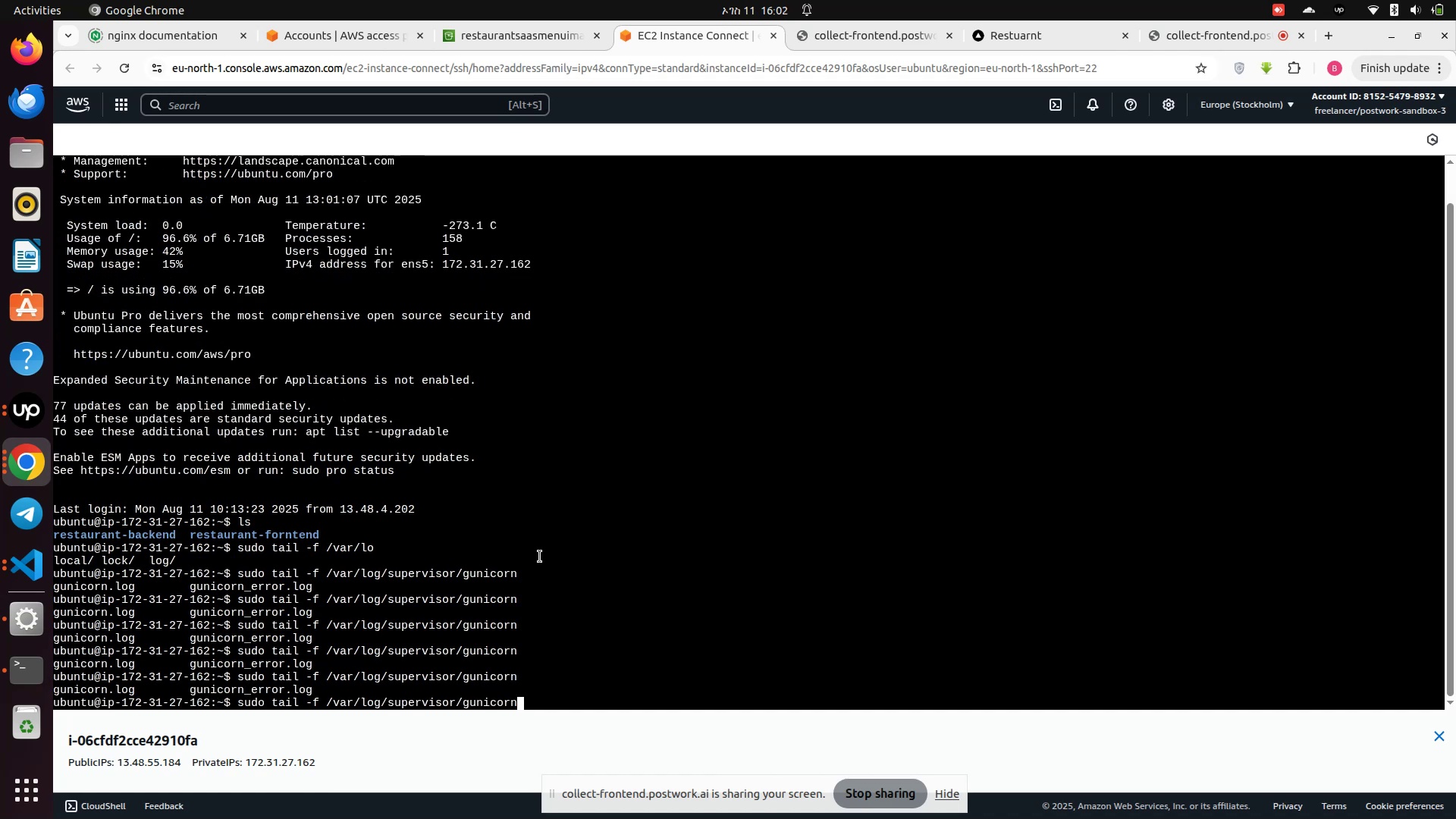 
hold_key(key=Backspace, duration=1.53)
 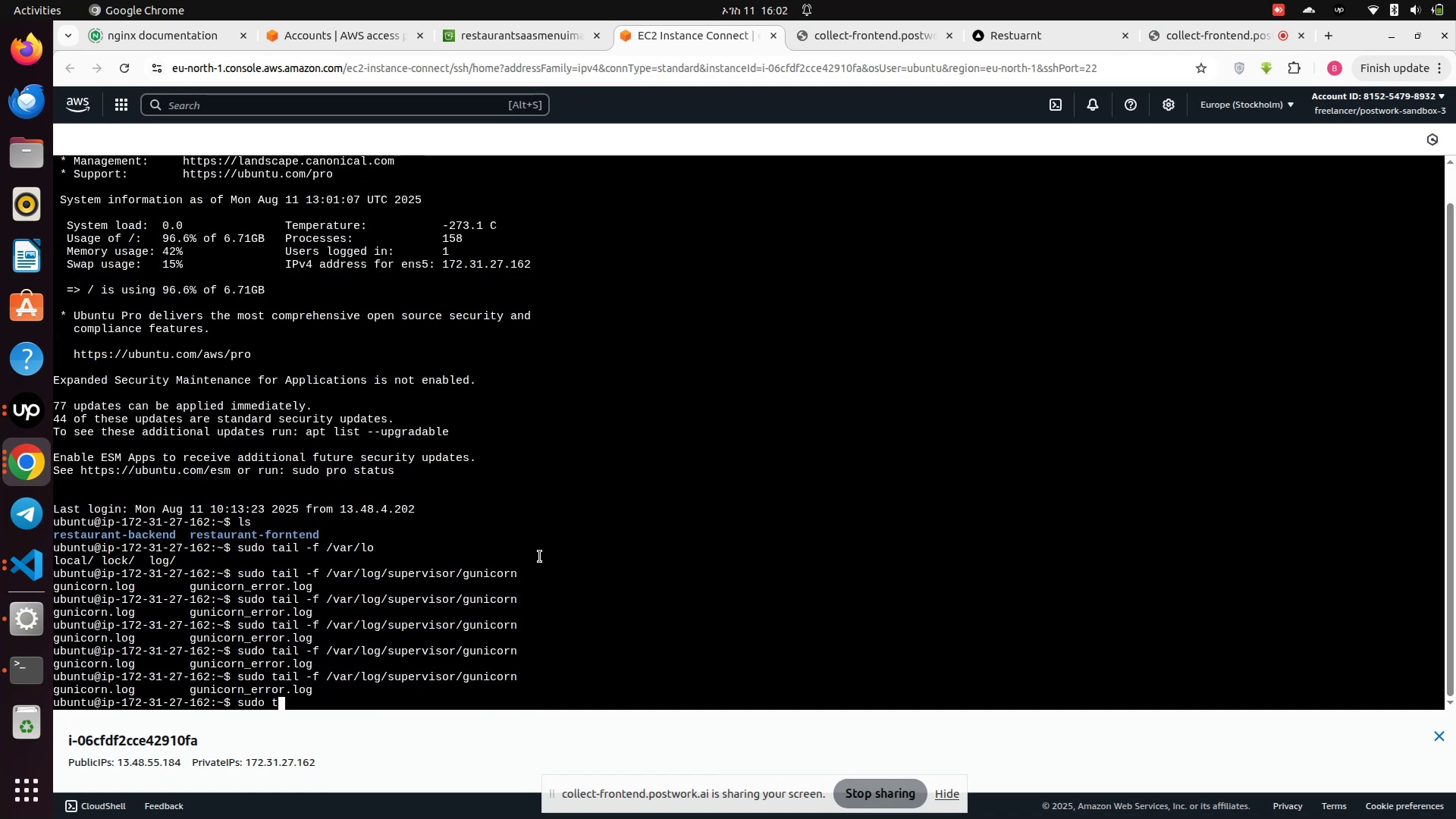 
hold_key(key=Backspace, duration=0.9)
 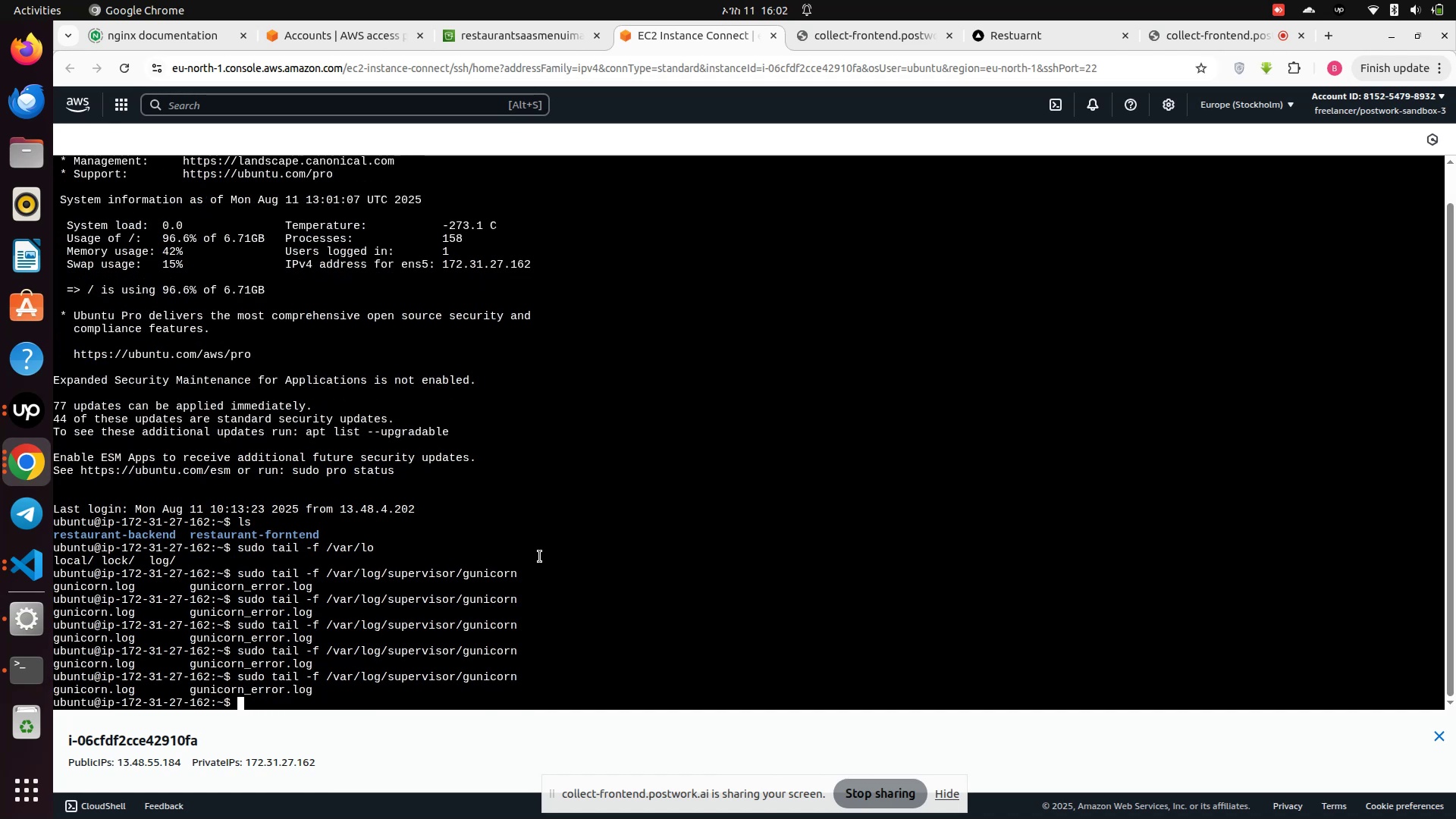 
type(sudo nano ../)
key(Backspace)
key(Backspace)
key(Backspace)
type(/et)
key(Tab)
type(su)
key(Tab)
key(Tab)
key(Tab)
 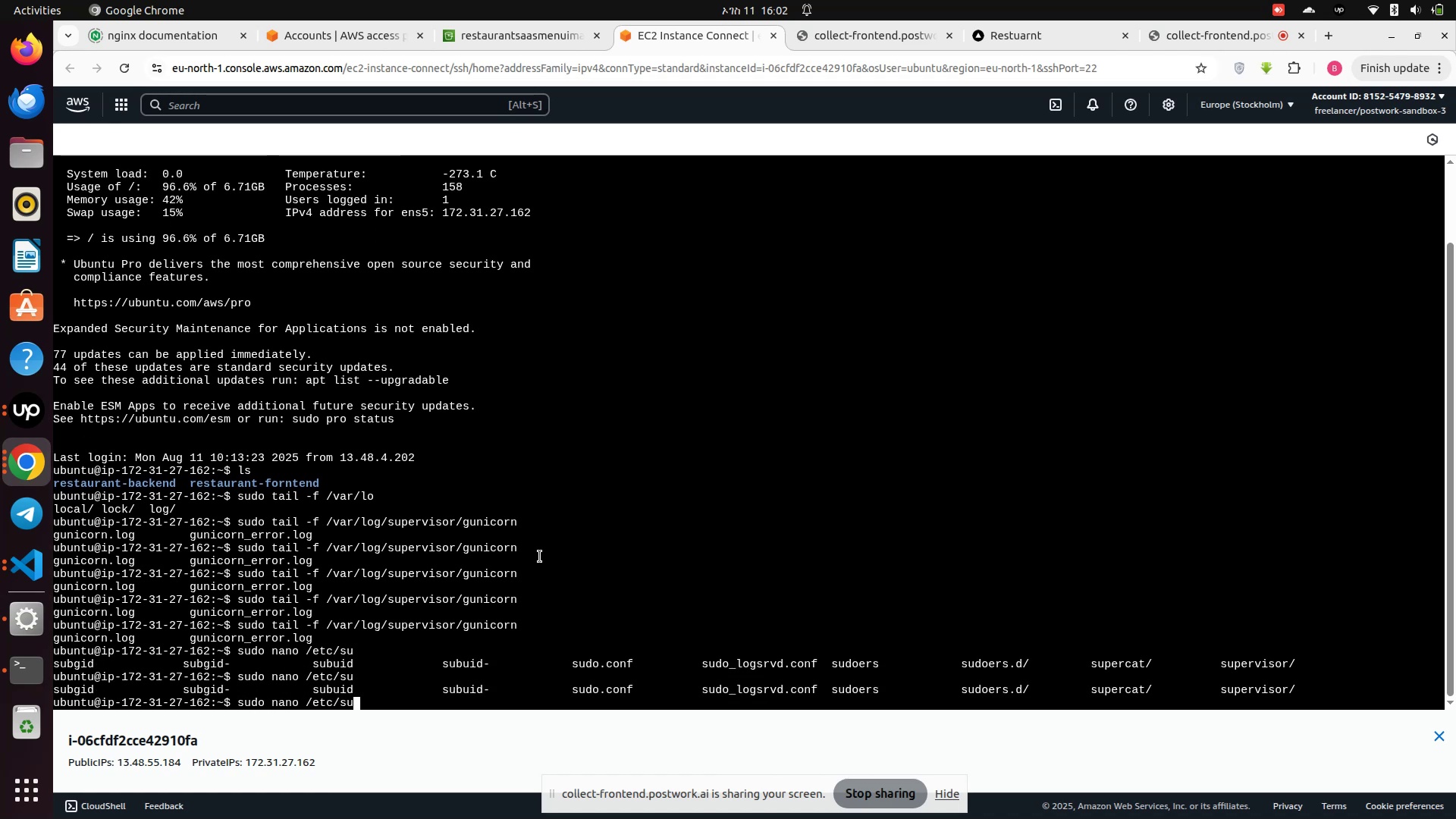 
key(Backspace)
 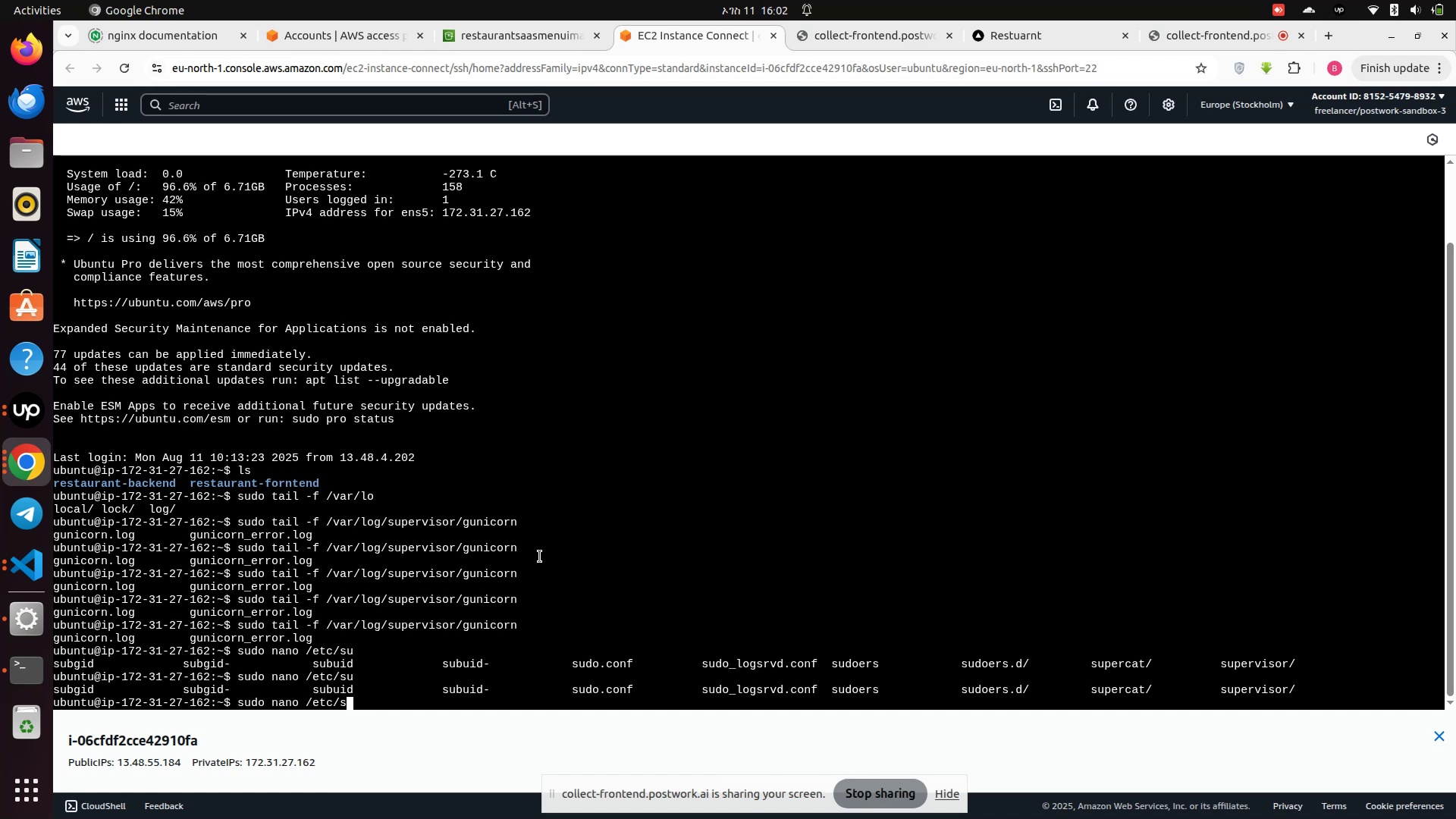 
key(Backspace)
 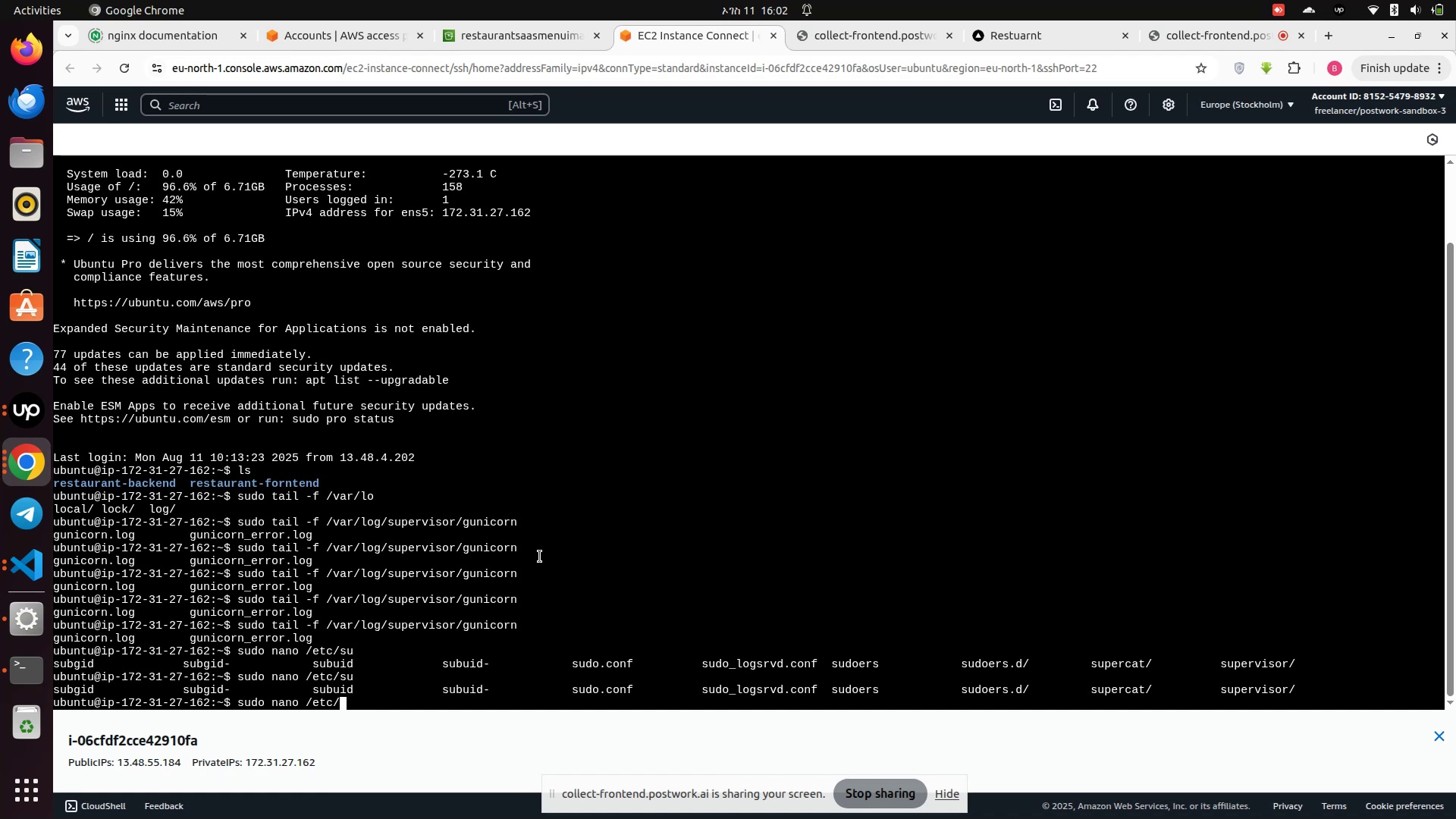 
key(Tab)
 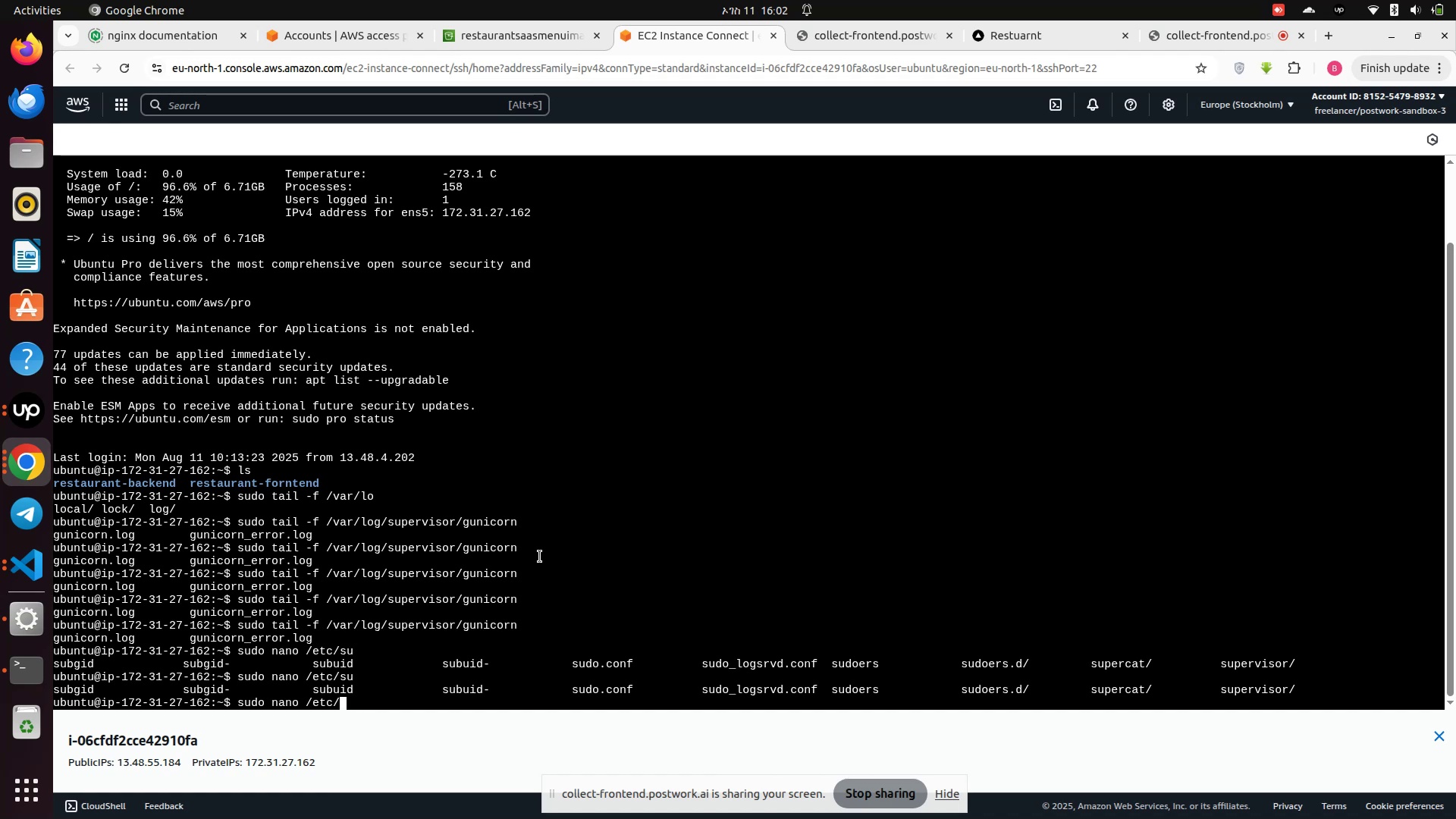 
key(Tab)
 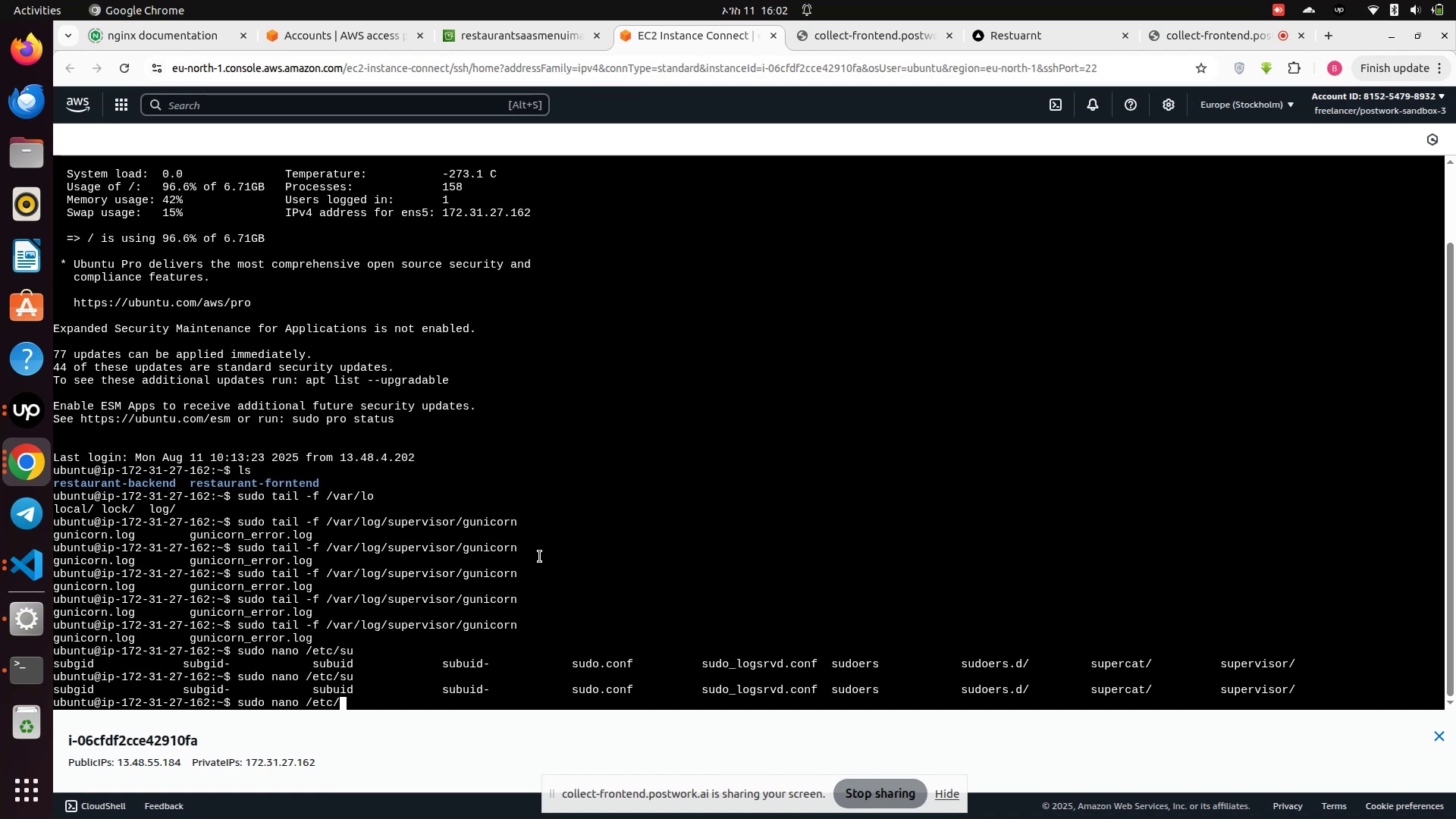 
key(Tab)
 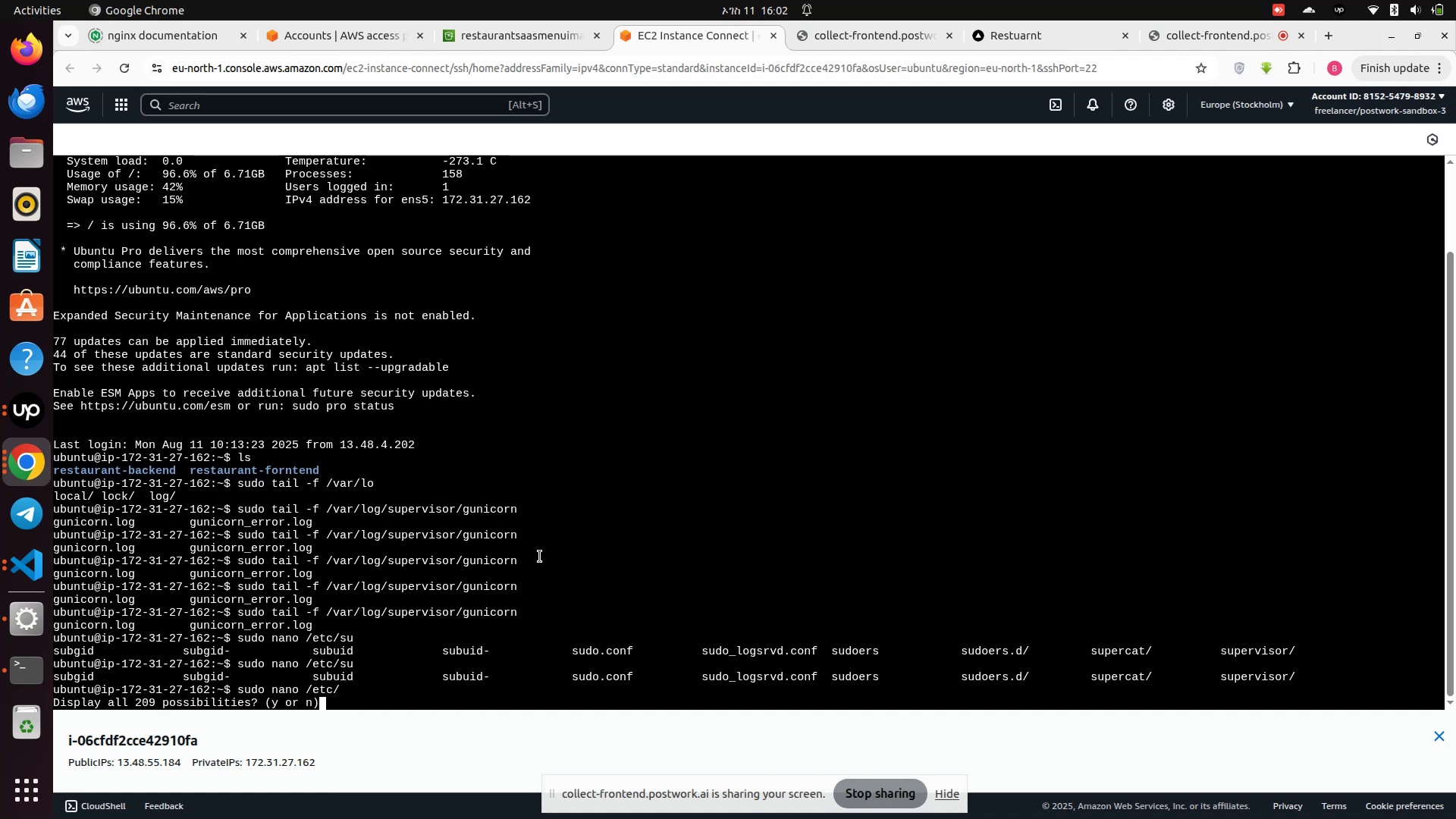 
wait(8.25)
 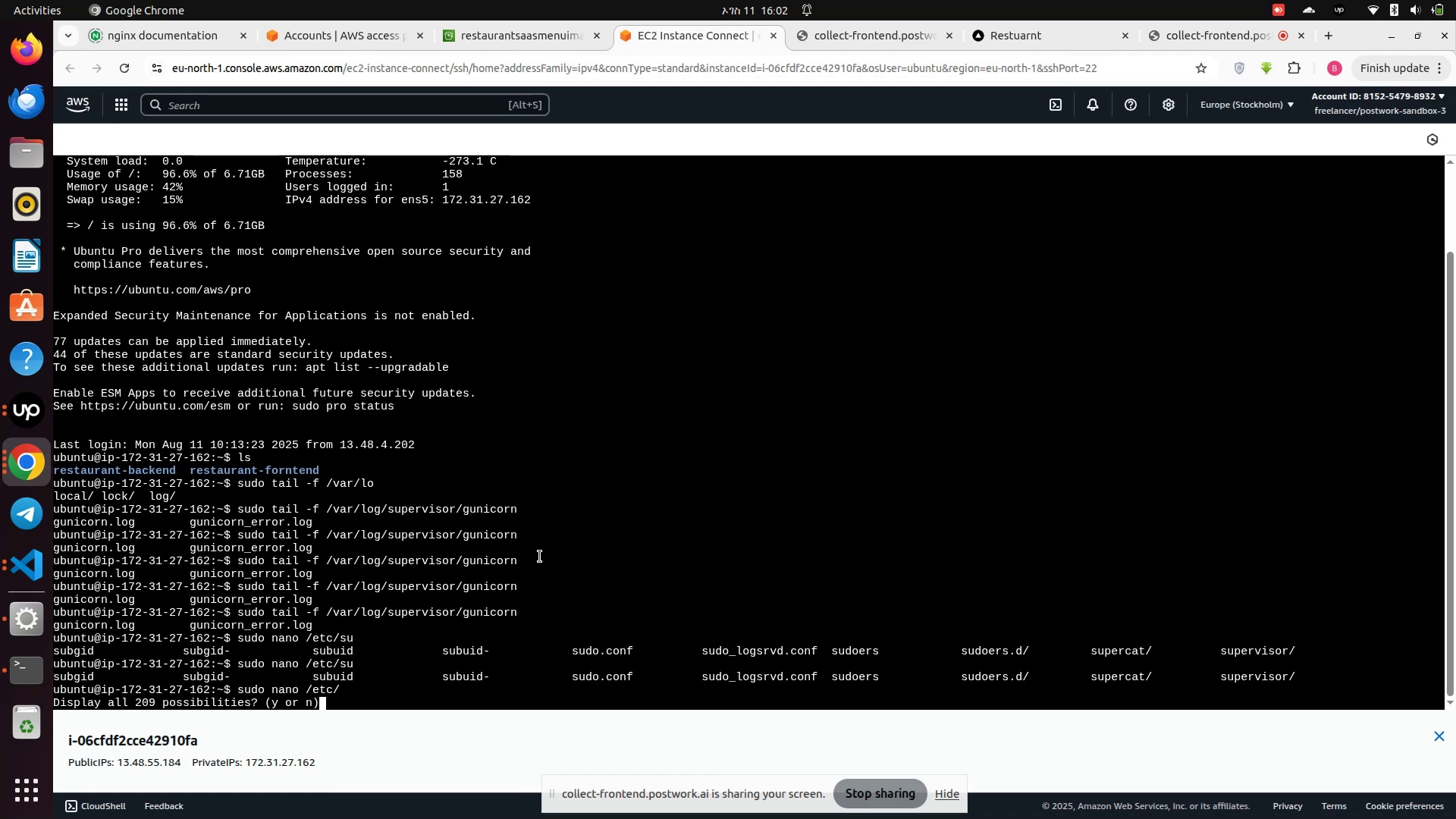 
key(Y)
 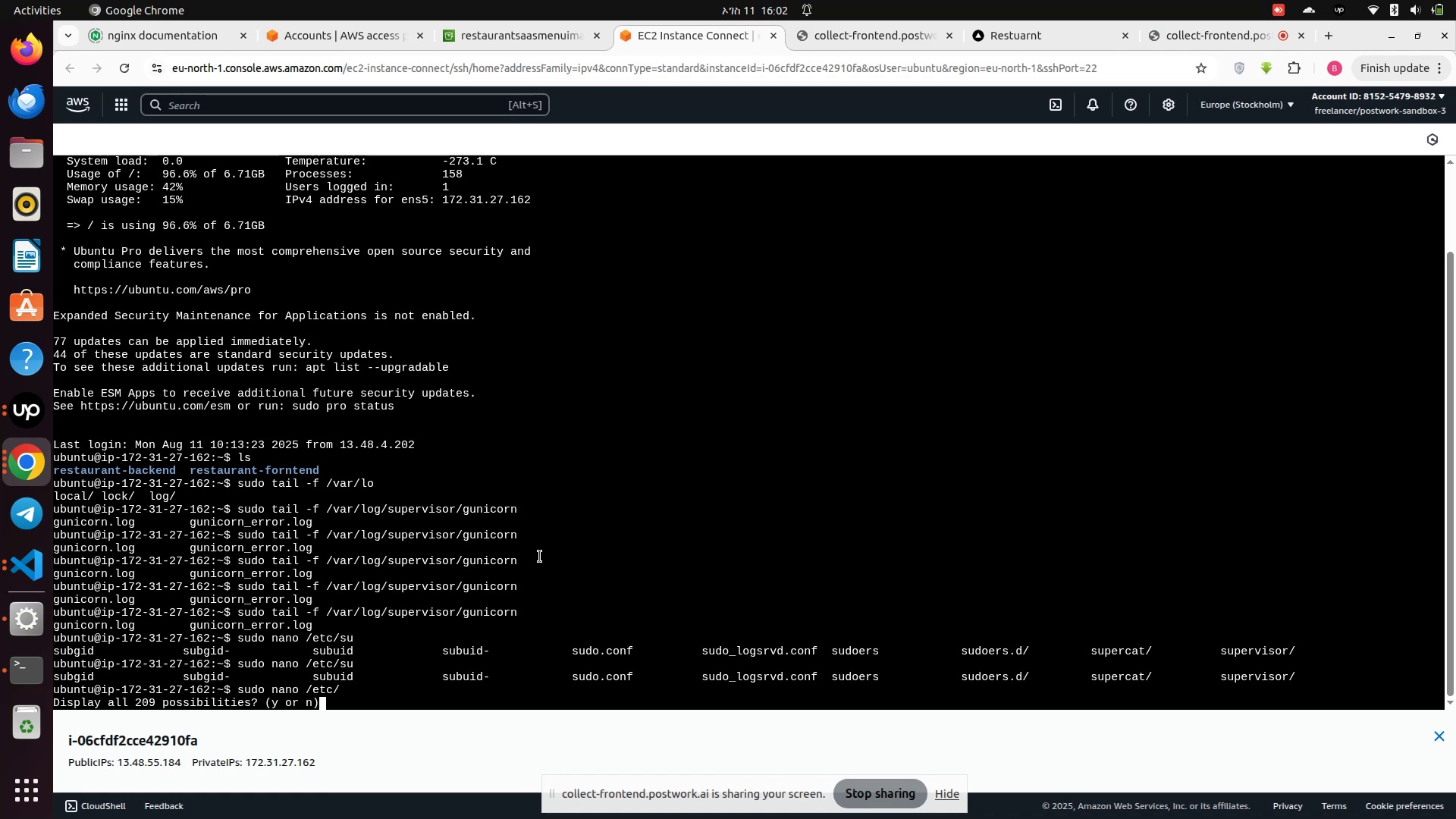 
key(Enter)
 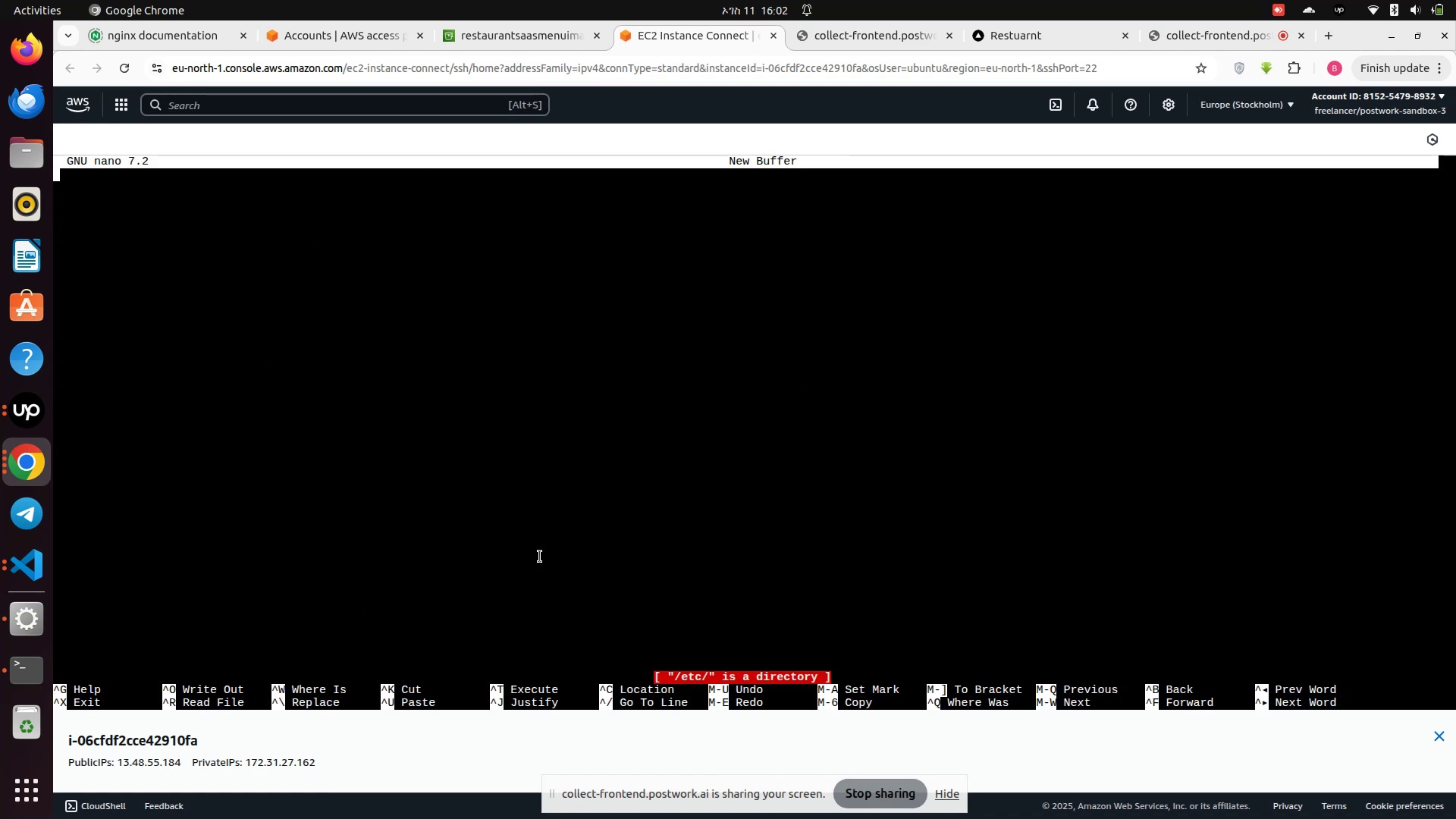 
key(Control+X)
 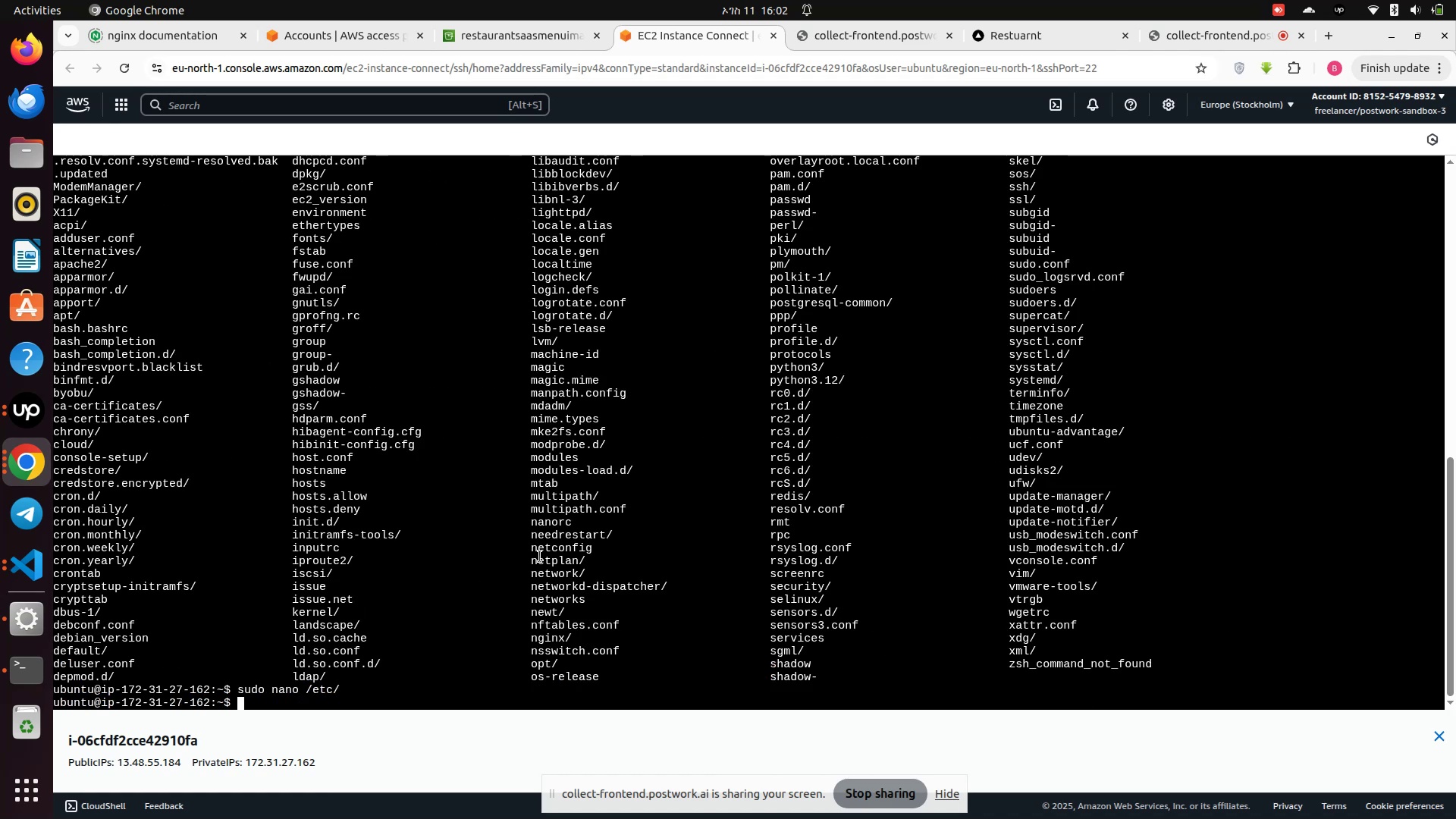 
type(sudo nao)
key(Backspace)
type(no/etc/)
 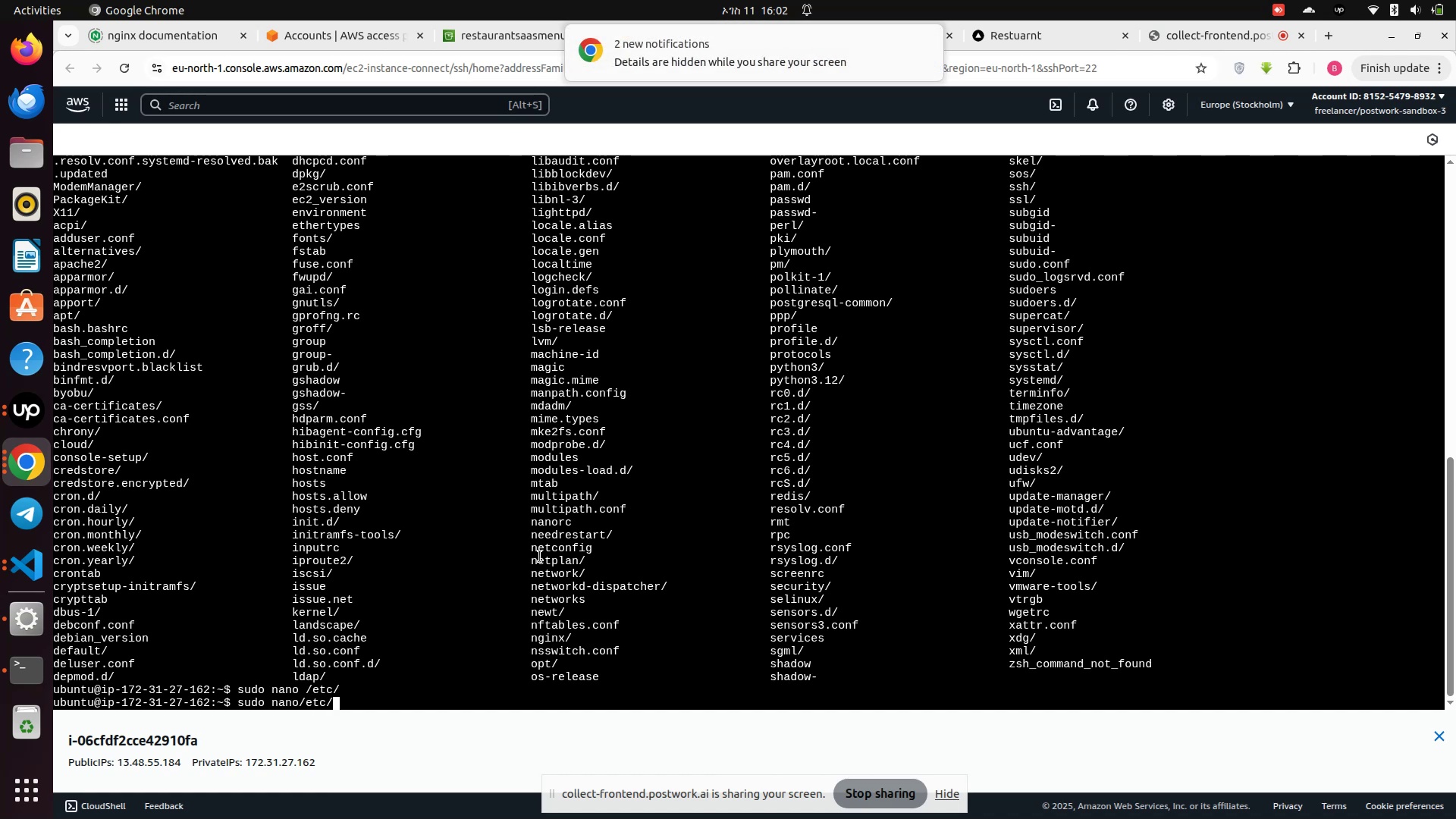 
type(supe)
key(Tab)
key(Tab)
key(Tab)
 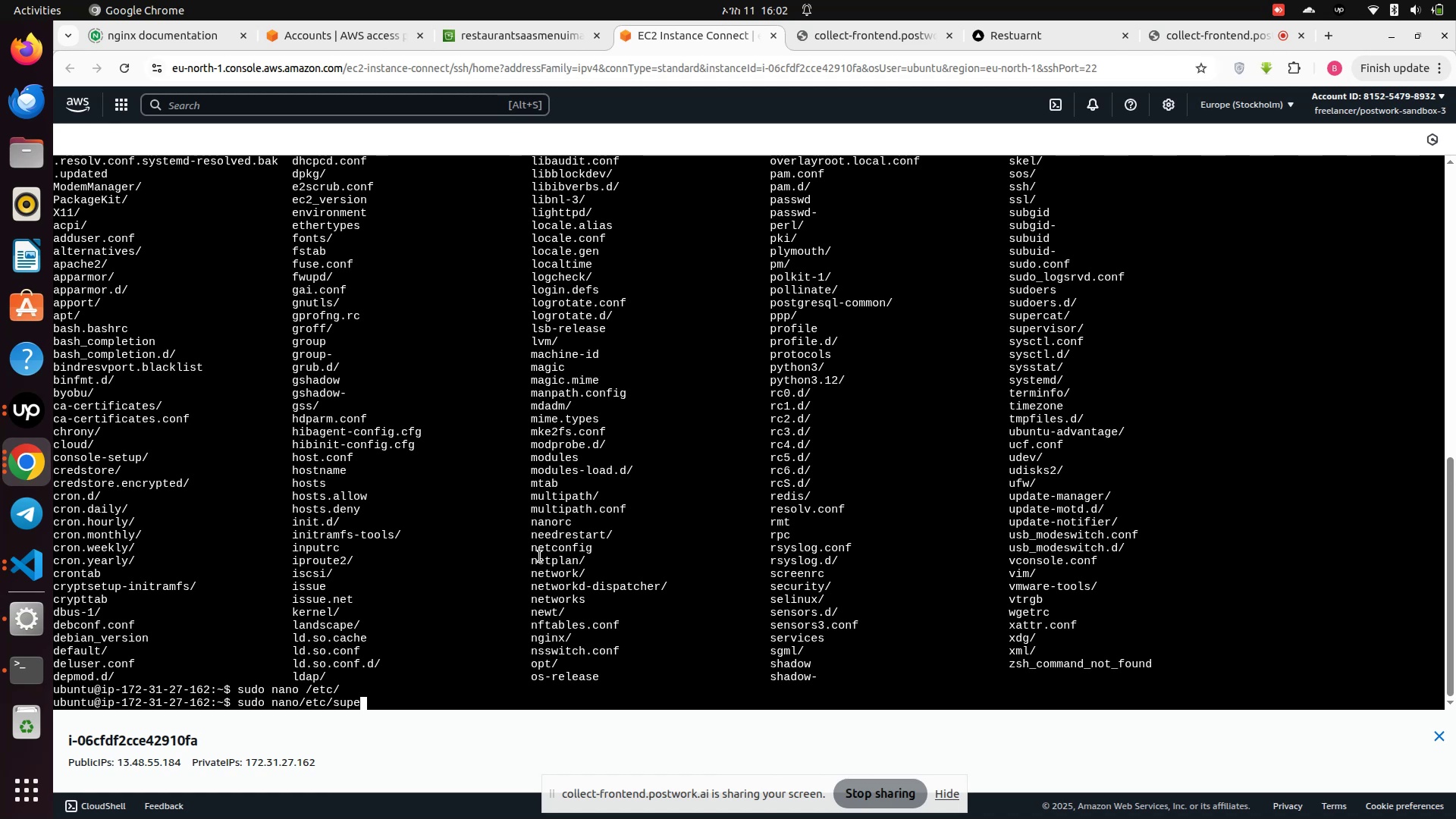 
wait(5.36)
 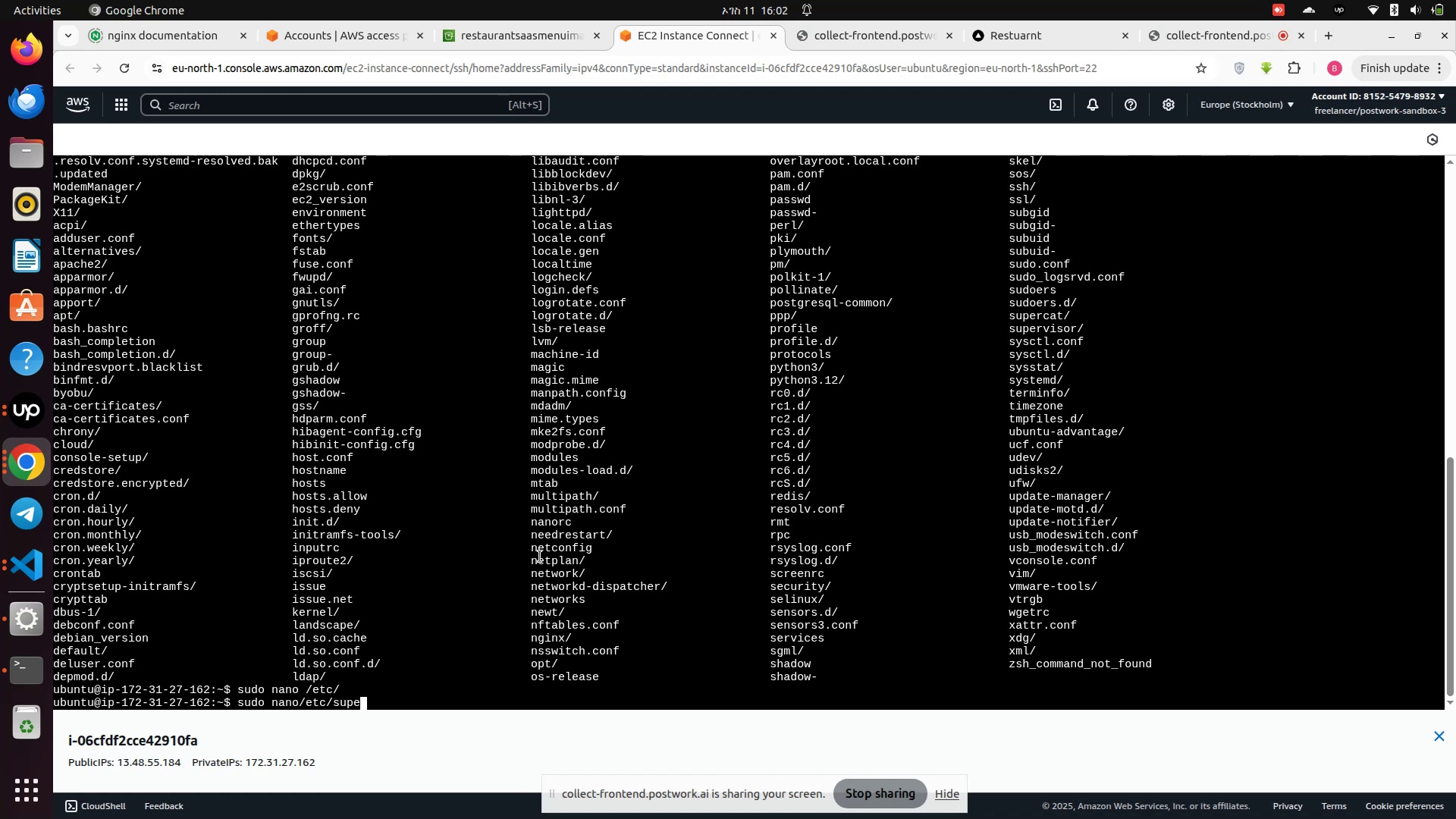 
key(Tab)
key(Tab)
key(Tab)
key(Tab)
key(Backspace)
key(Backspace)
key(Backspace)
key(Backspace)
key(Backspace)
key(Backspace)
key(Backspace)
key(Backspace)
key(Backspace)
type( /te)
key(Backspace)
key(Backspace)
type(etc/sup)
key(Tab)
key(Tab)
 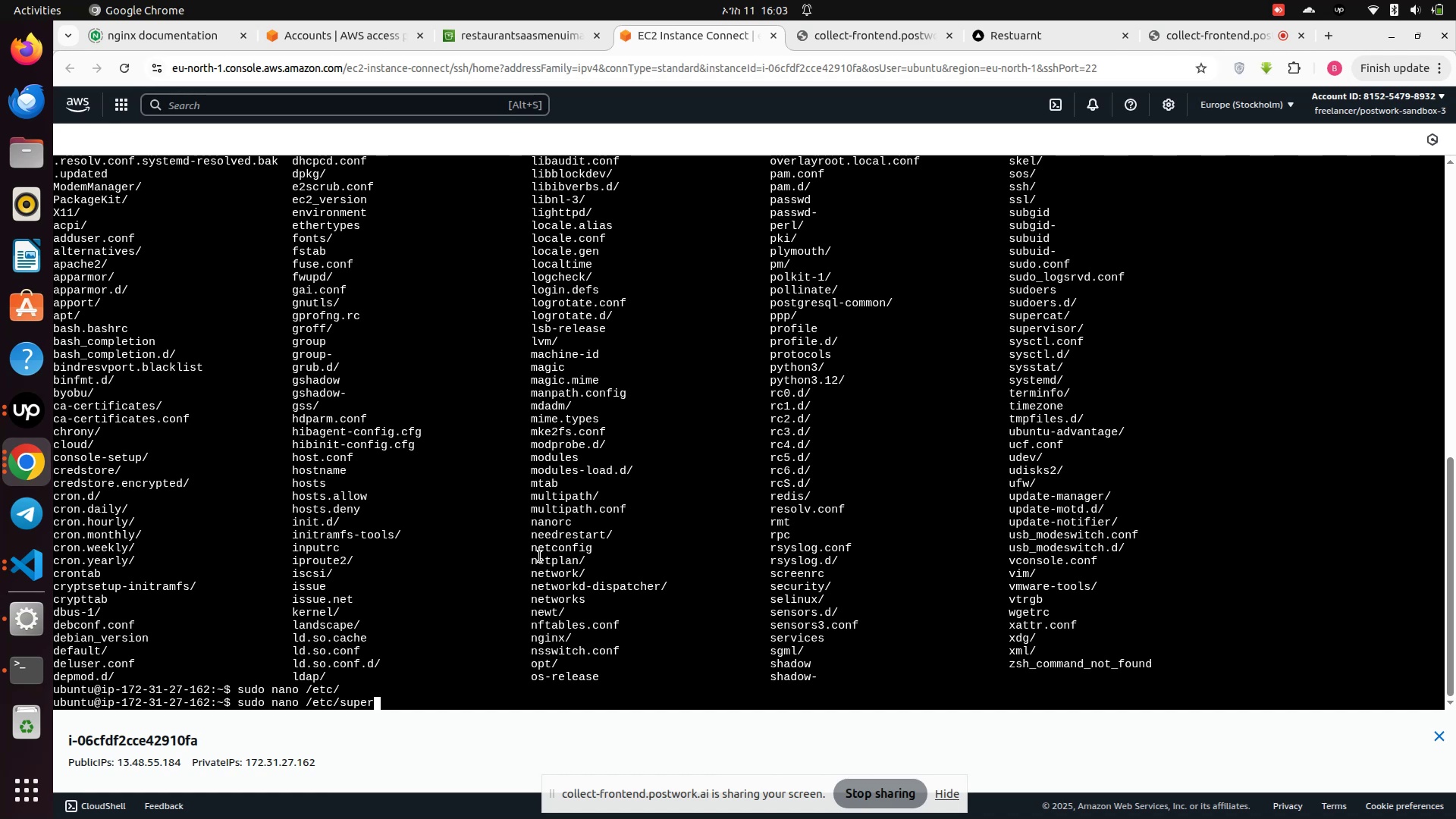 
type(vi)
key(Tab)
key(Tab)
 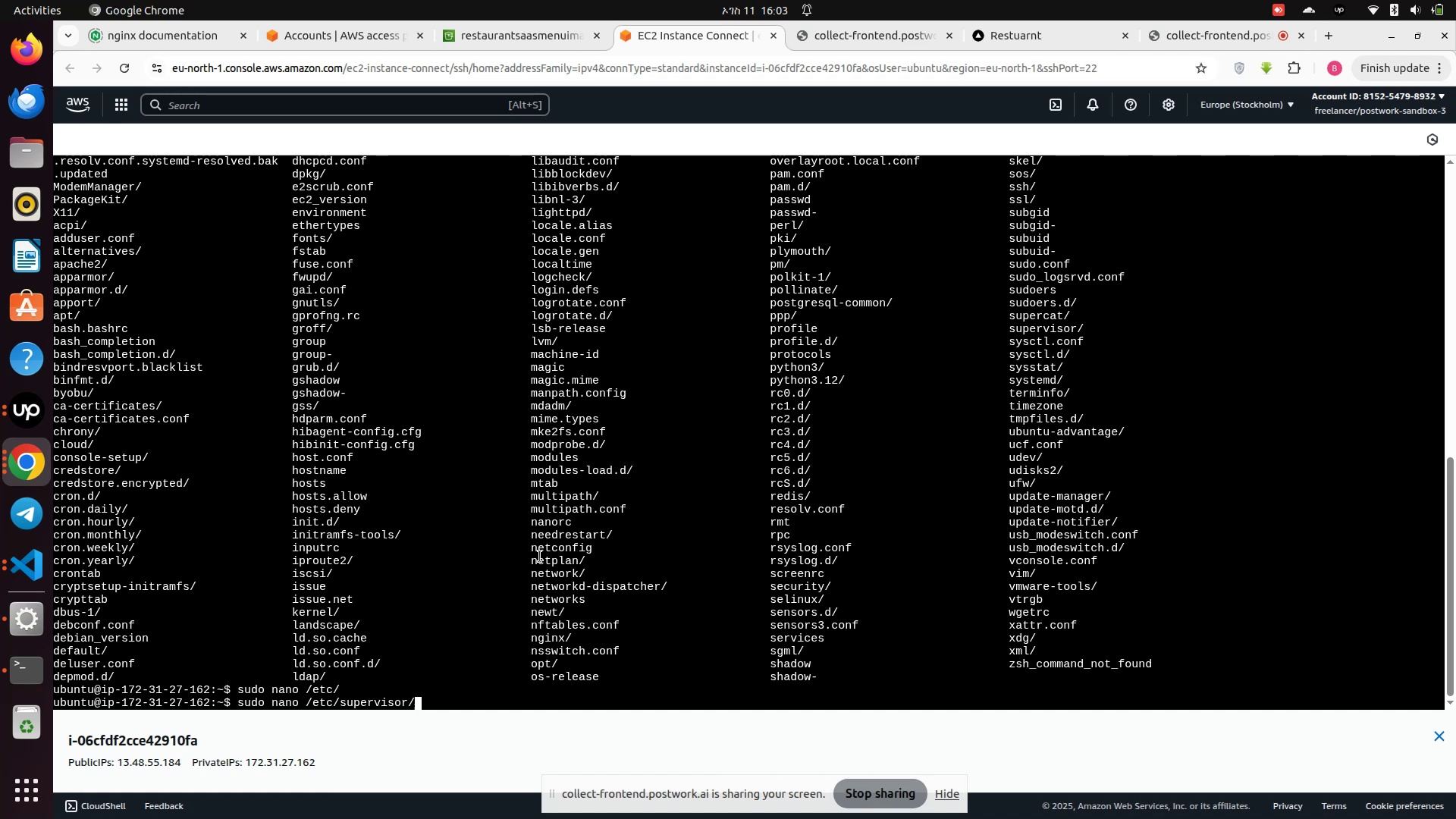 
key(Tab)
 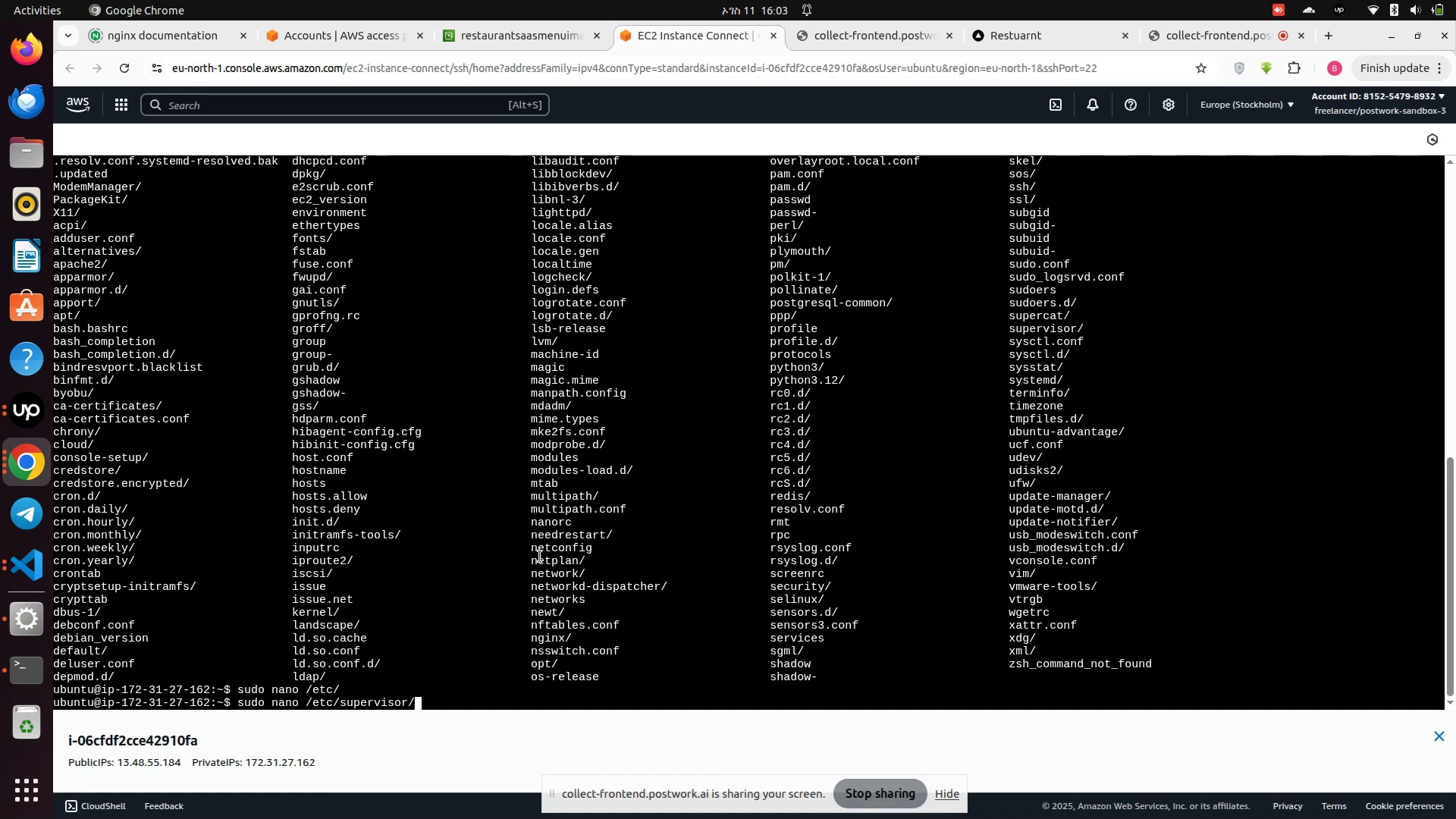 
key(Tab)
 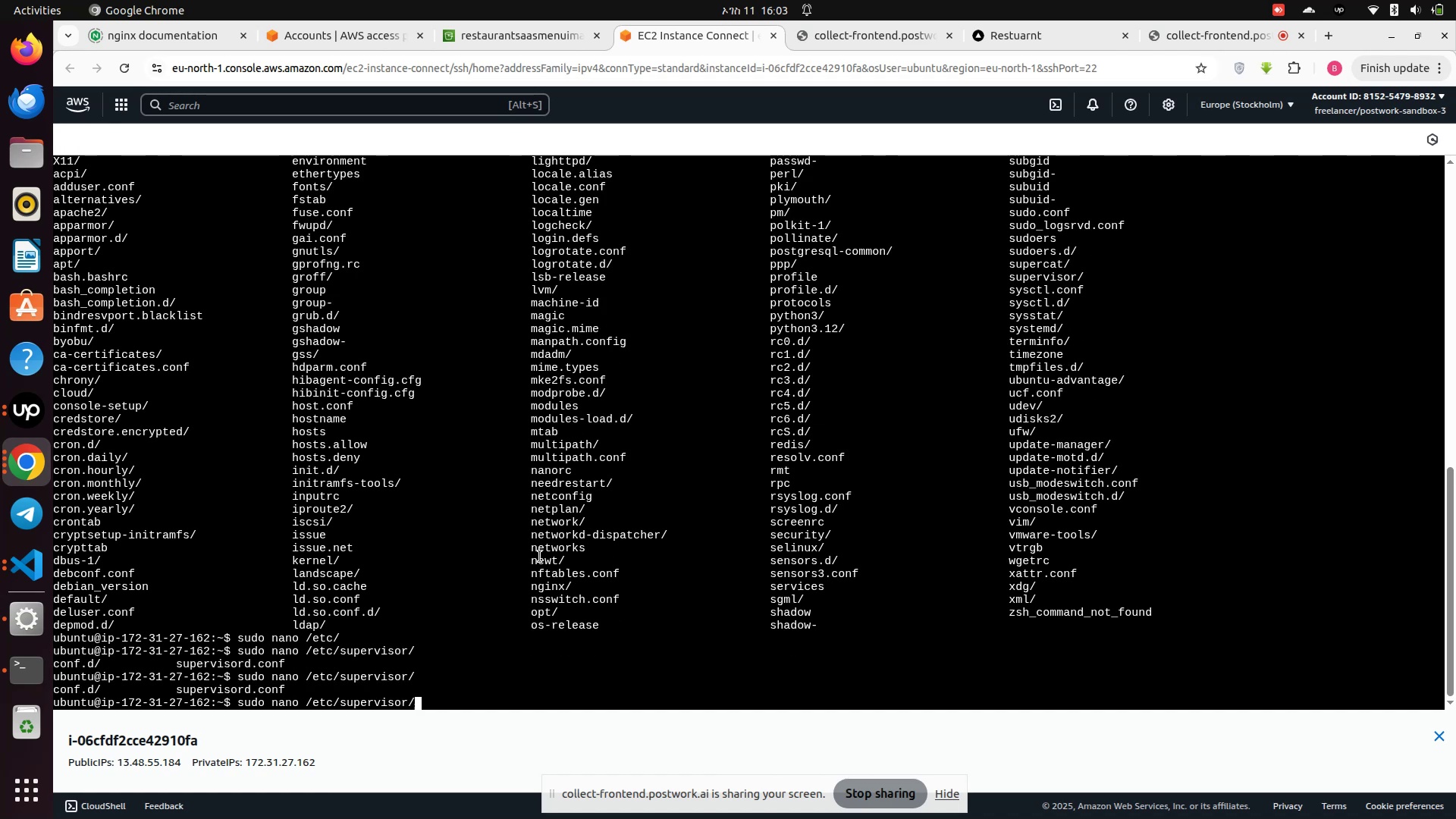 
type(conf)
key(Tab)
type(sa)
key(Backspace)
key(Backspace)
type(dah)
key(Tab)
key(Tab)
key(Tab)
key(Tab)
key(Tab)
key(Backspace)
key(Tab)
 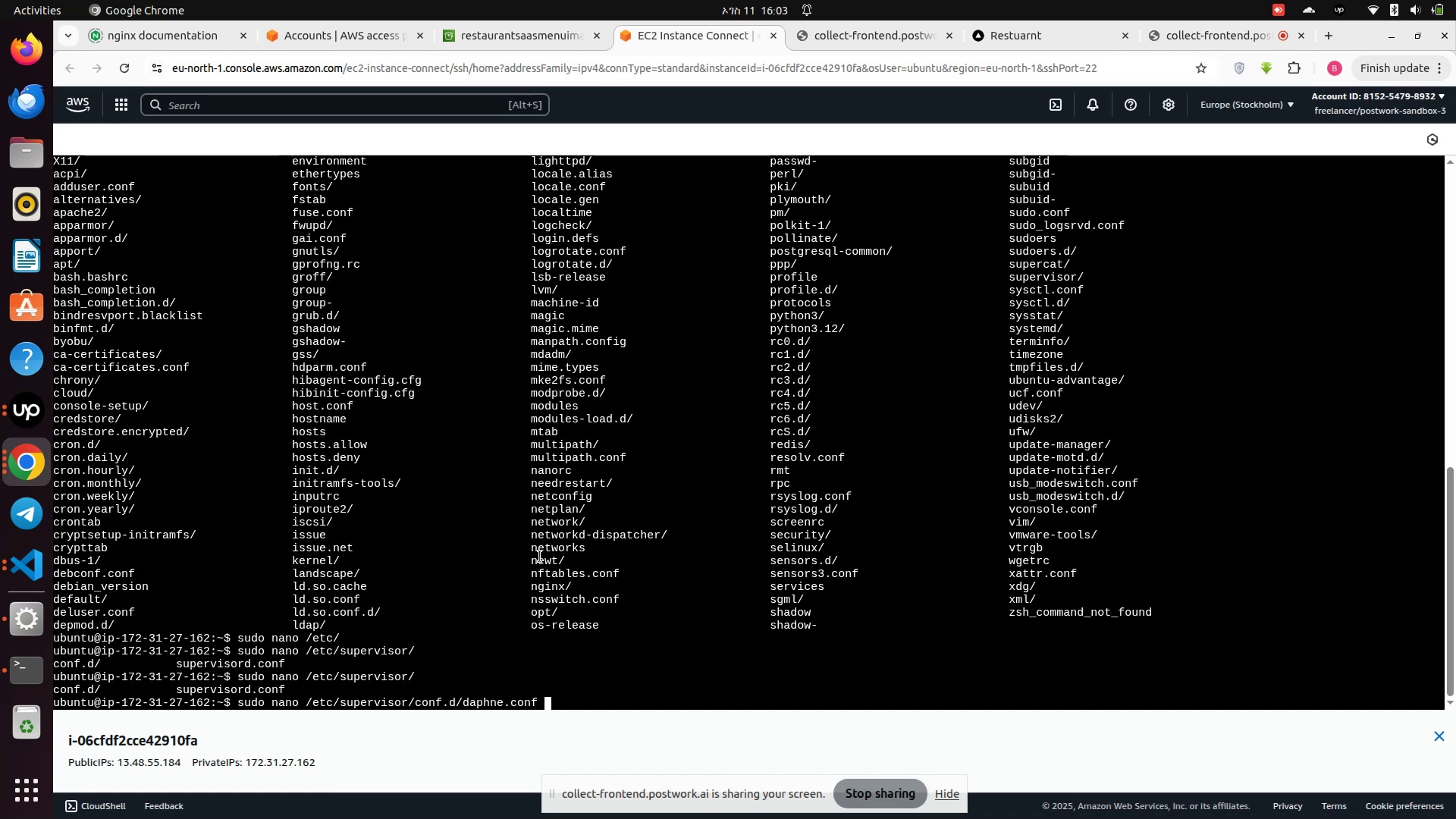 
key(Enter)
 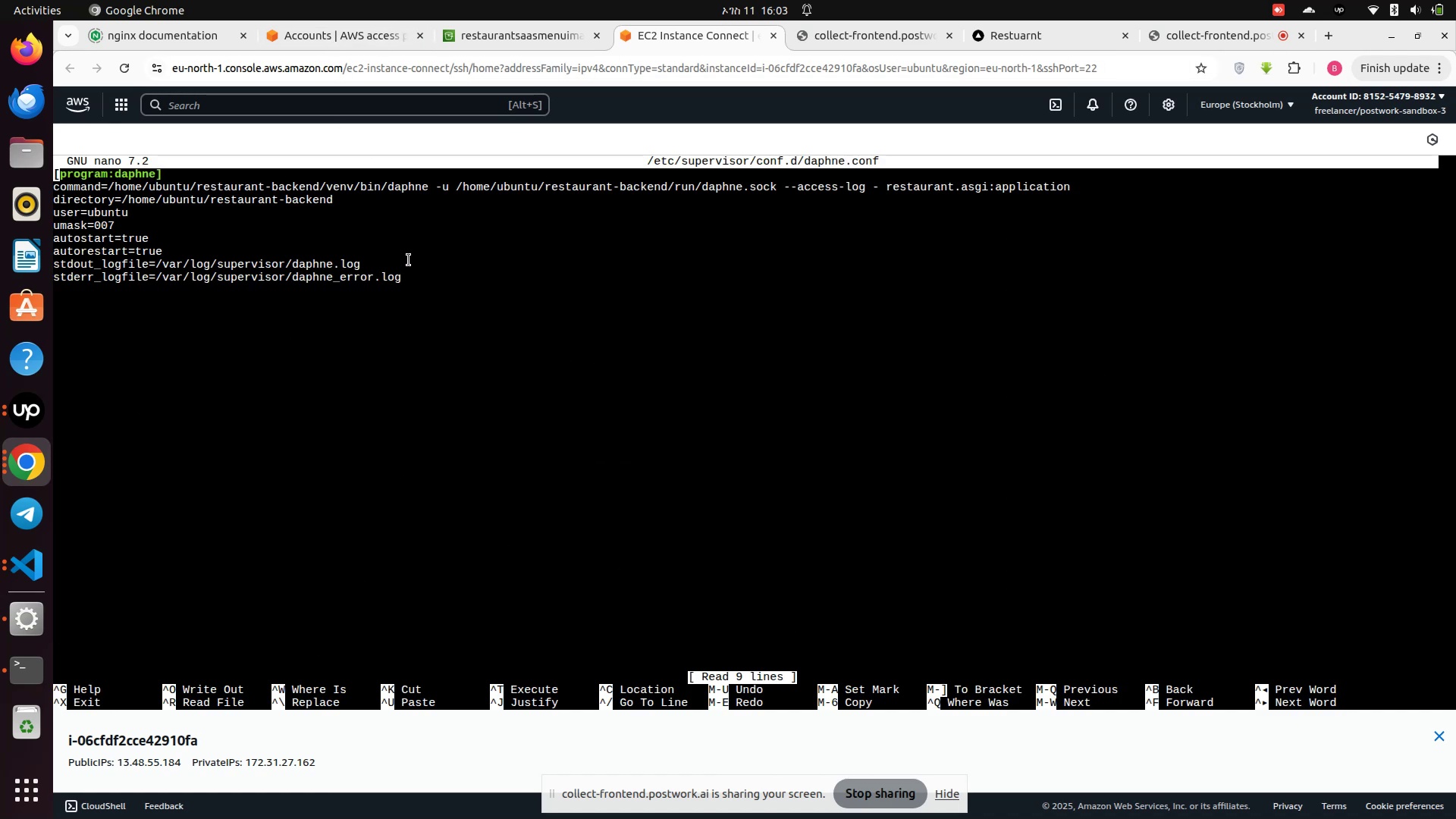 
left_click_drag(start_coordinate=[437, 302], to_coordinate=[287, 184])
 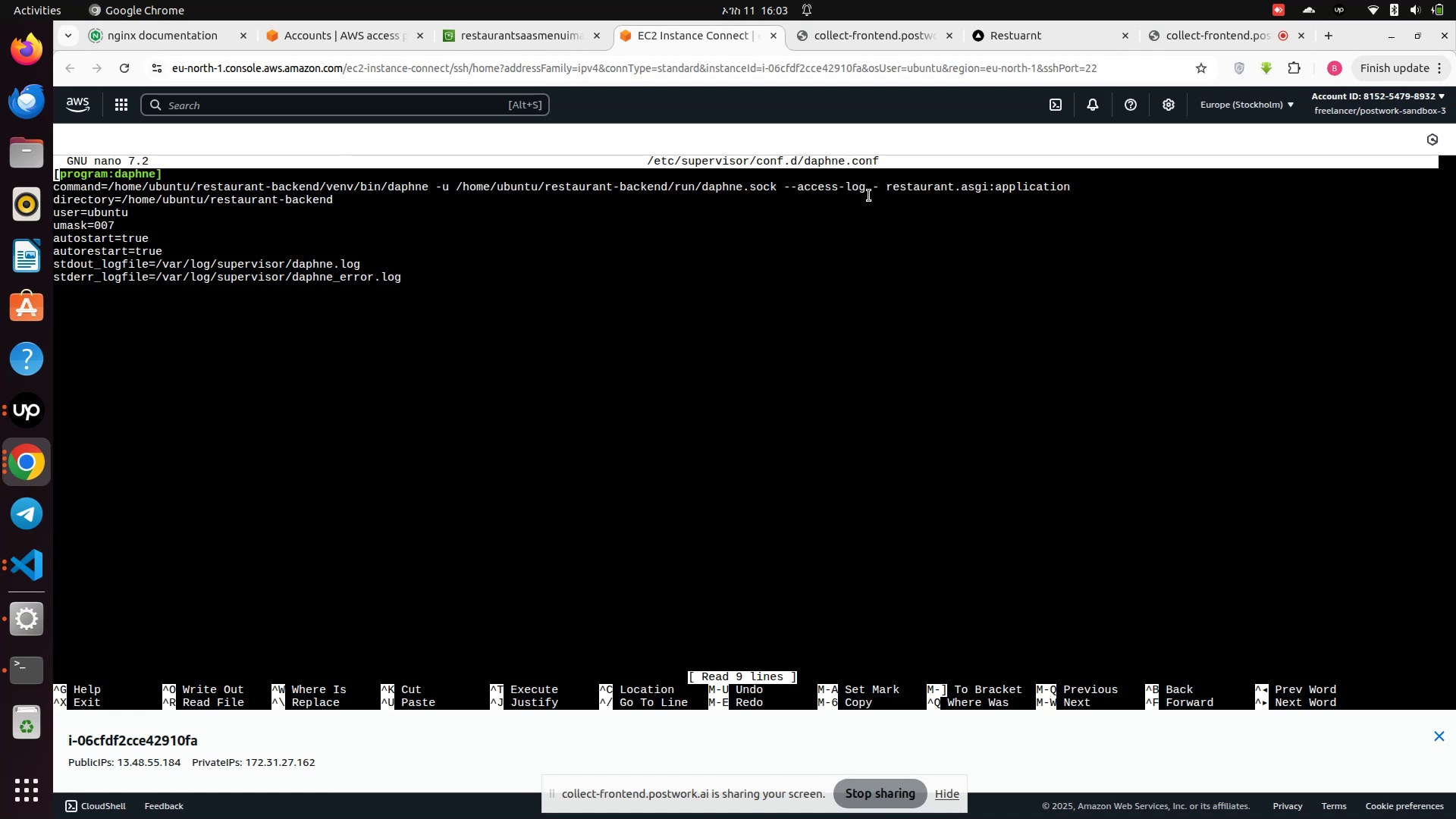 
wait(13.37)
 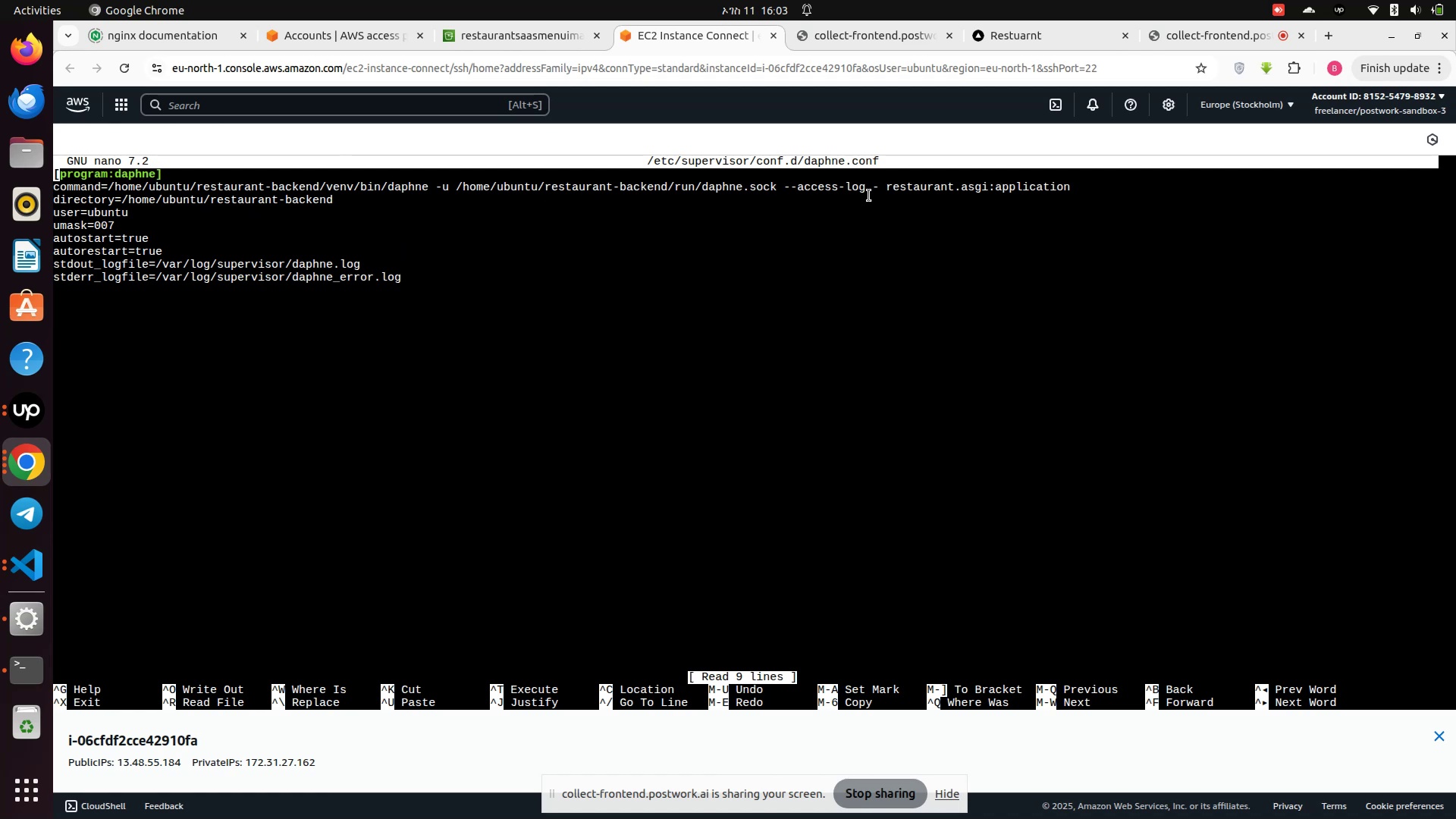 
left_click([378, 295])
 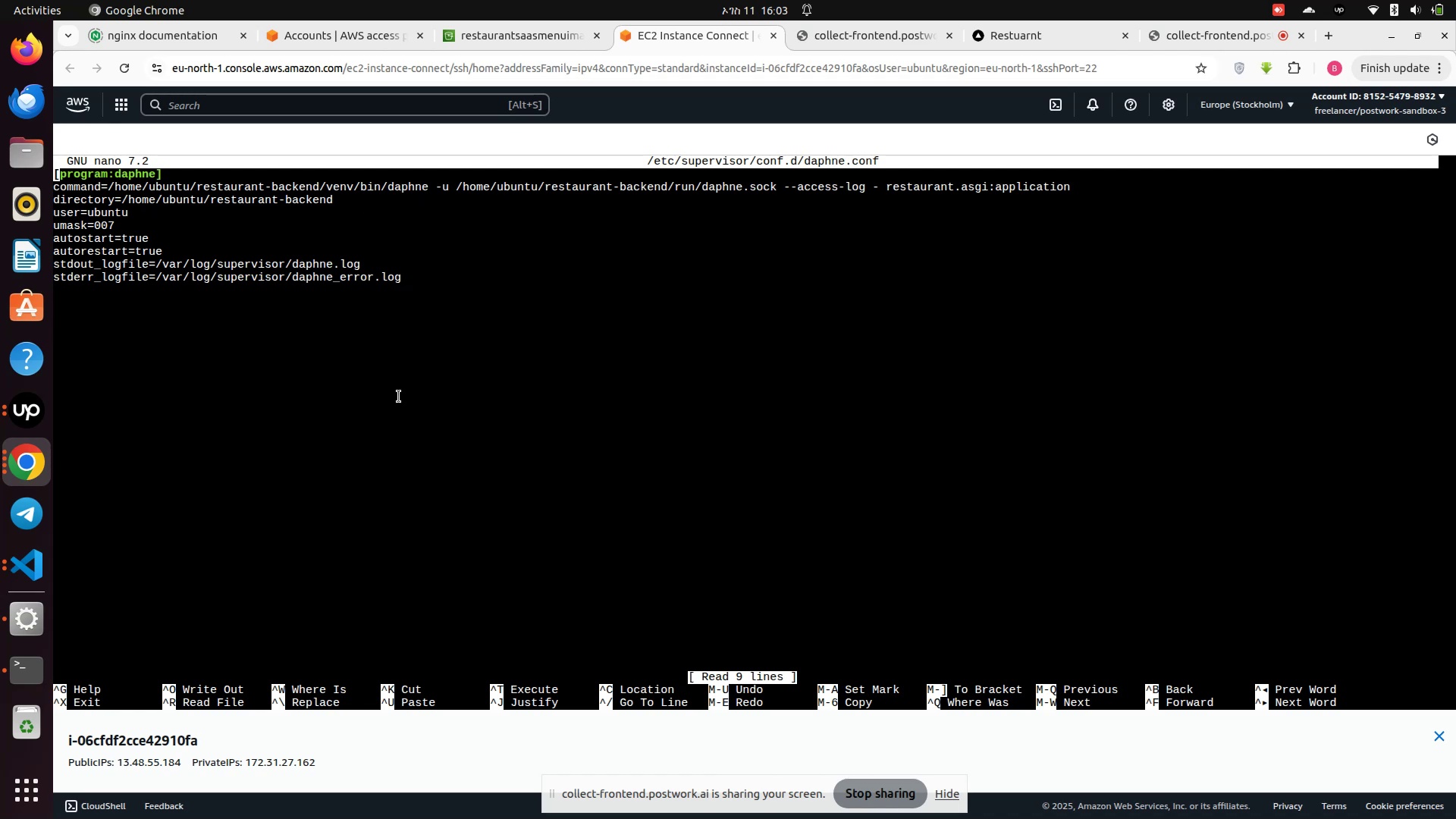 
wait(6.43)
 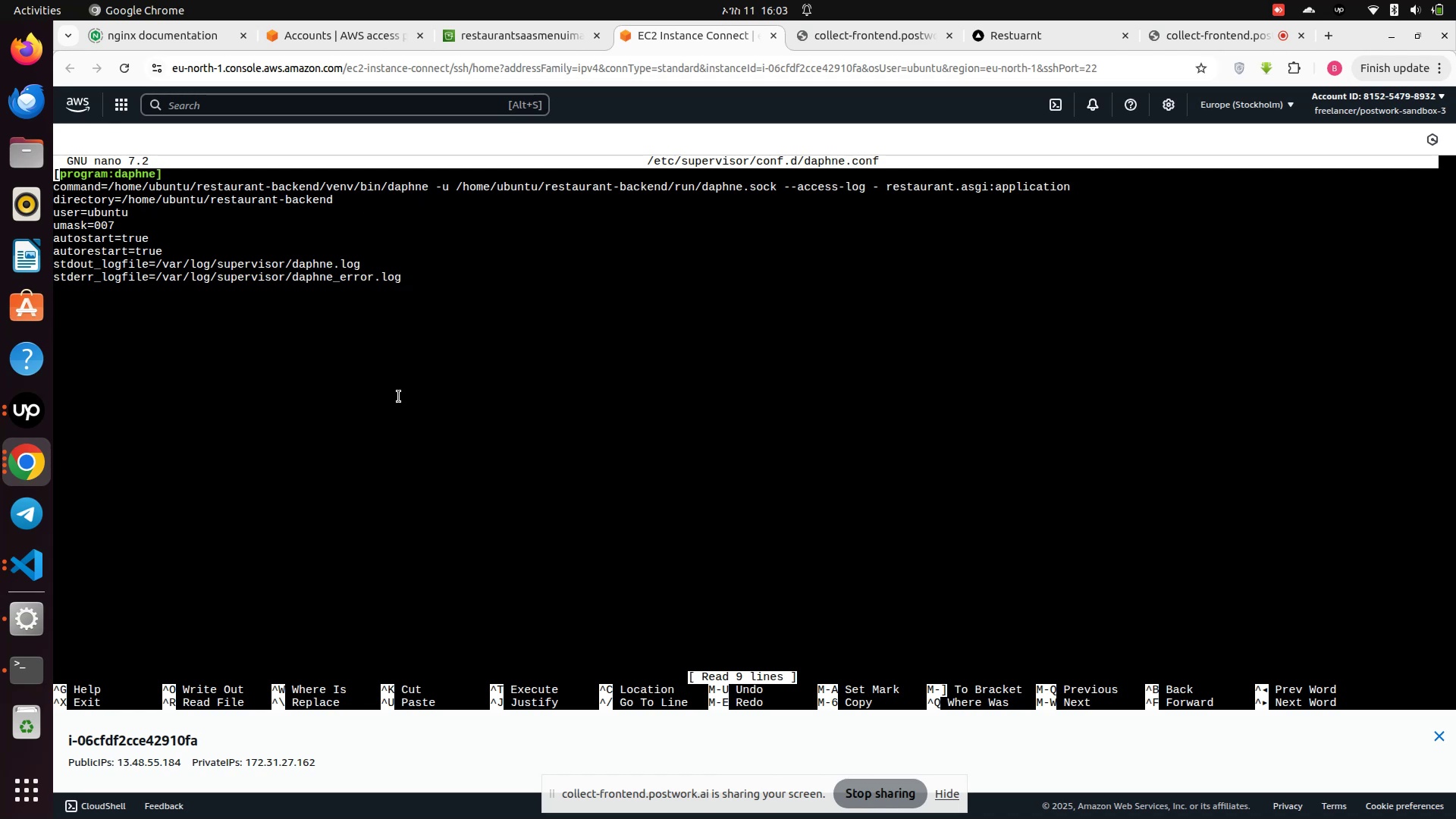 
key(Control+X)
 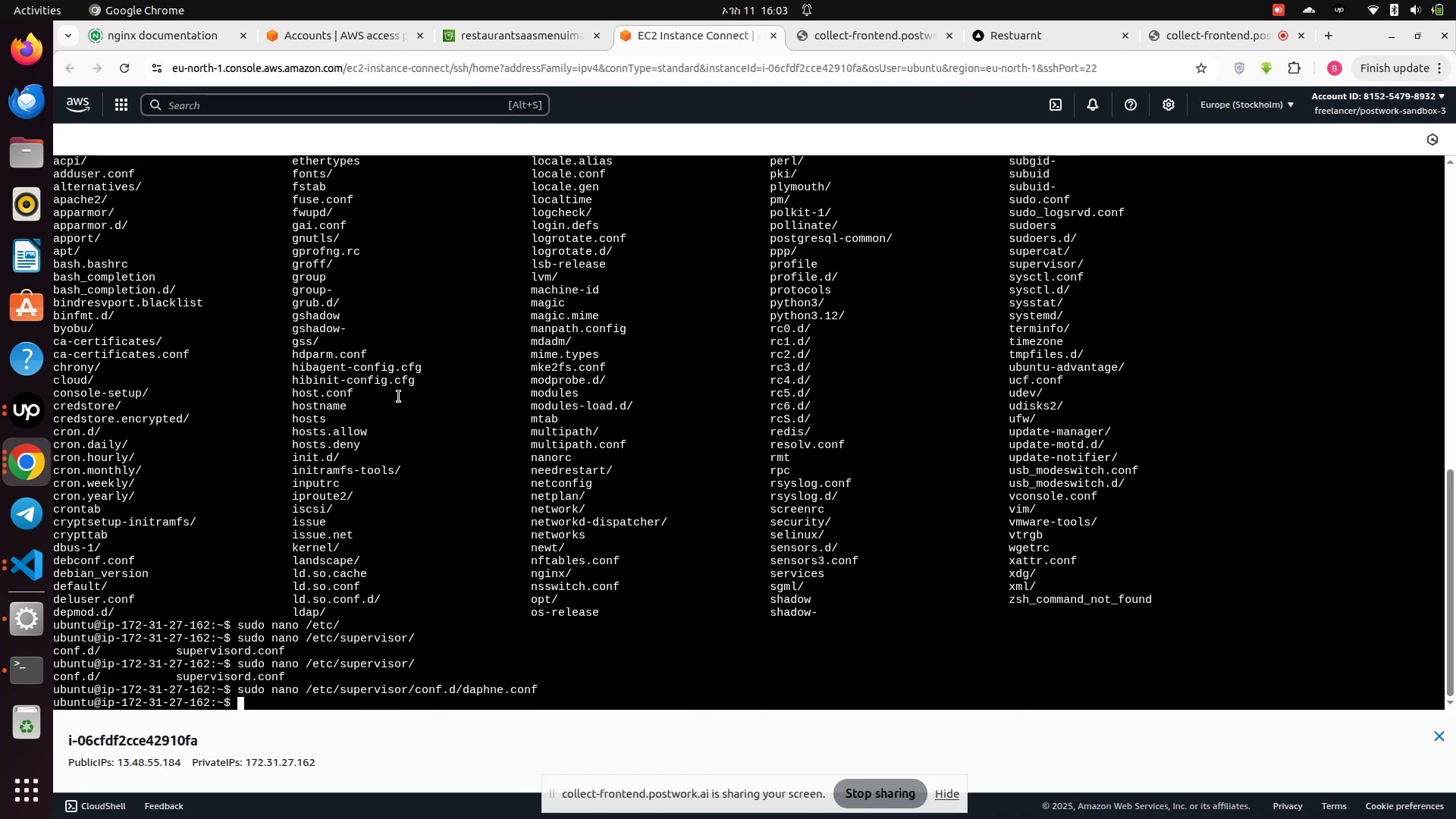 
type(ll)
 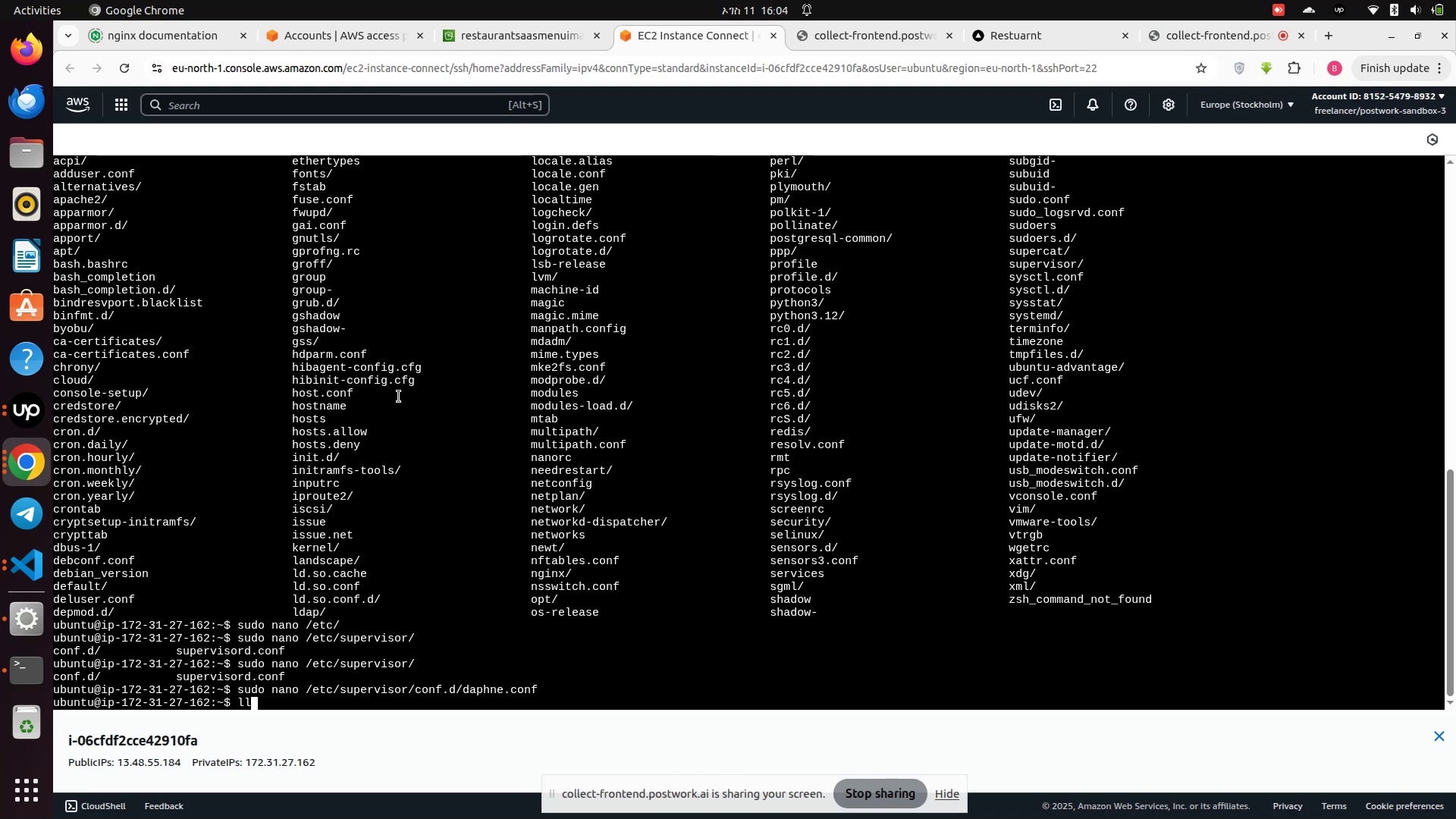 
key(Enter)
 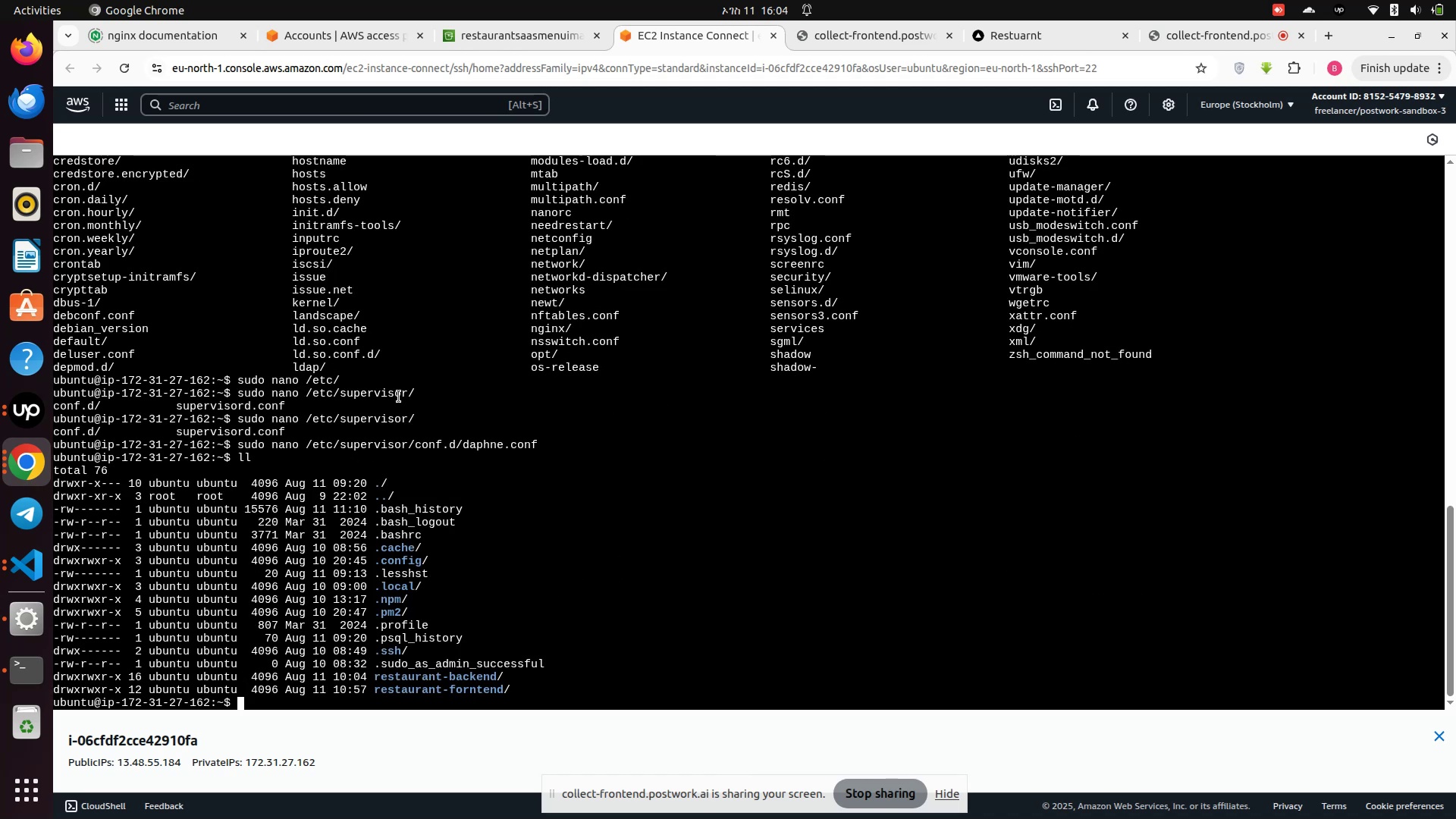 
wait(8.12)
 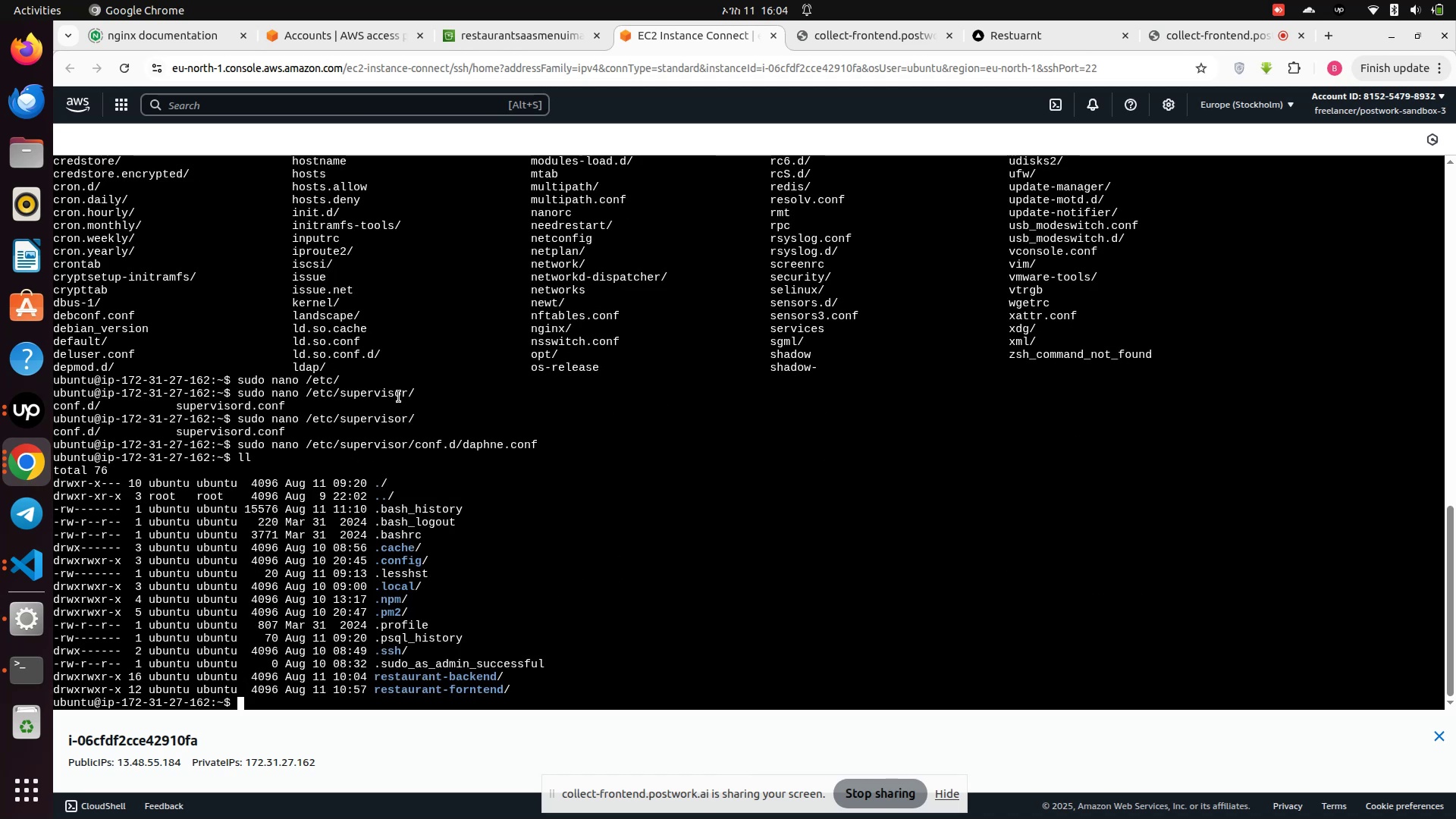 
left_click([313, 35])
 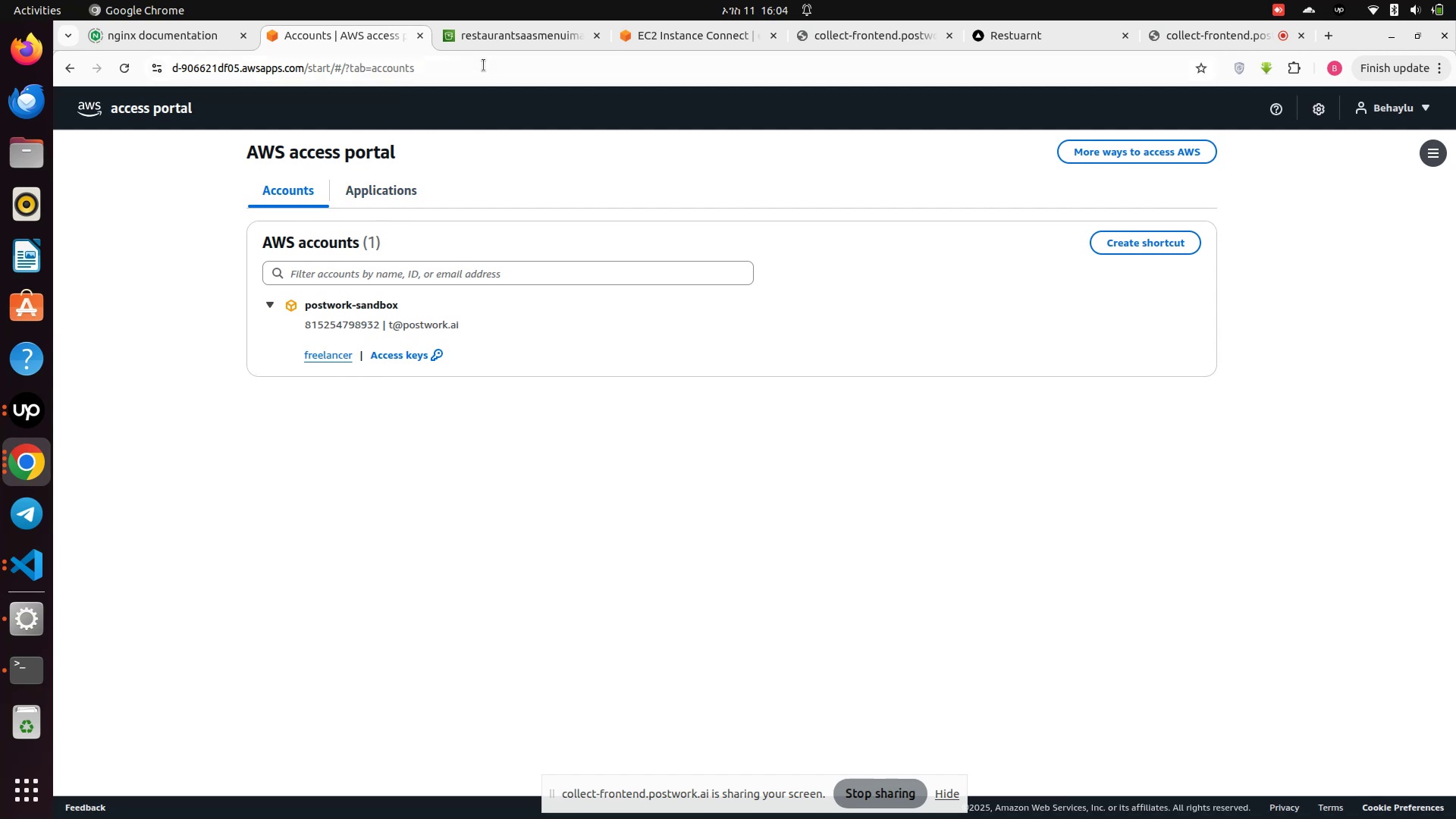 
left_click([502, 42])
 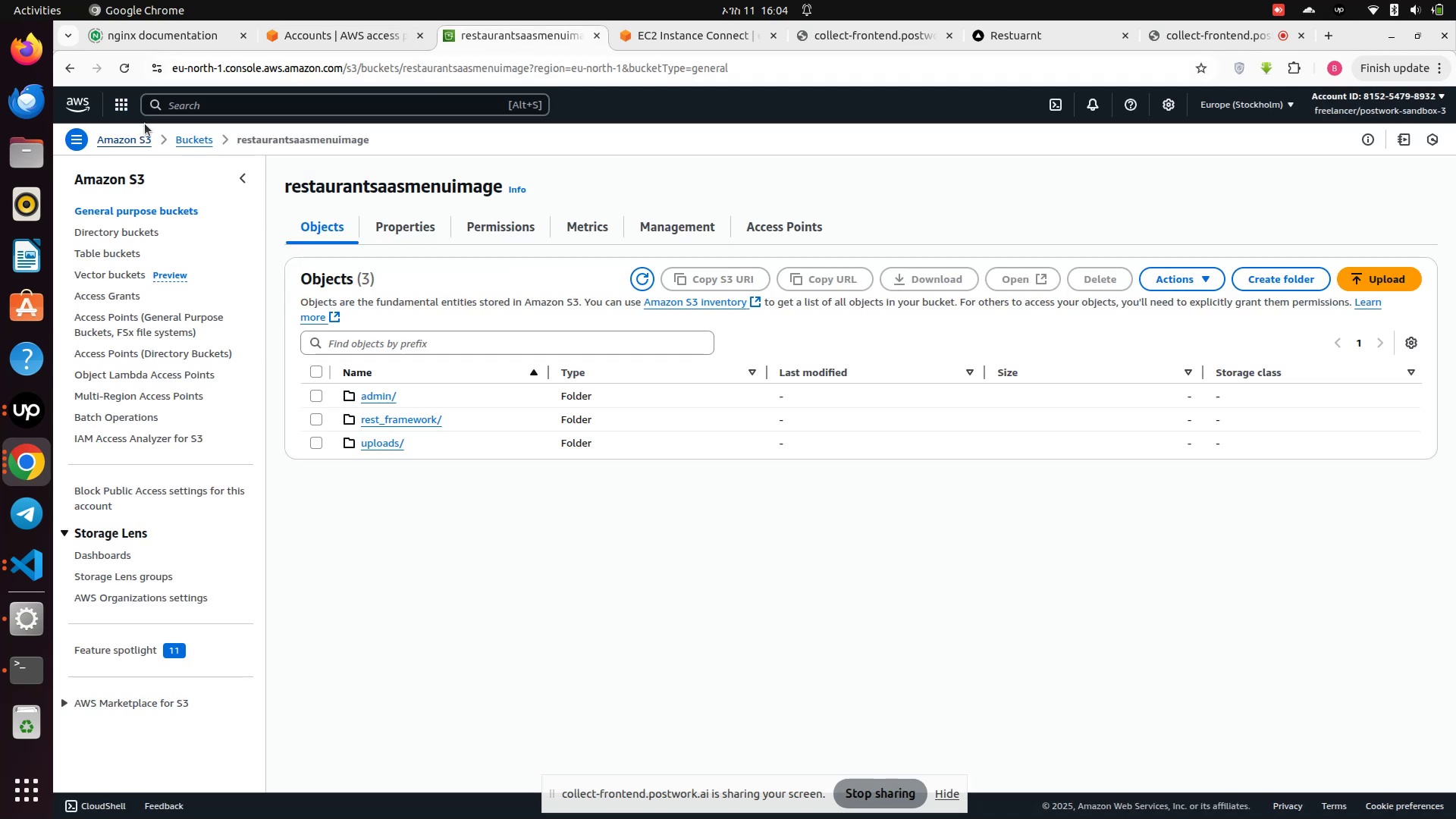 
left_click([124, 103])
 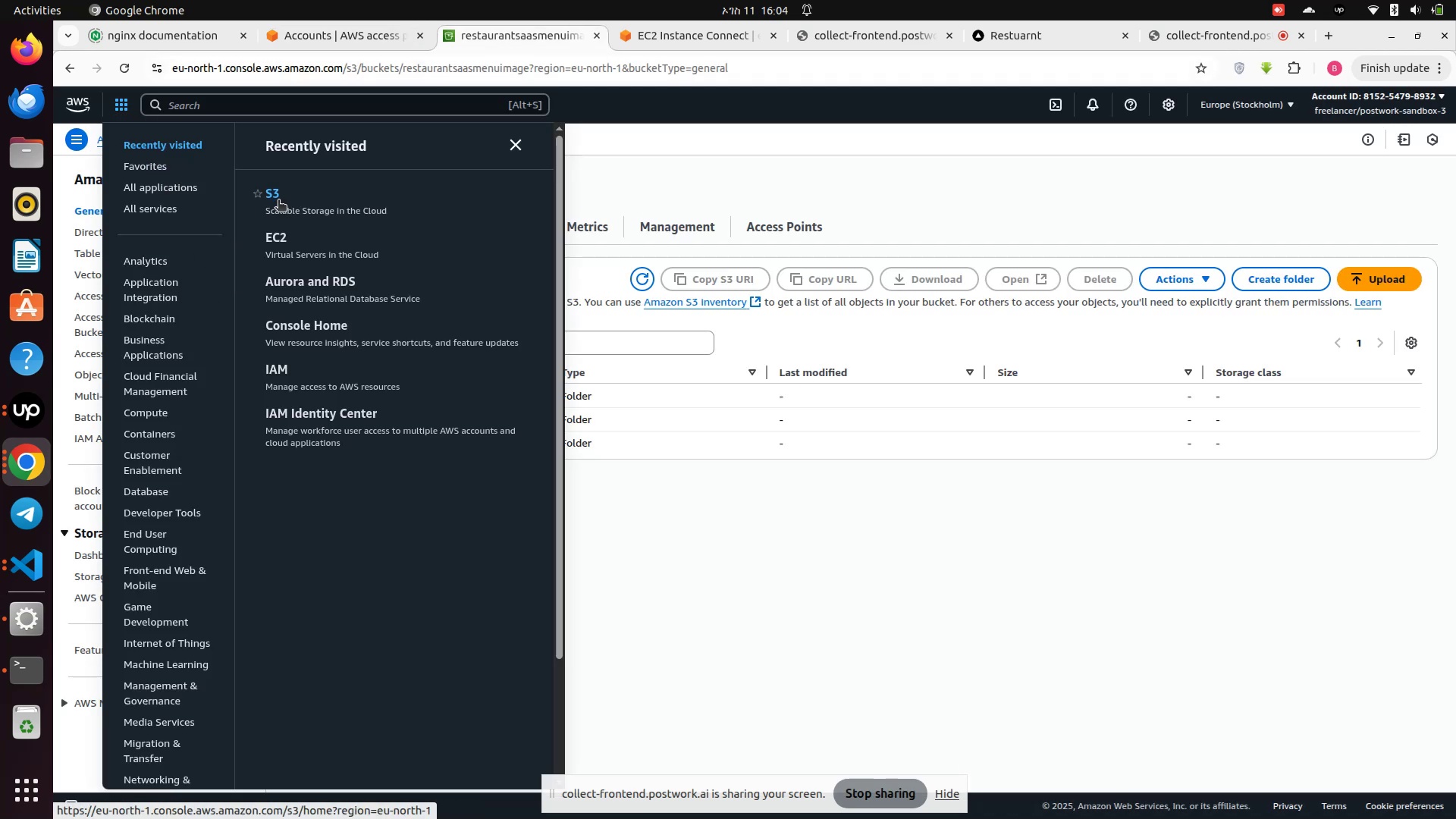 
hold_key(key=ControlLeft, duration=0.73)
 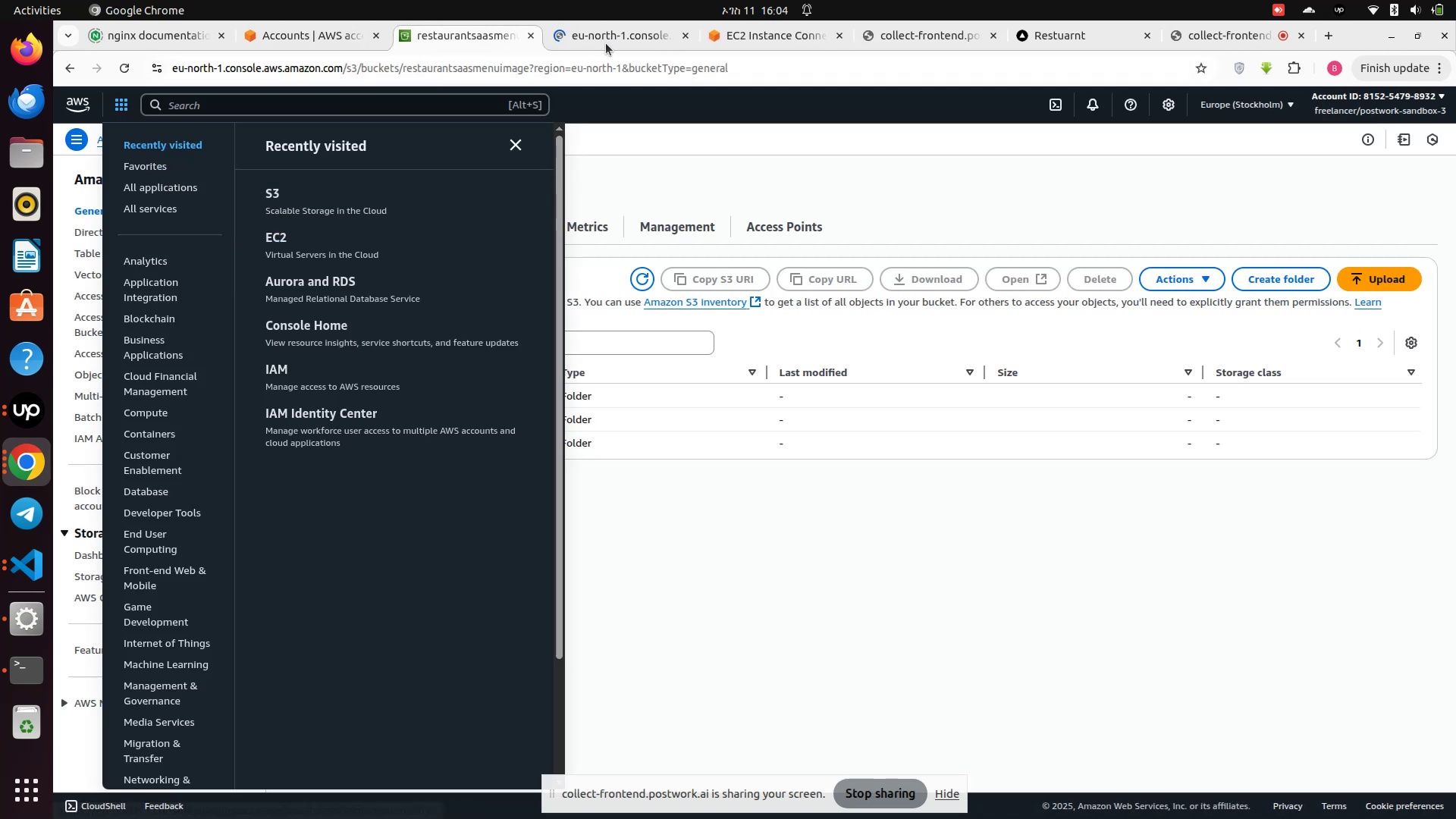 
left_click([606, 36])
 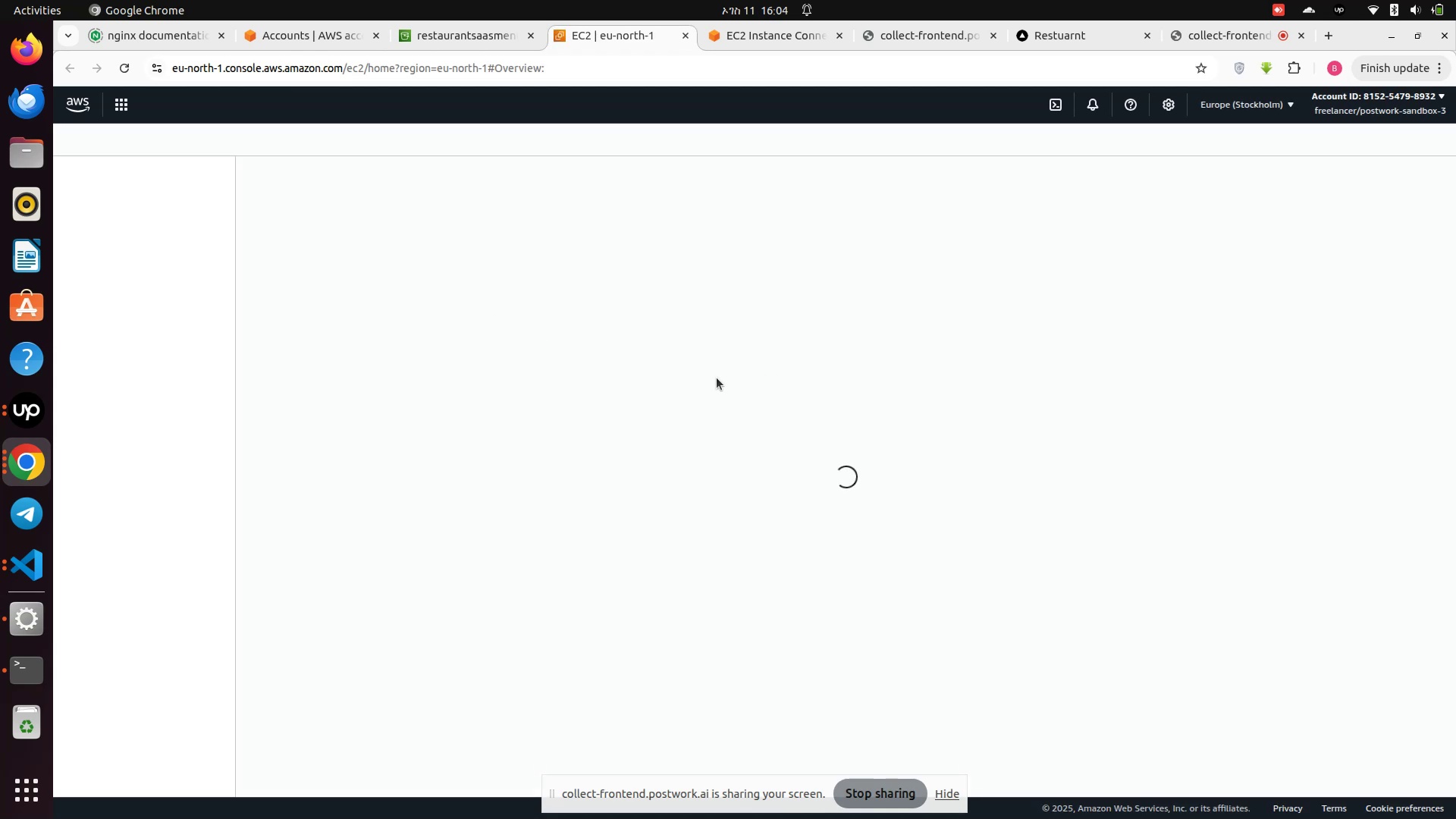 
wait(13.13)
 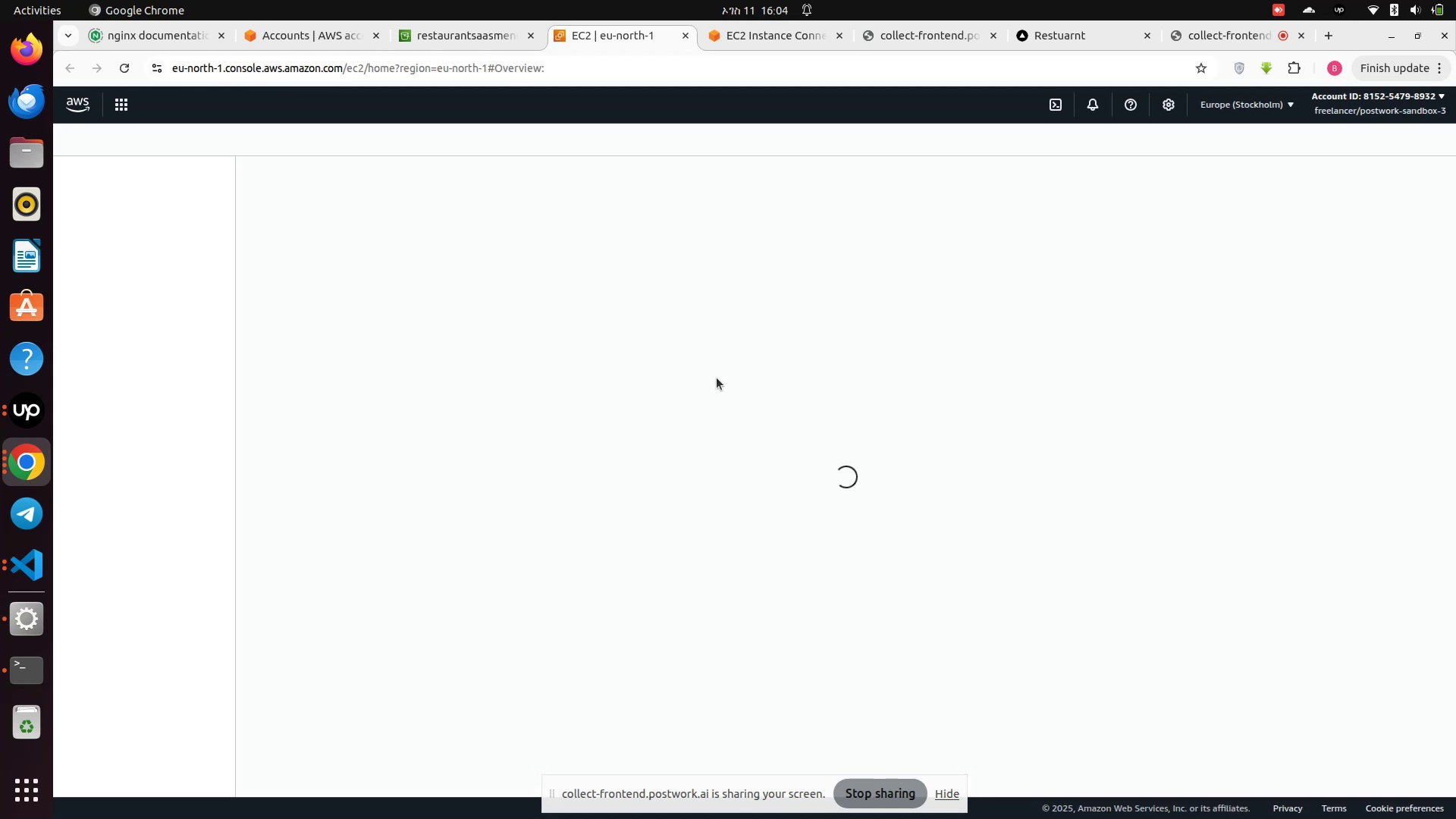 
left_click([271, 300])
 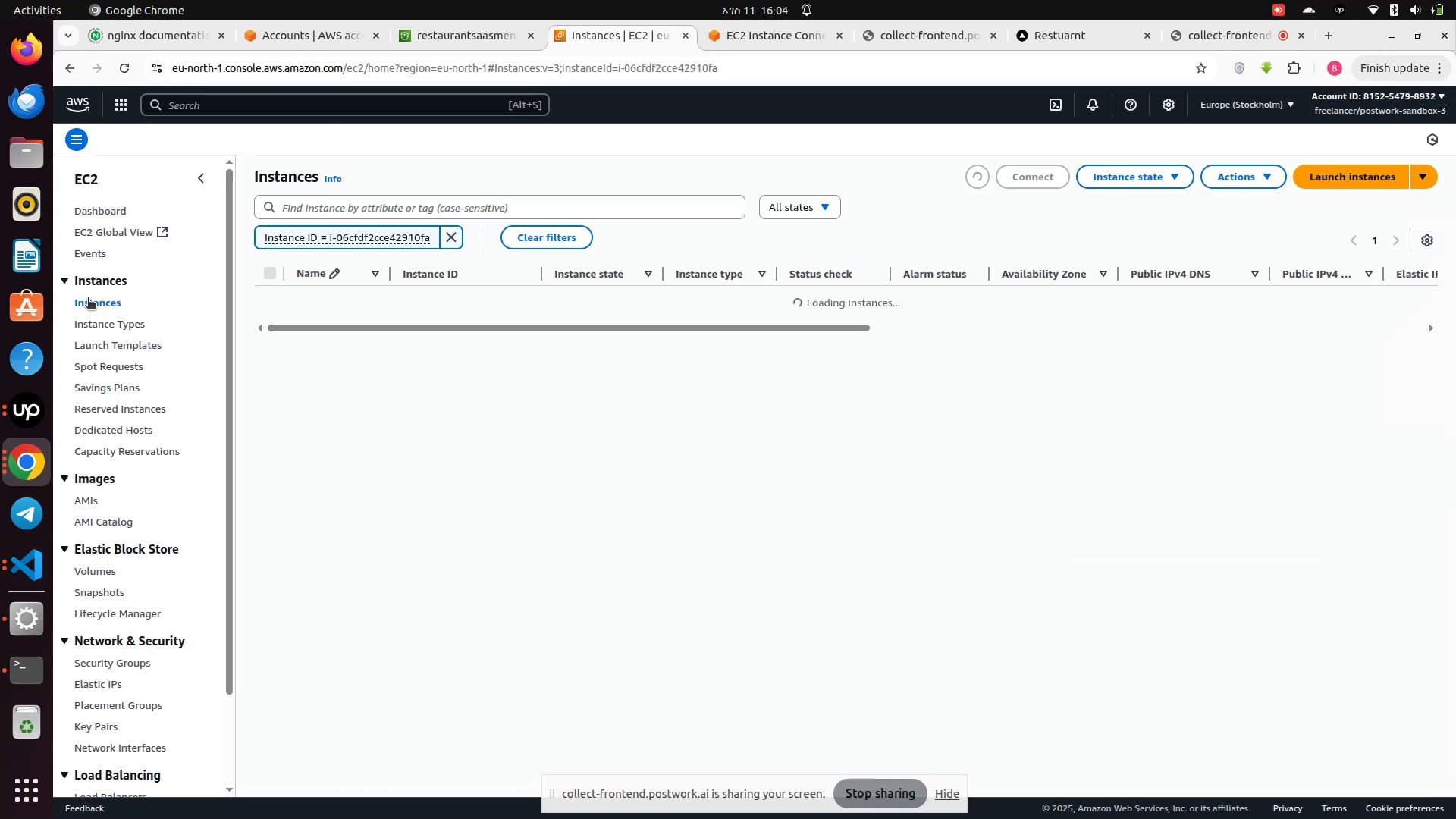 
left_click([87, 304])
 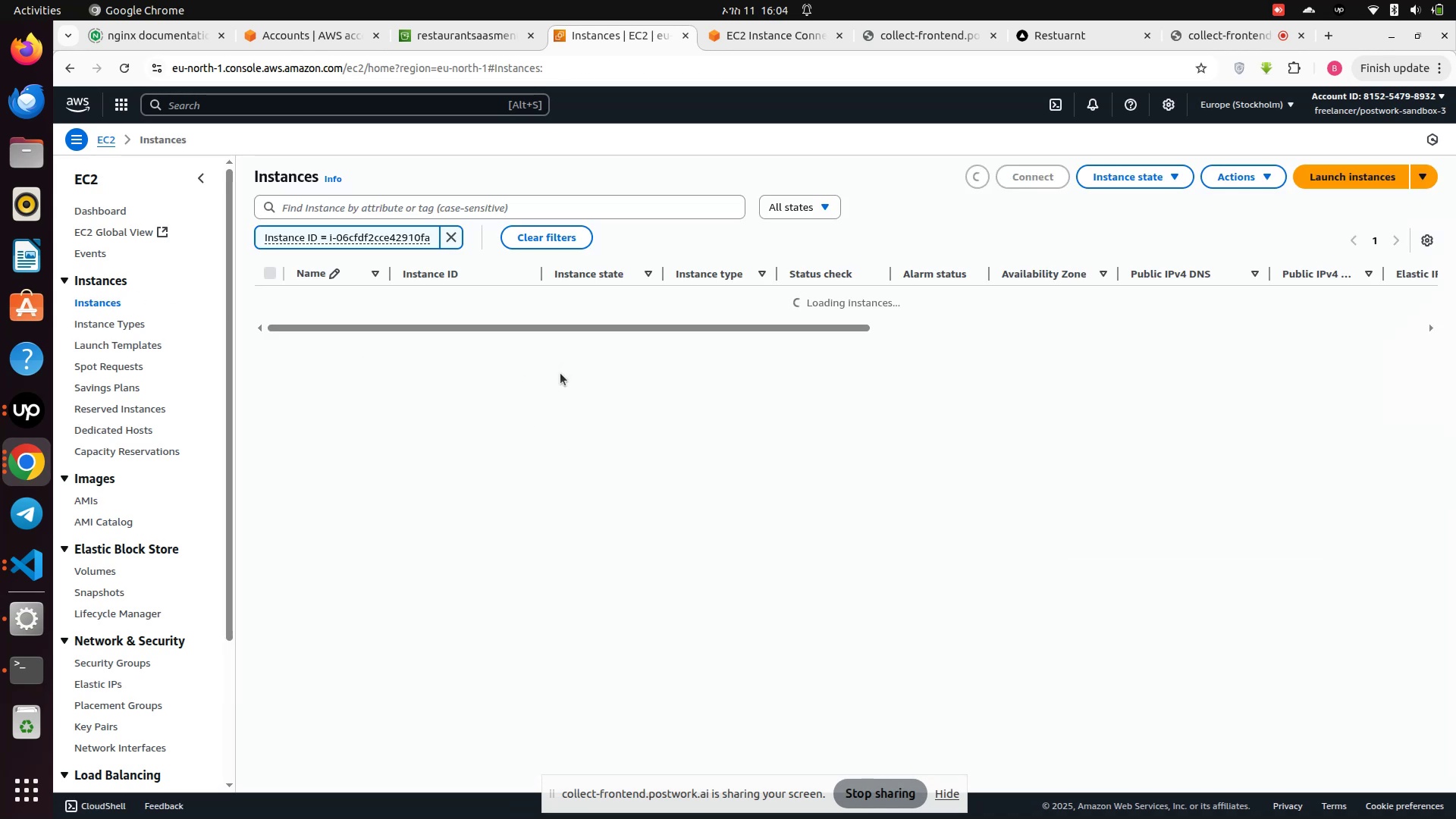 
wait(9.26)
 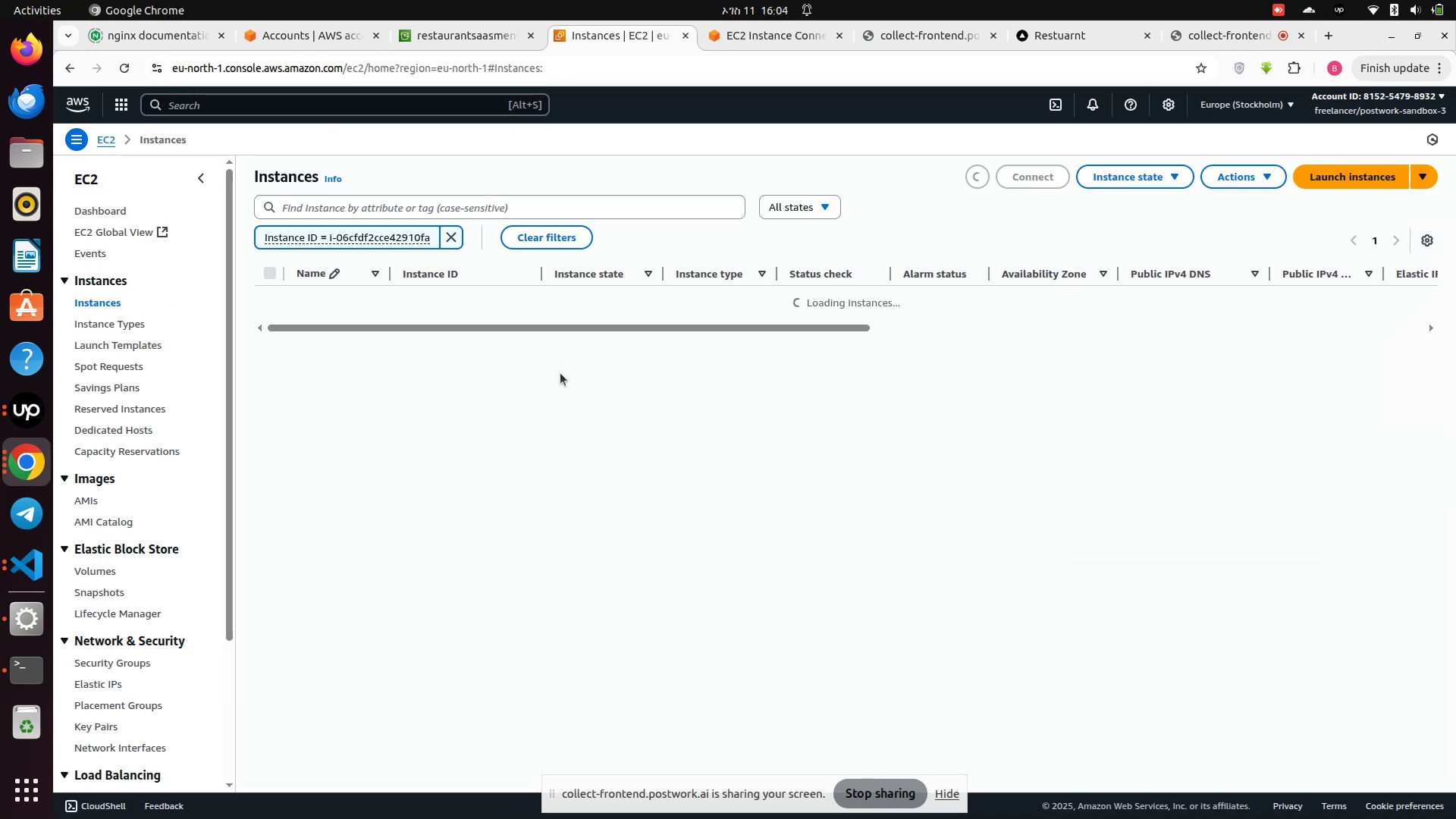 
left_click([457, 293])
 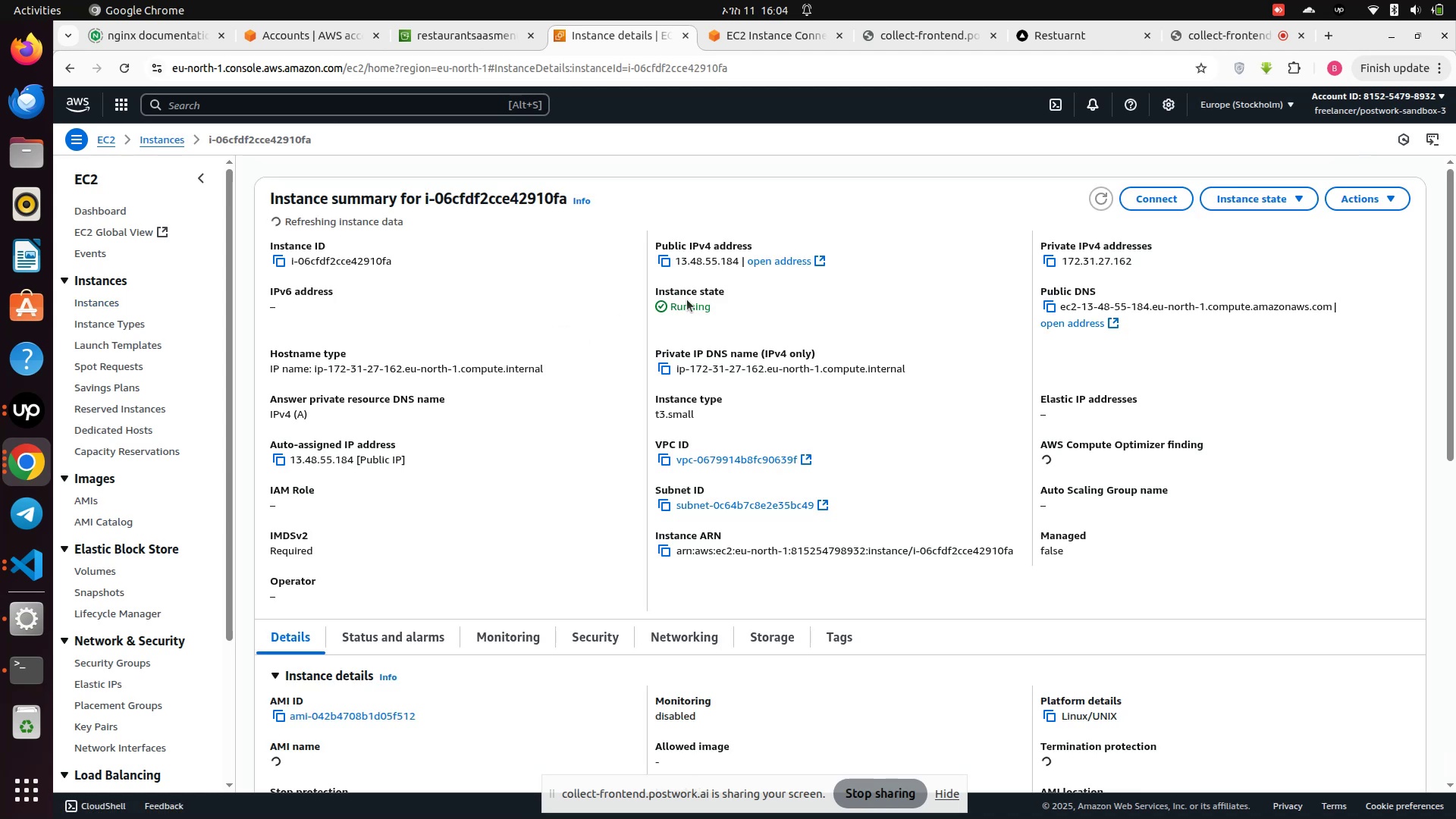 
left_click([1168, 199])
 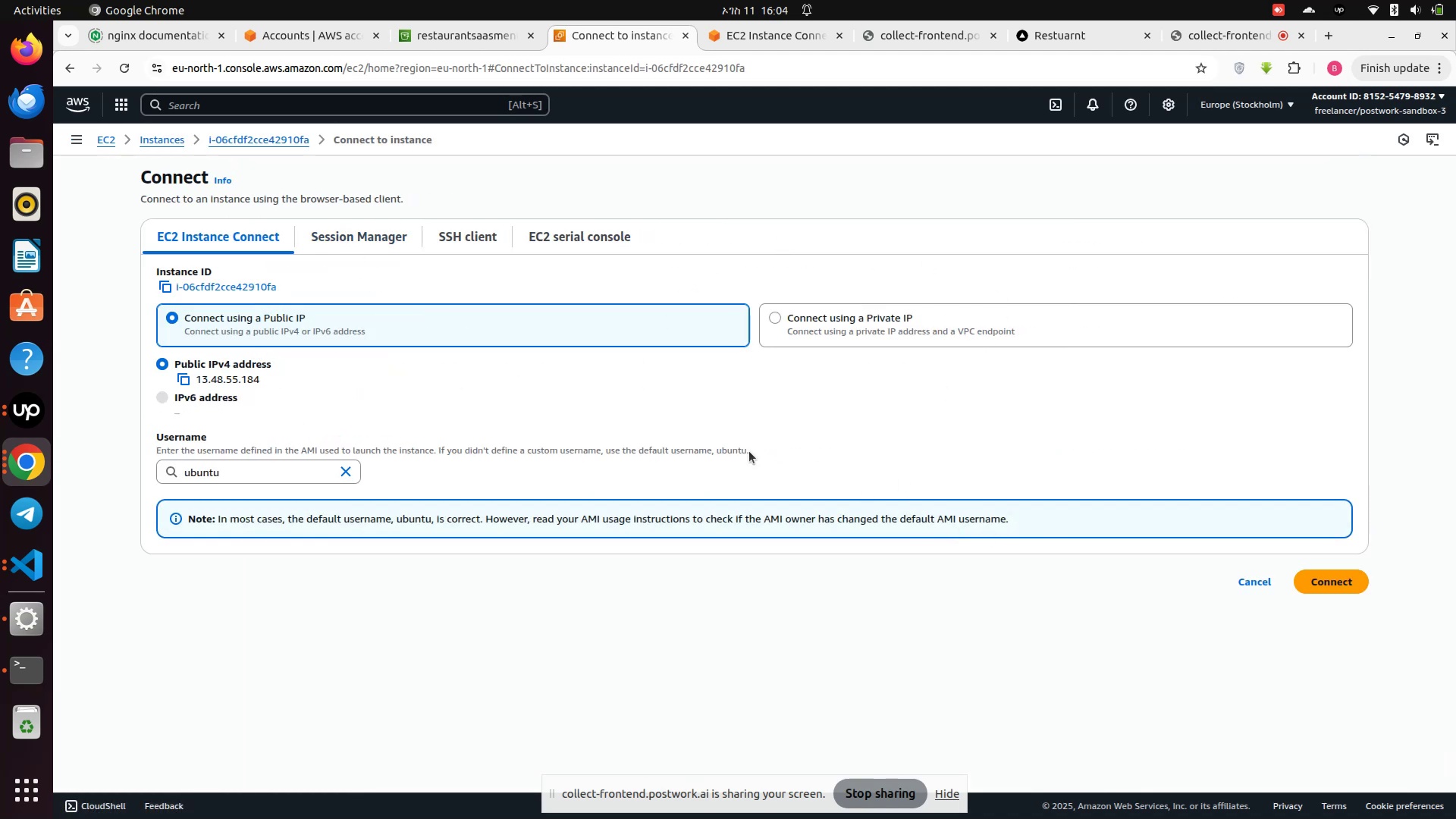 
left_click([1318, 586])
 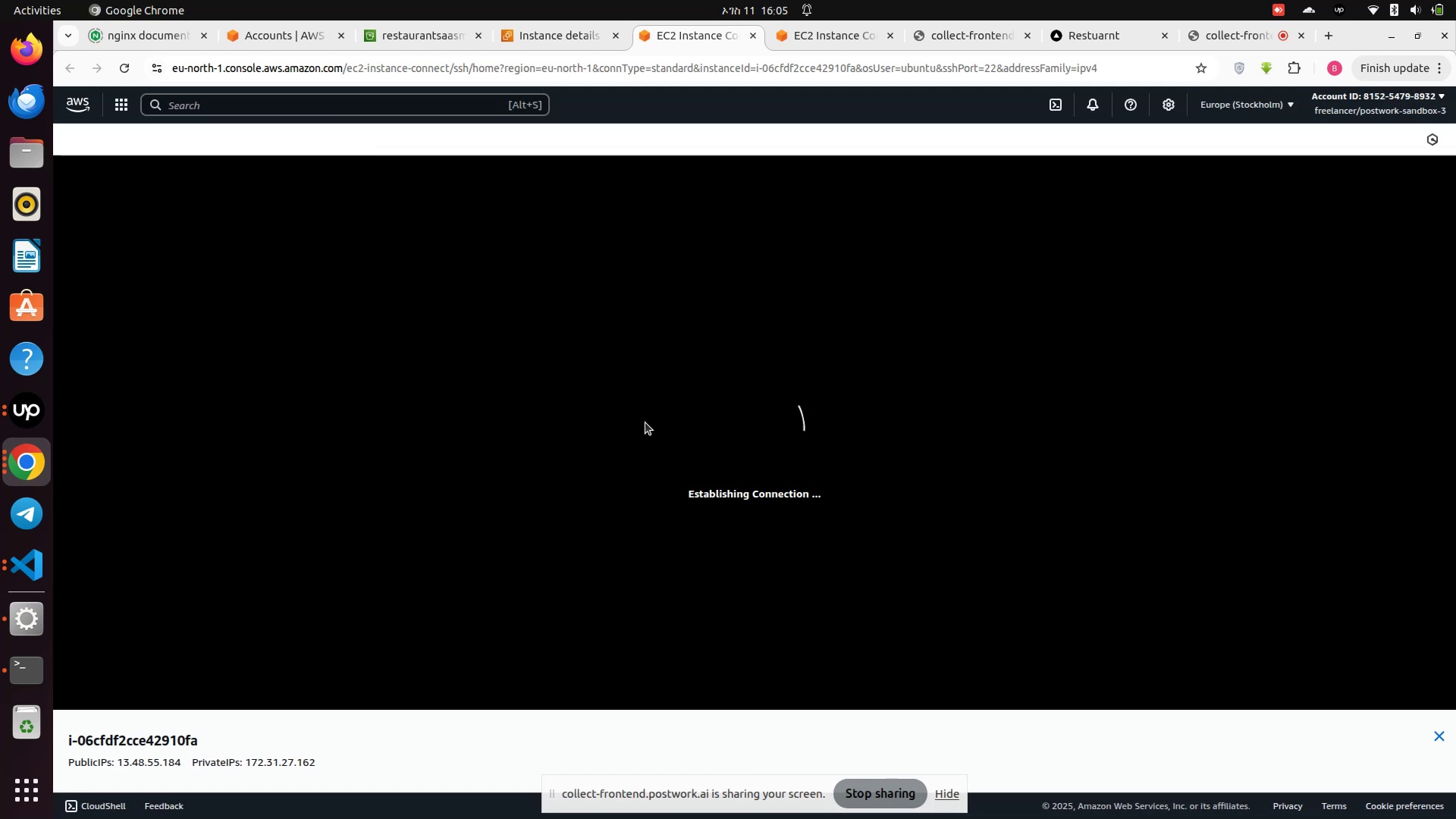 
wait(22.36)
 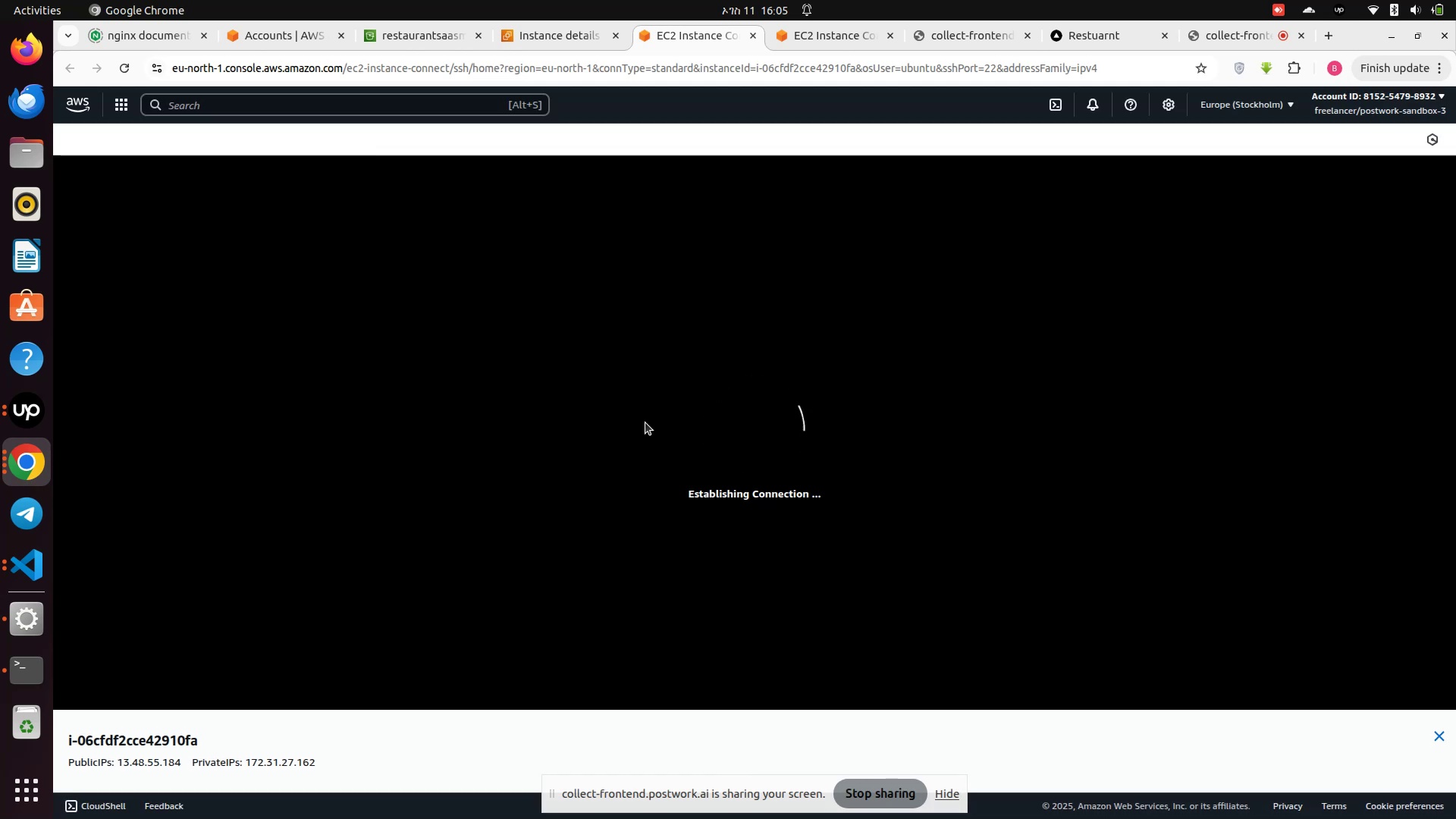 
type(lll)
 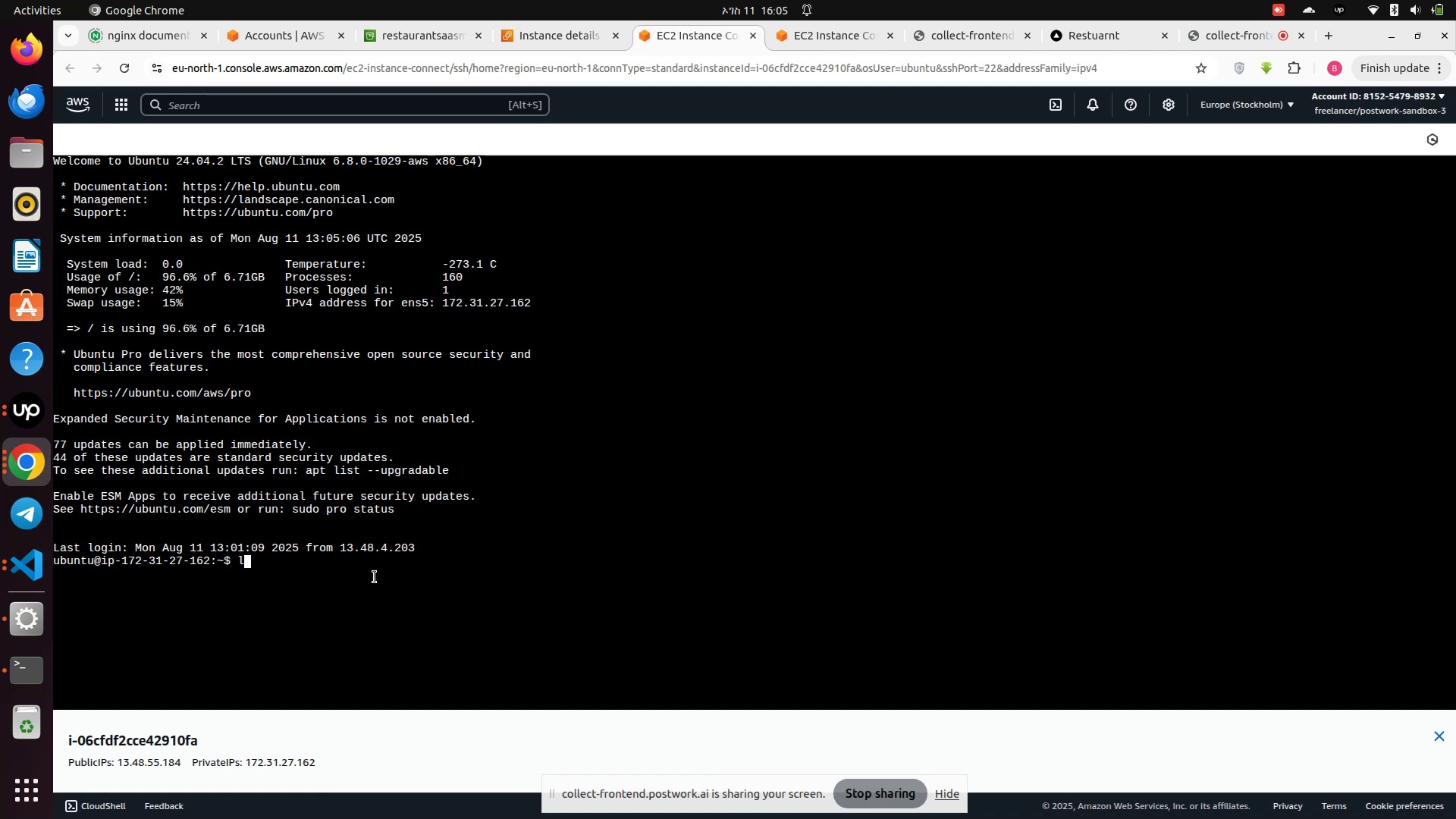 
left_click_drag(start_coordinate=[370, 577], to_coordinate=[375, 577])
 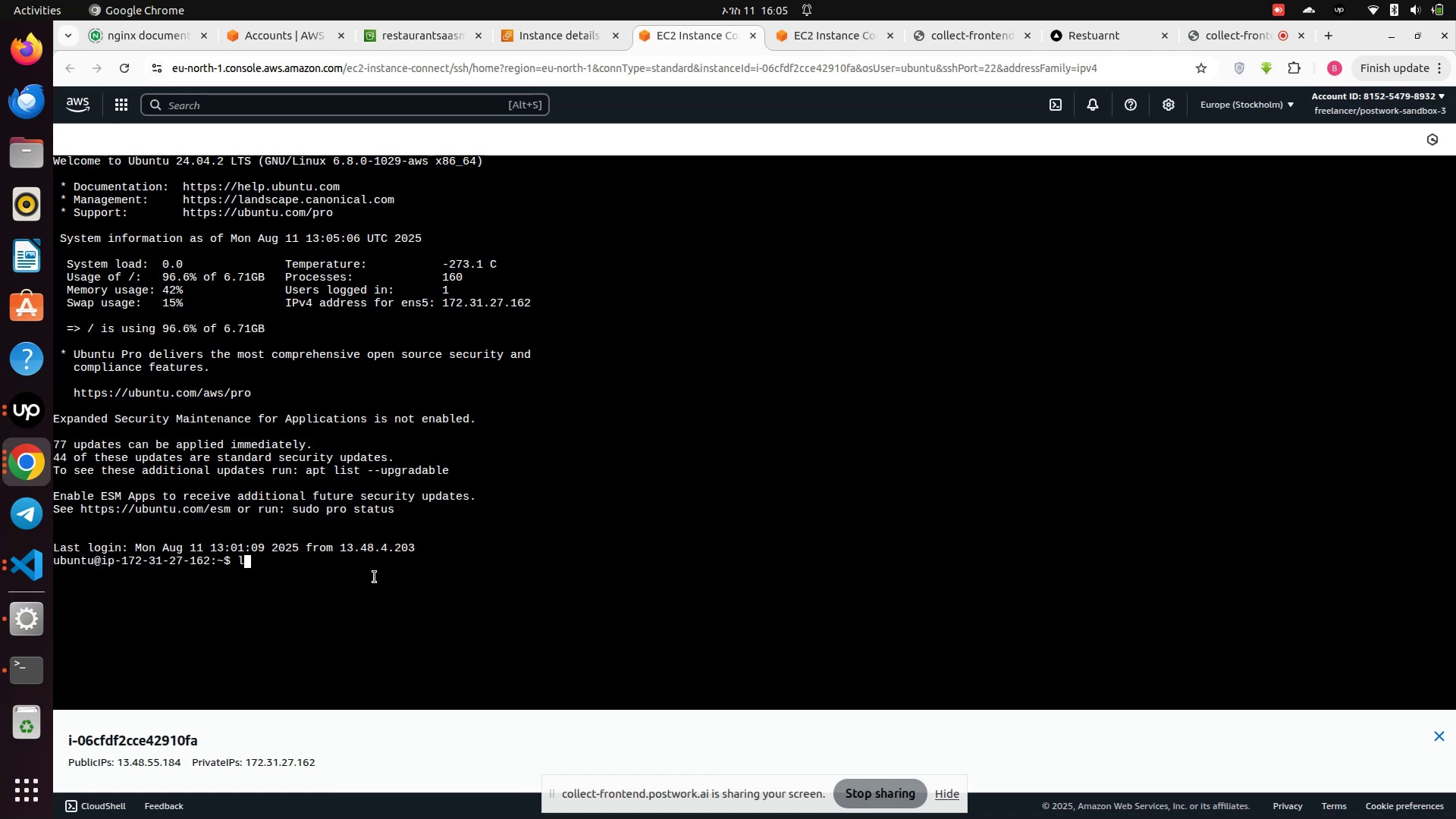 
key(Enter)
 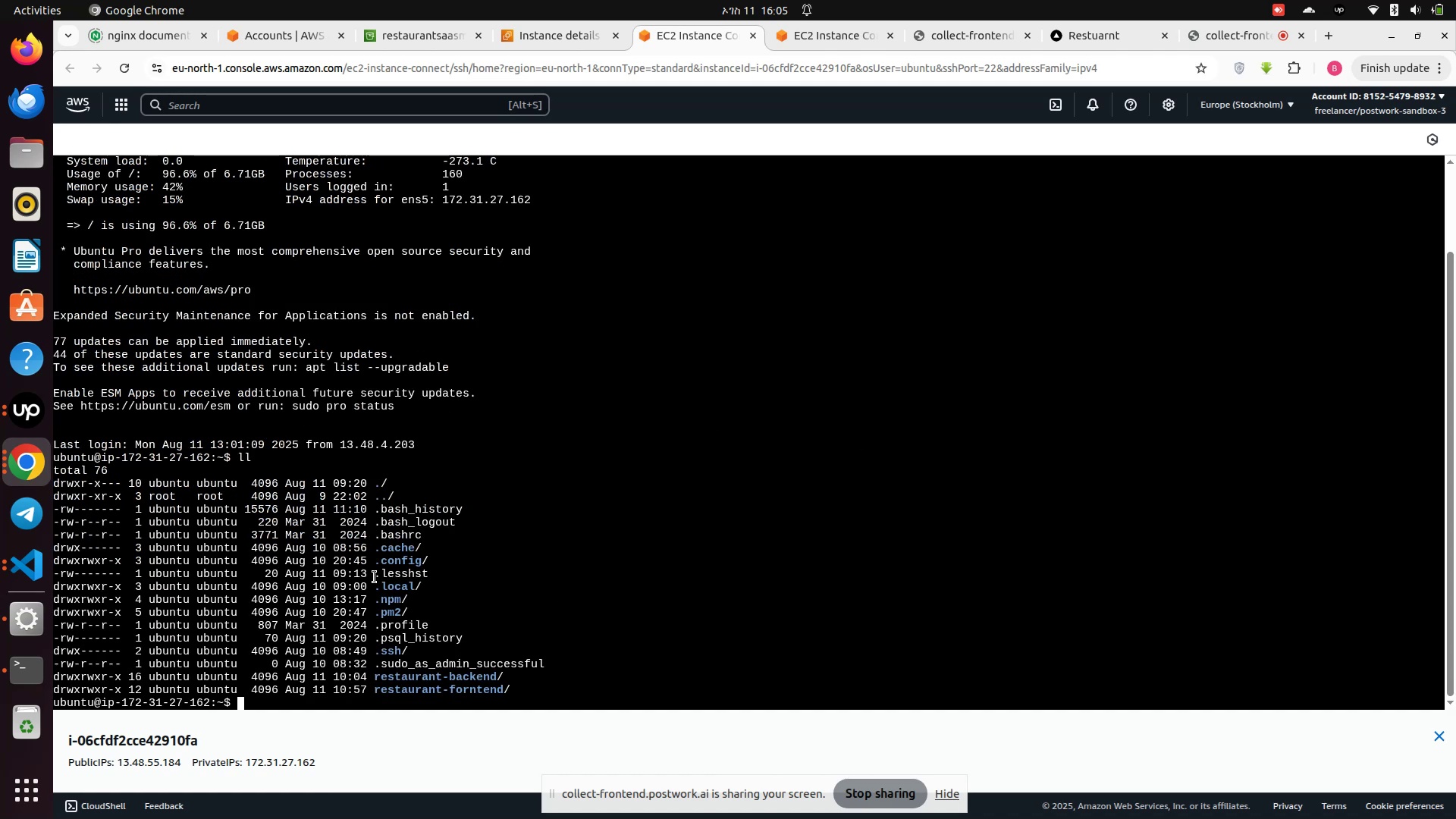 
type(clercclear)
 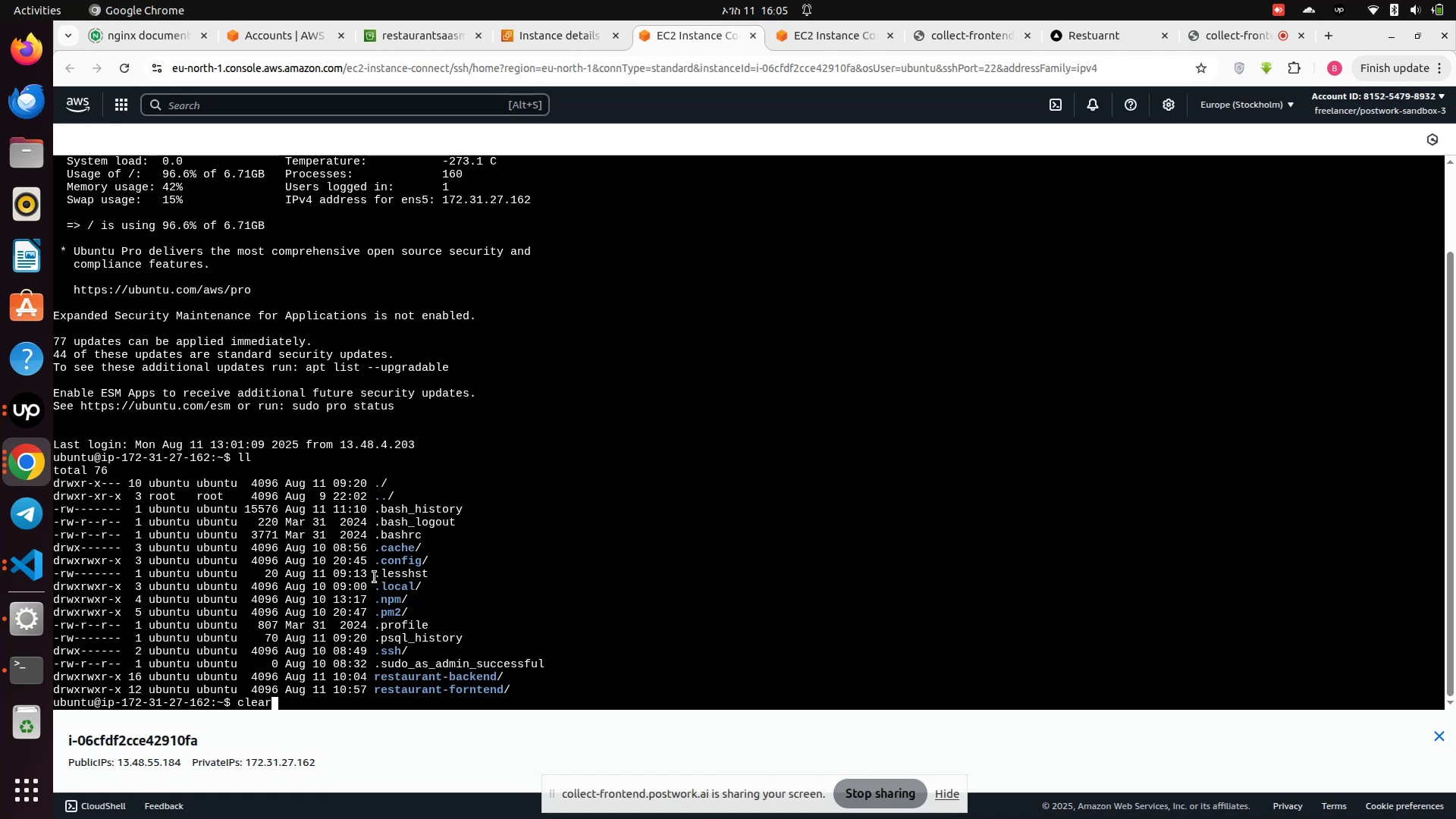 
hold_key(key=Backspace, duration=0.96)
 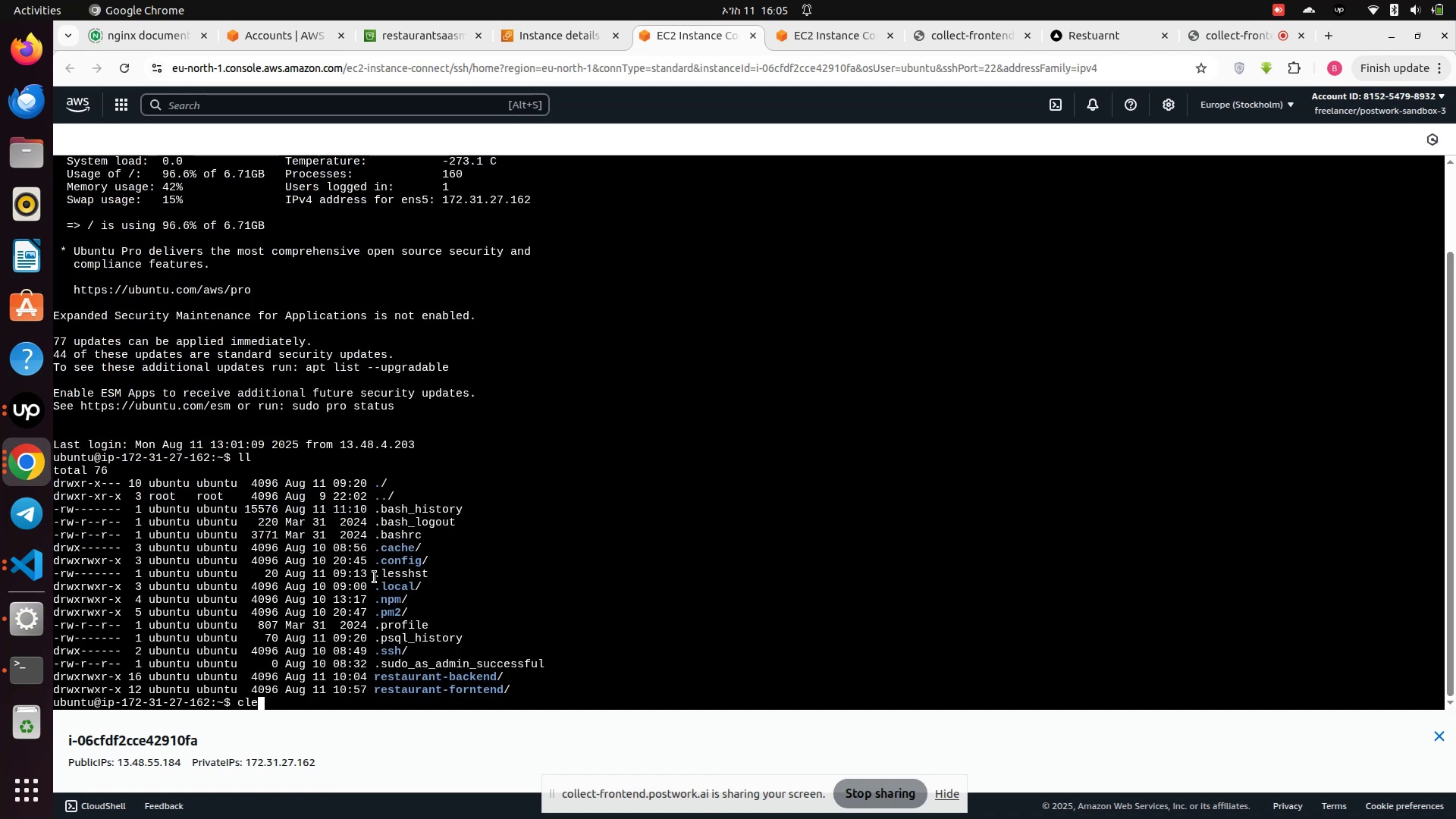 
key(Enter)
 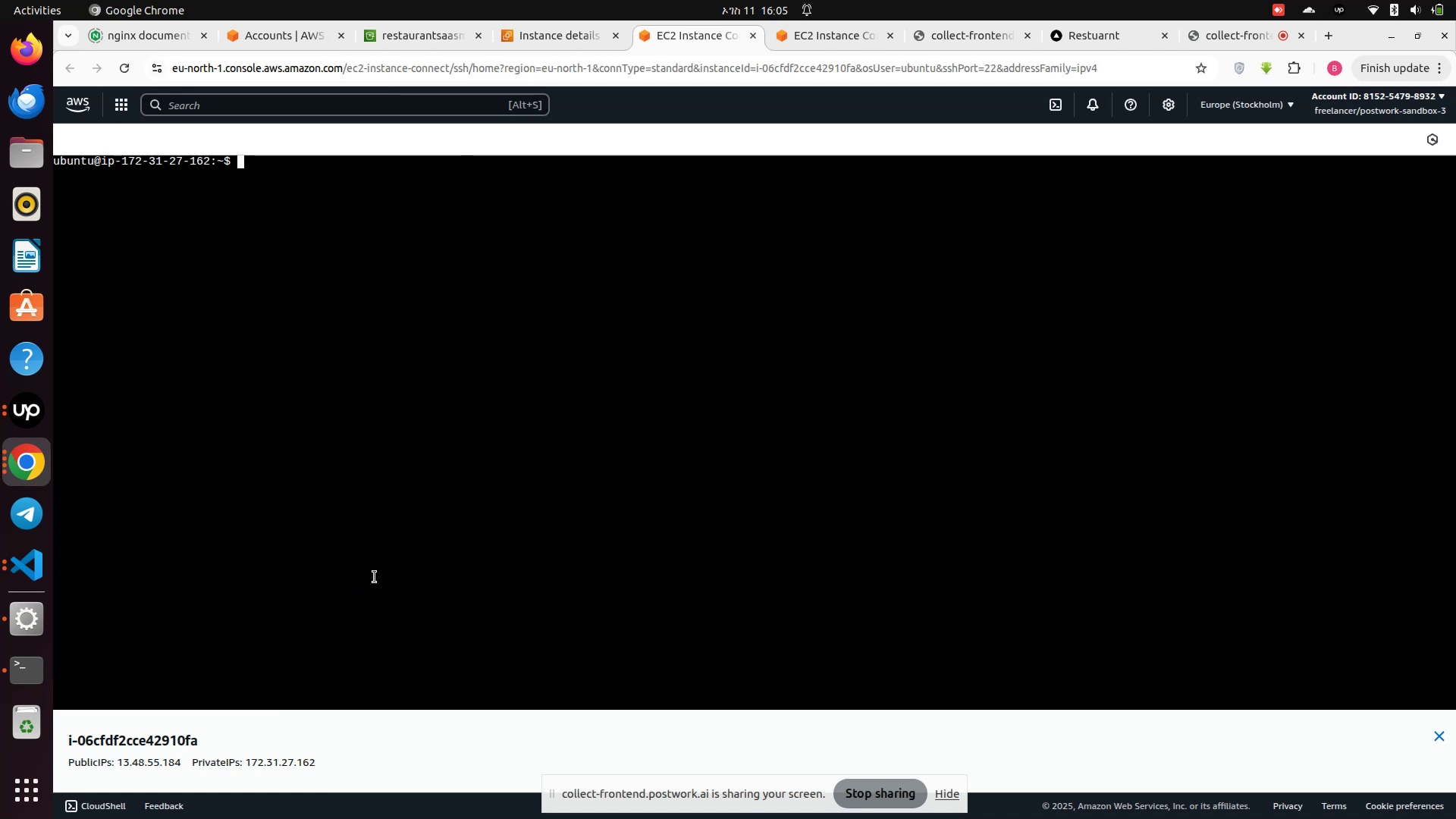 
type(cd ./)
key(Backspace)
key(Backspace)
type(/et)
key(Backspace)
key(Backspace)
type(va)
key(Tab)
type(log)
key(Tab)
 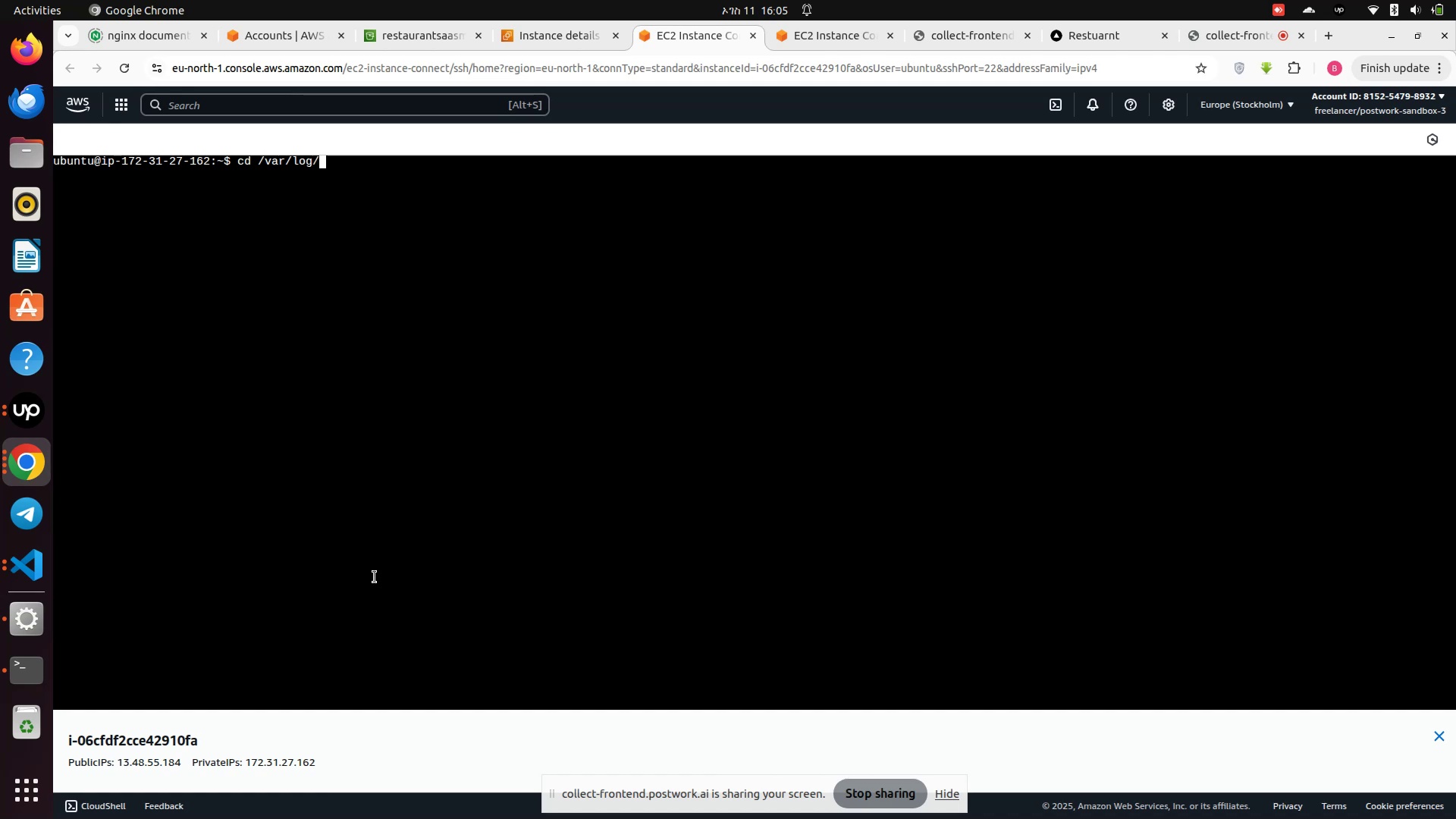 
key(Enter)
 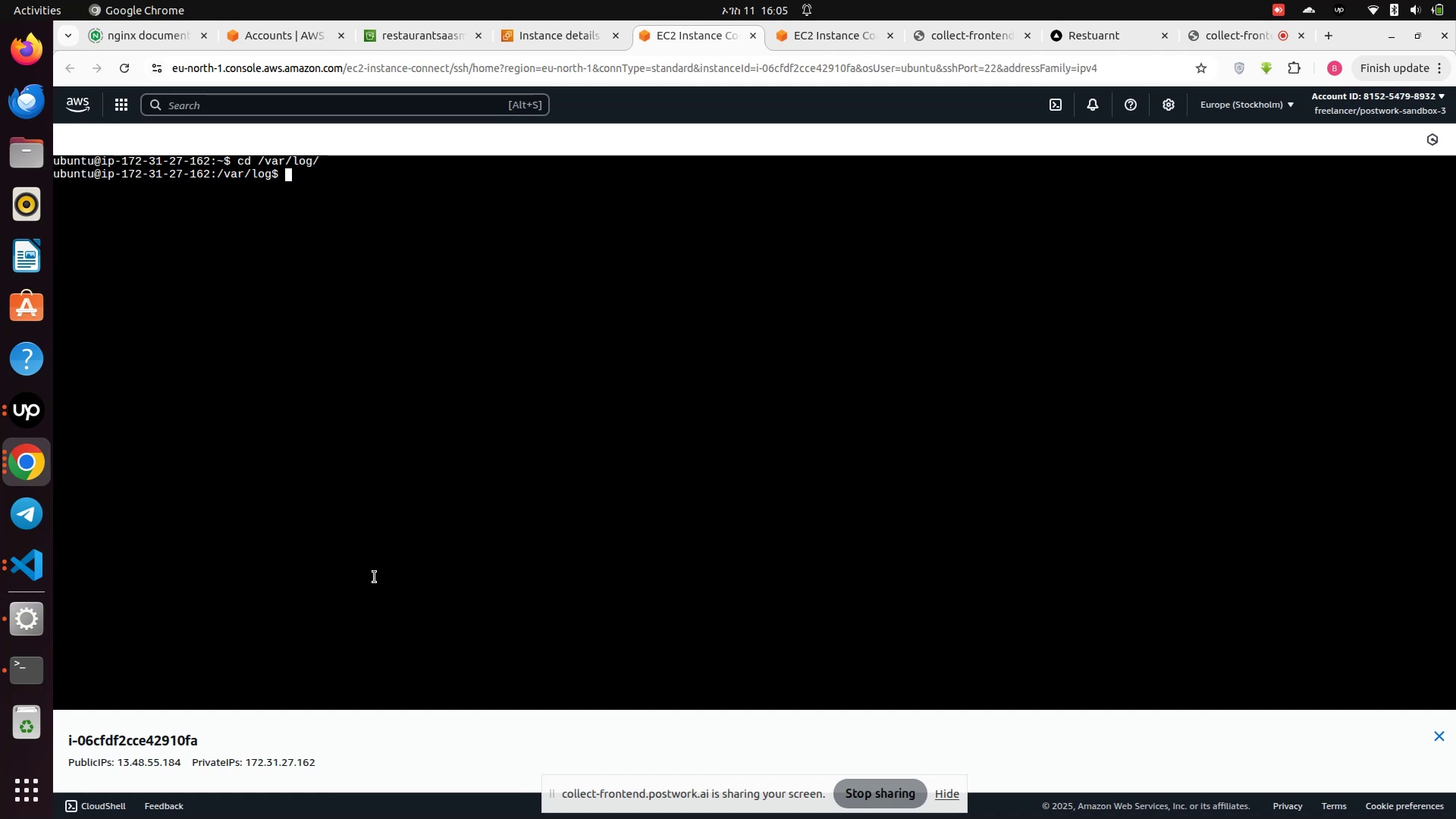 
type(ll)
 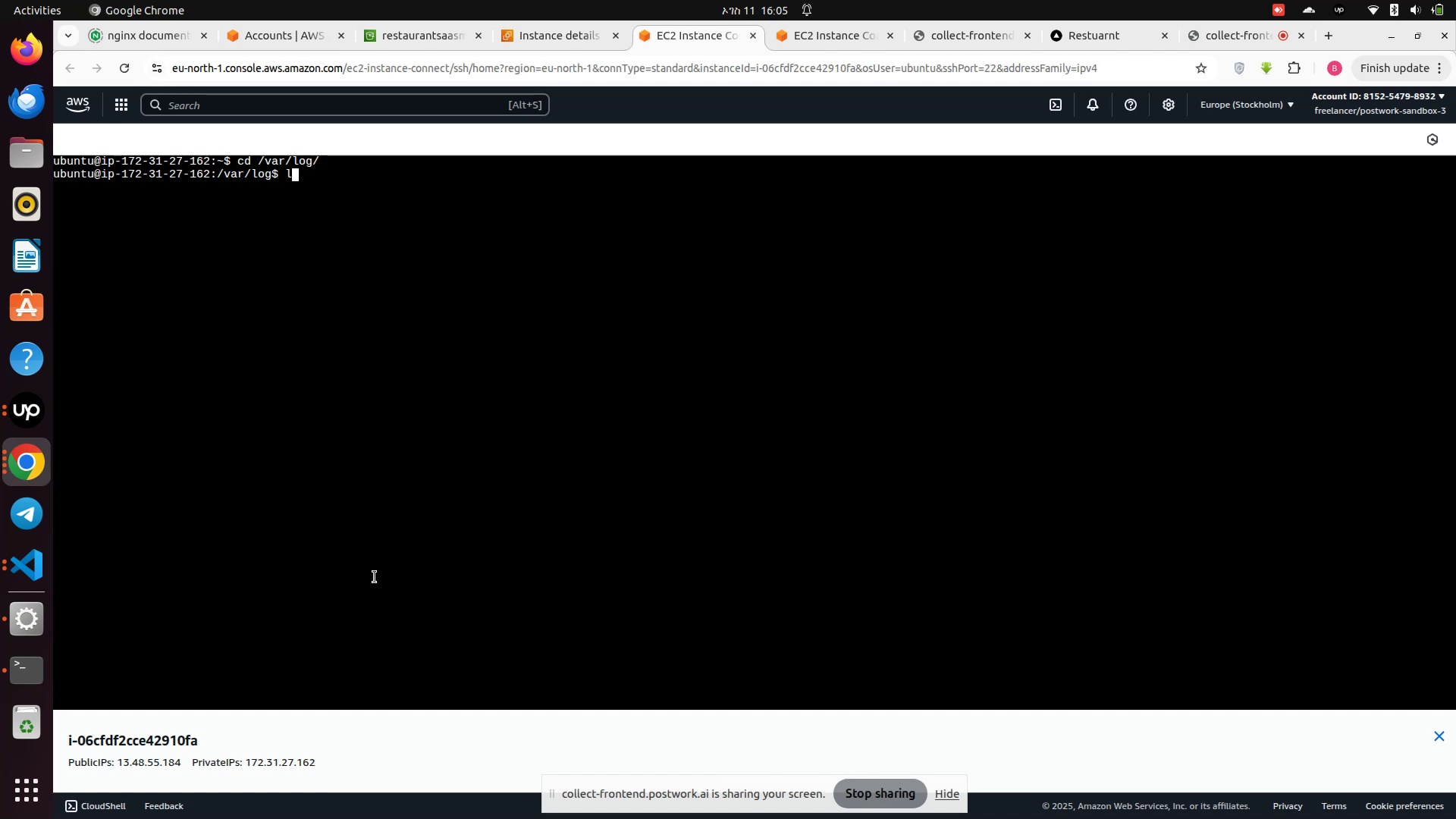 
key(Enter)
 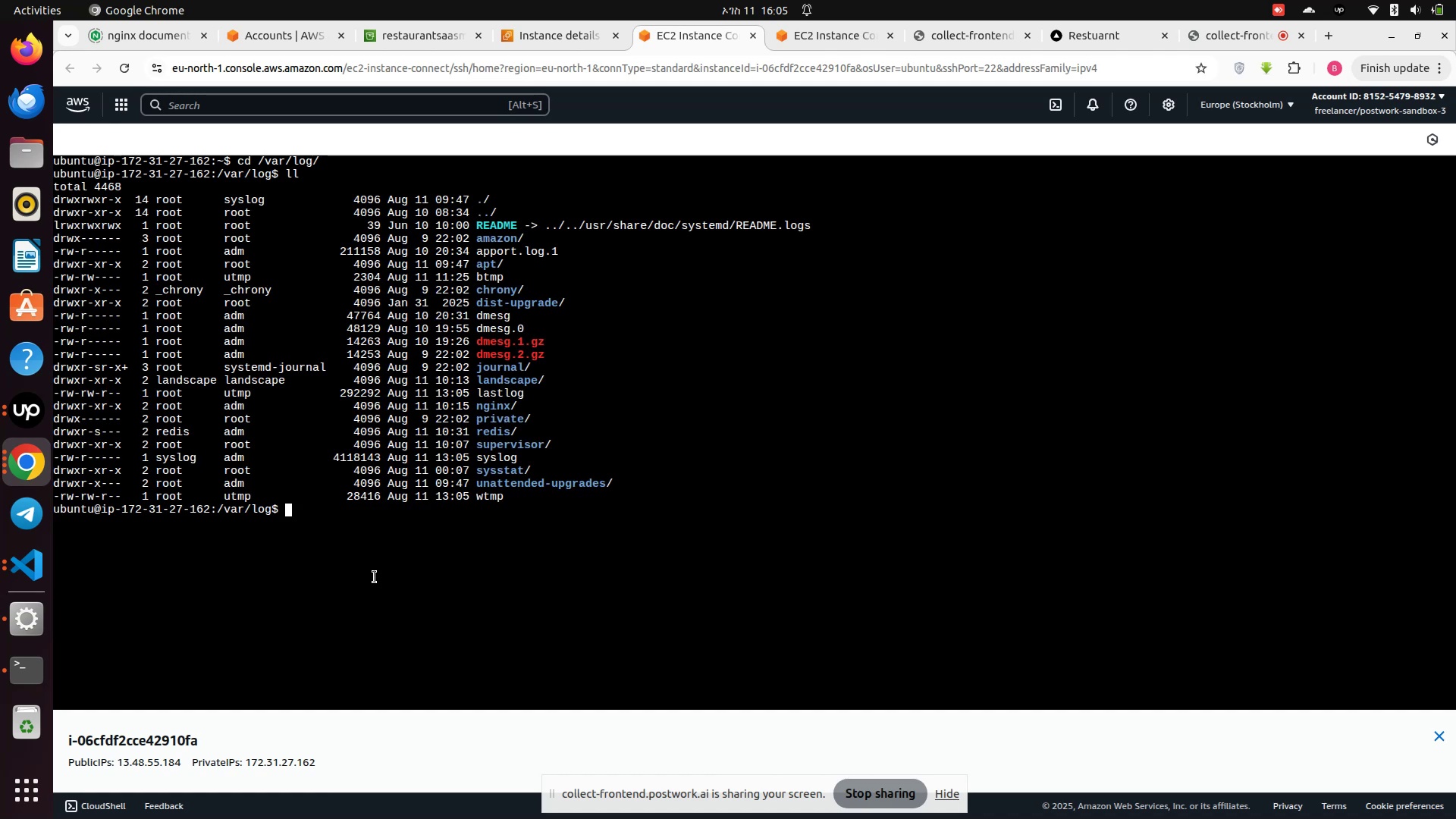 
type(cd sulp)
key(Tab)
type(cd super)
key(Tab)
 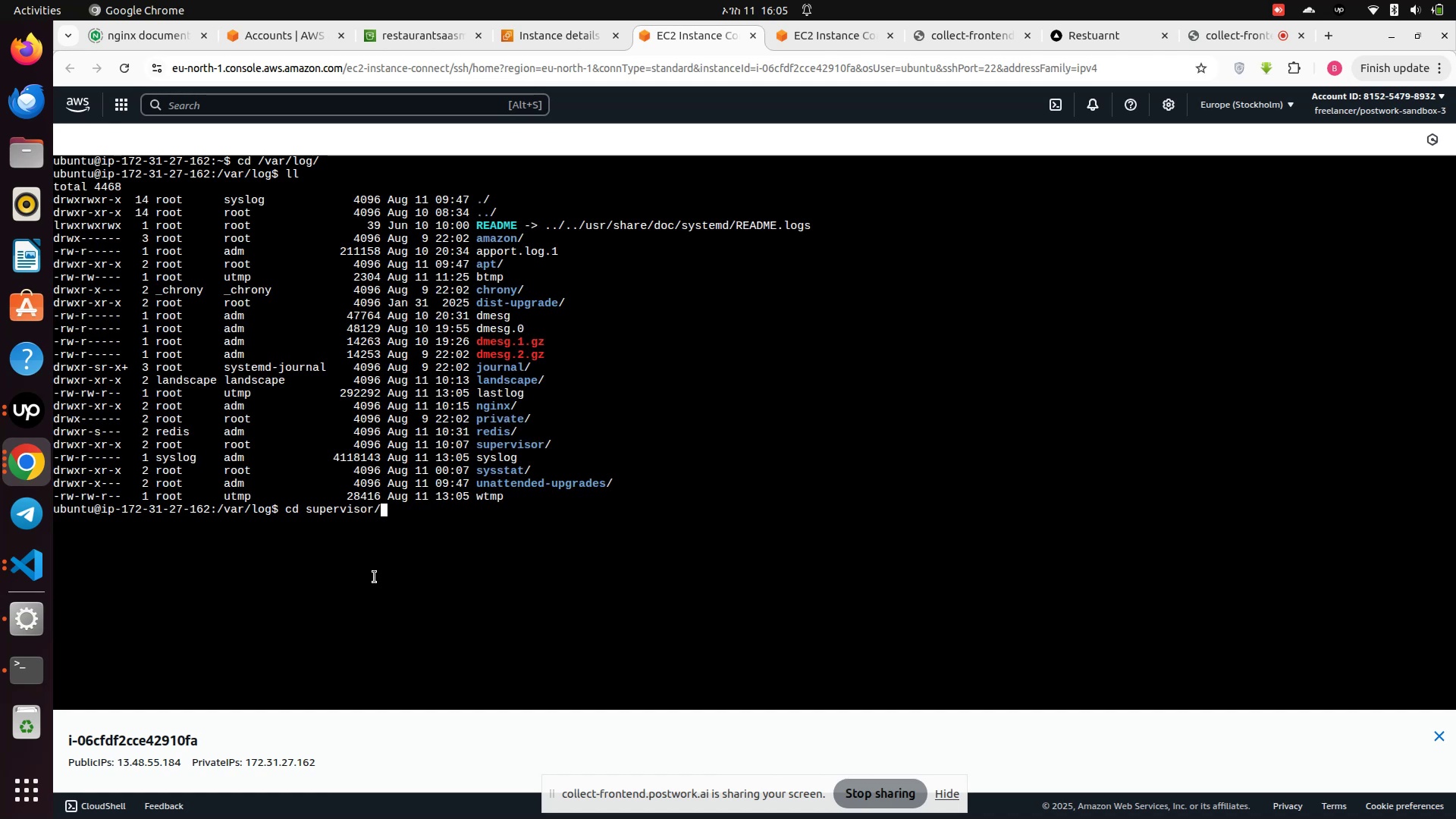 
hold_key(key=Backspace, duration=1.19)
 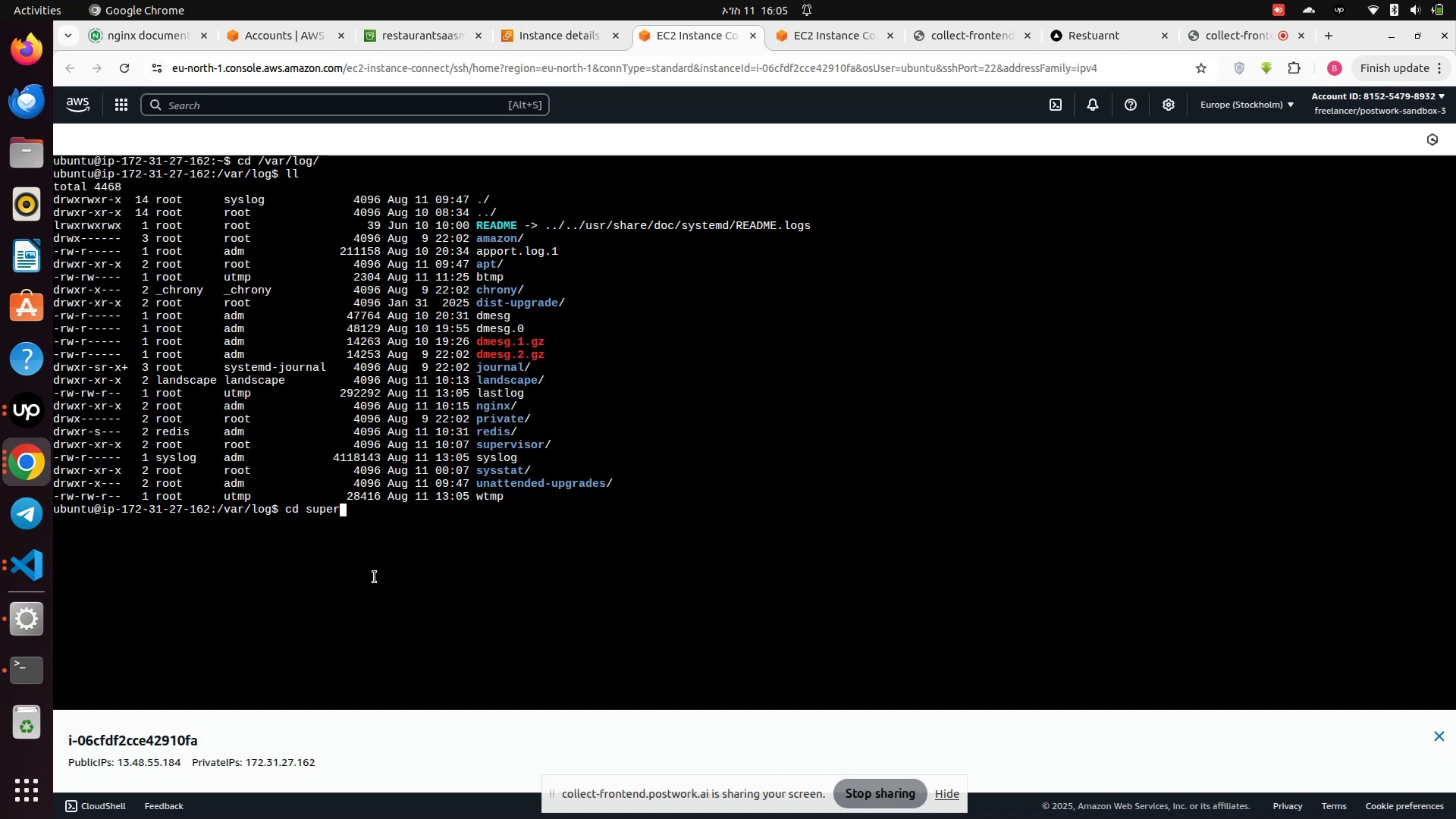 
key(Enter)
 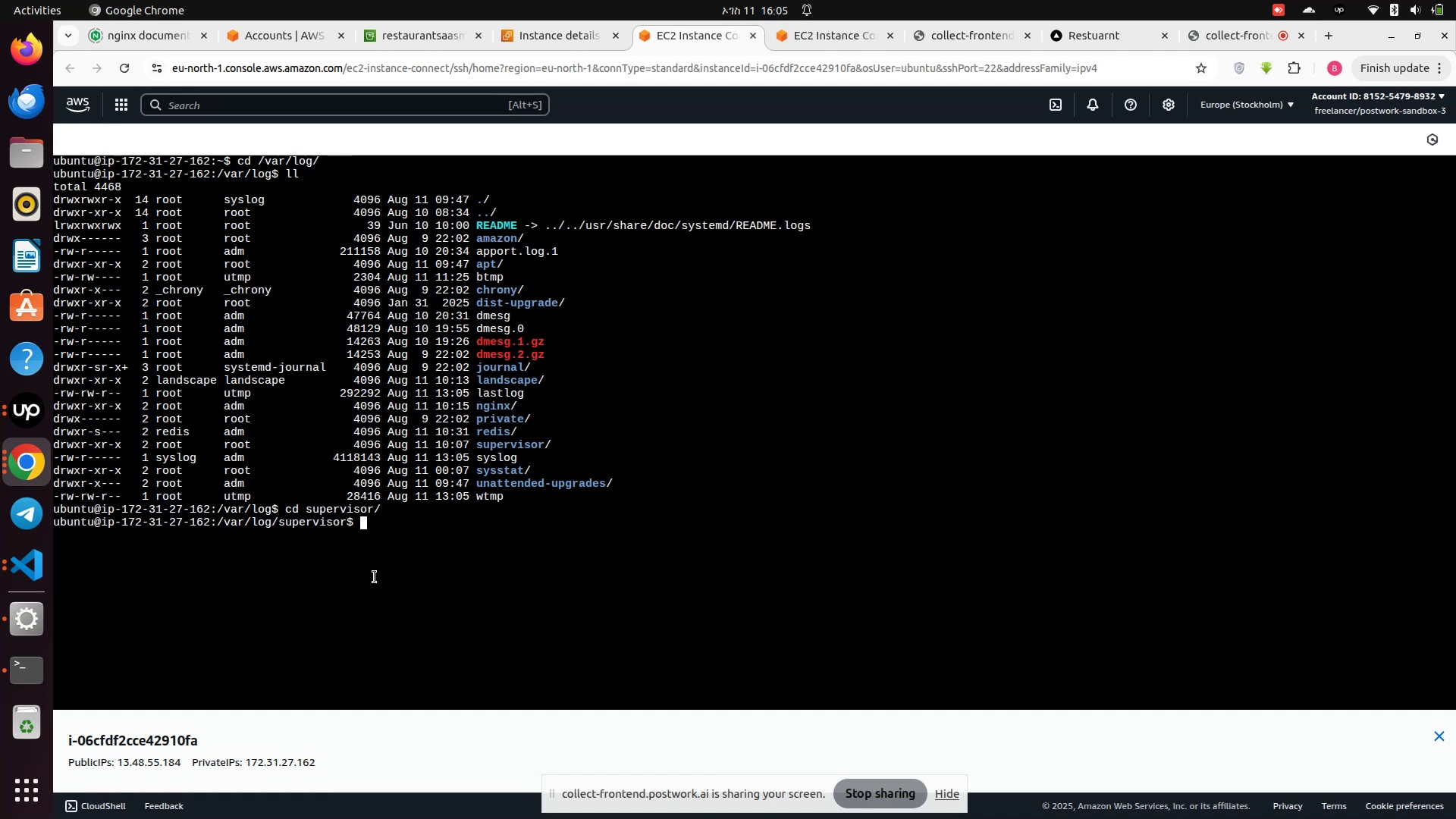 
type(ll)
 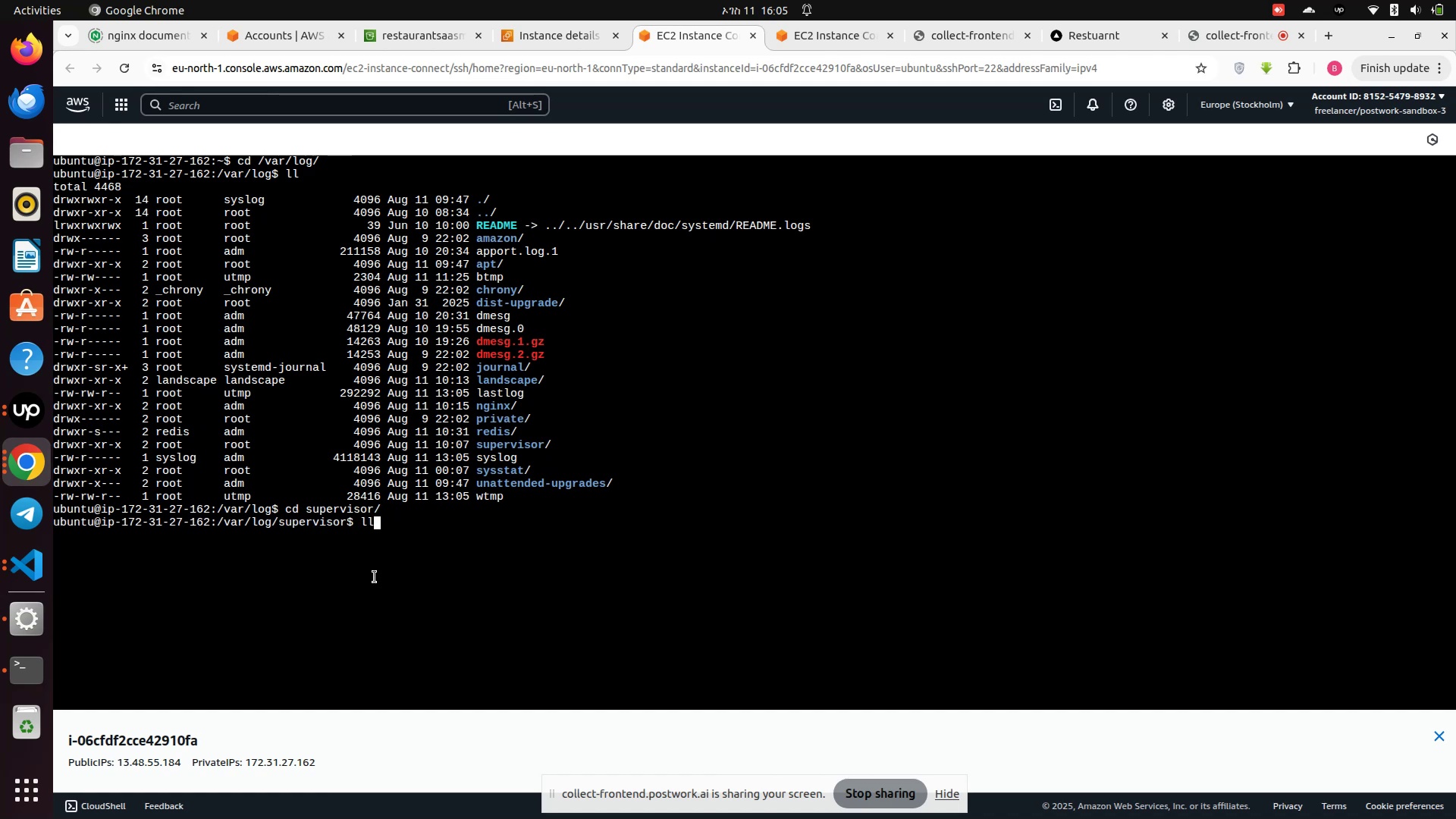 
key(Enter)
 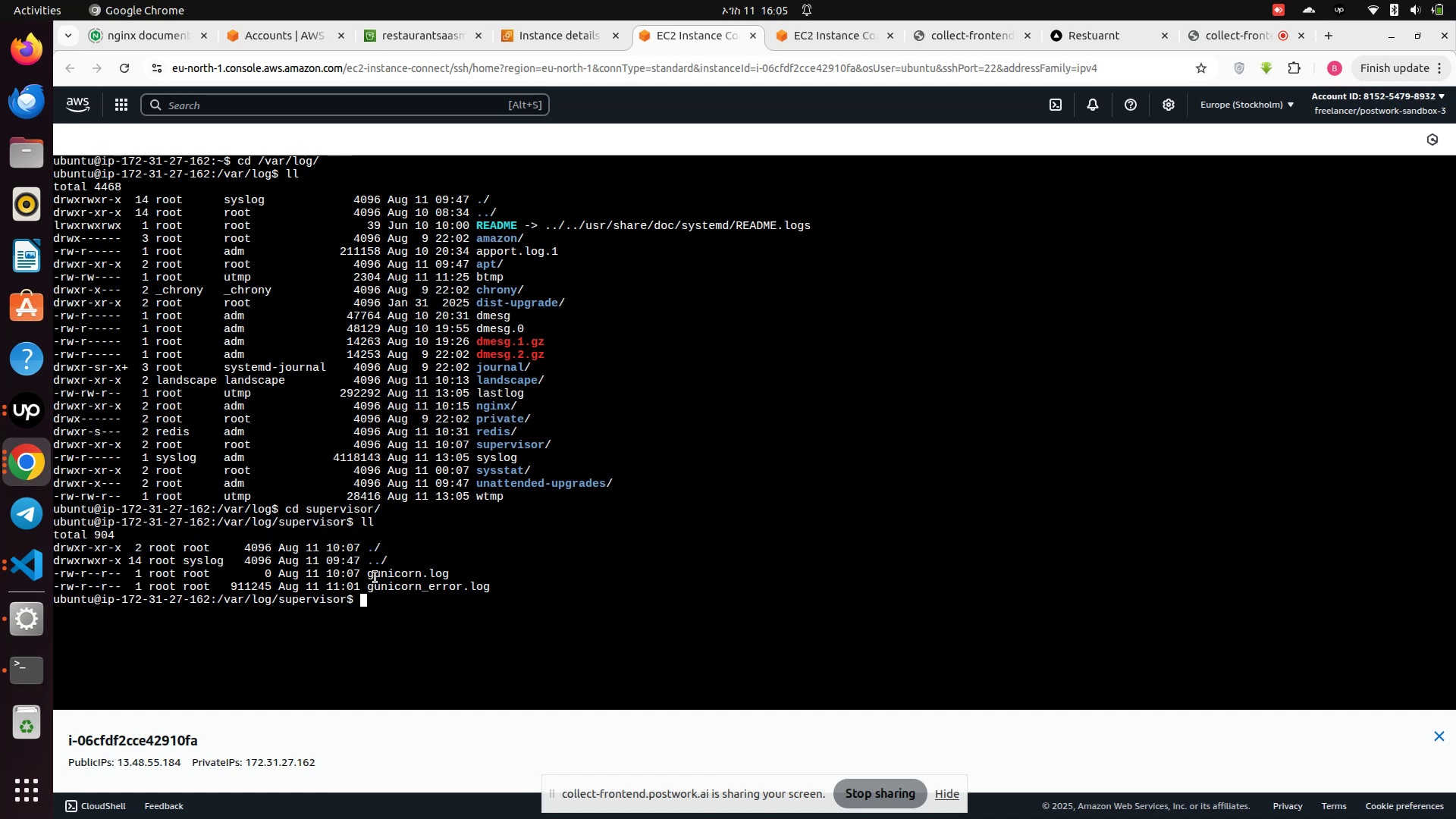 
wait(9.4)
 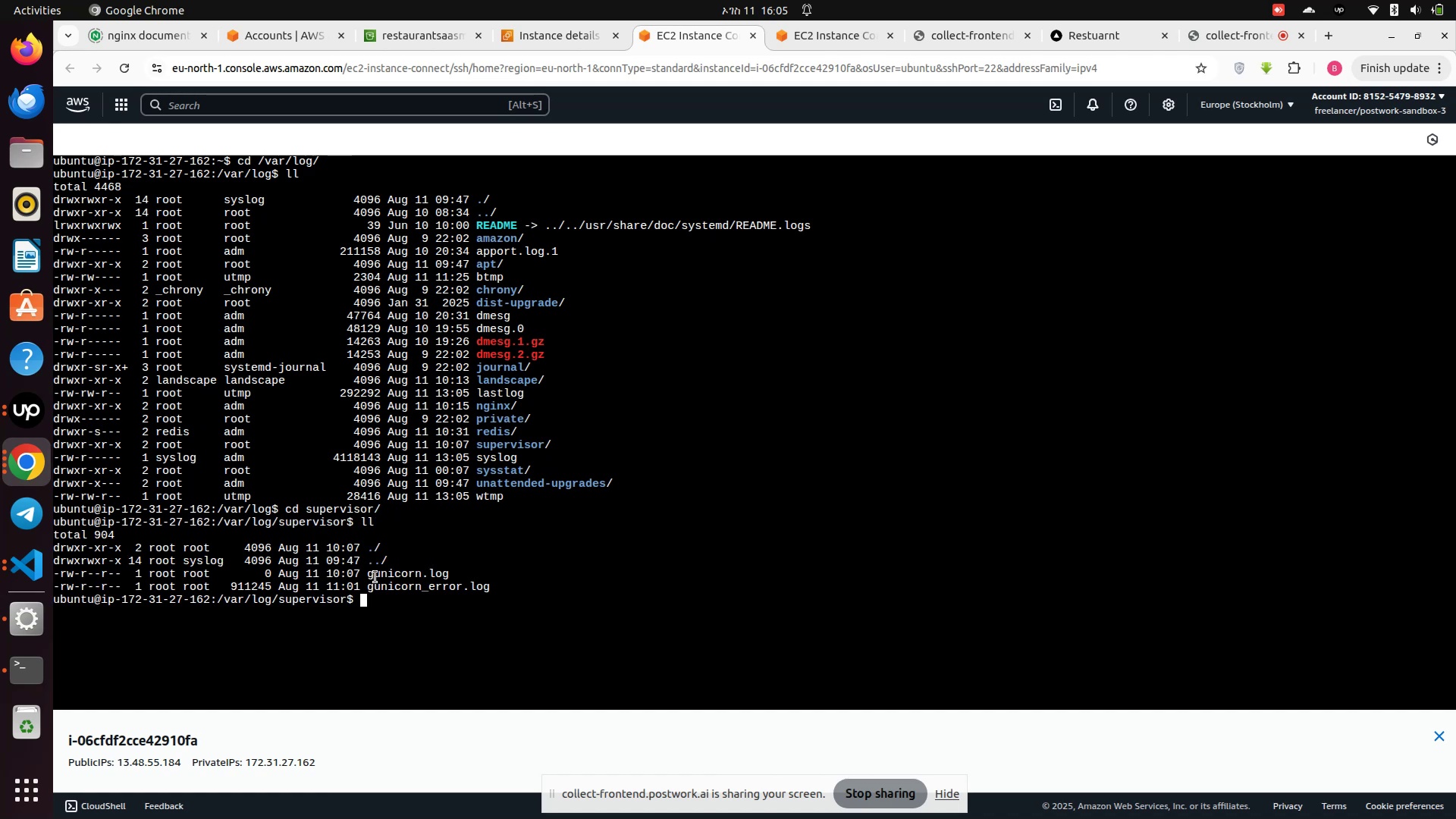 
left_click([568, 33])
 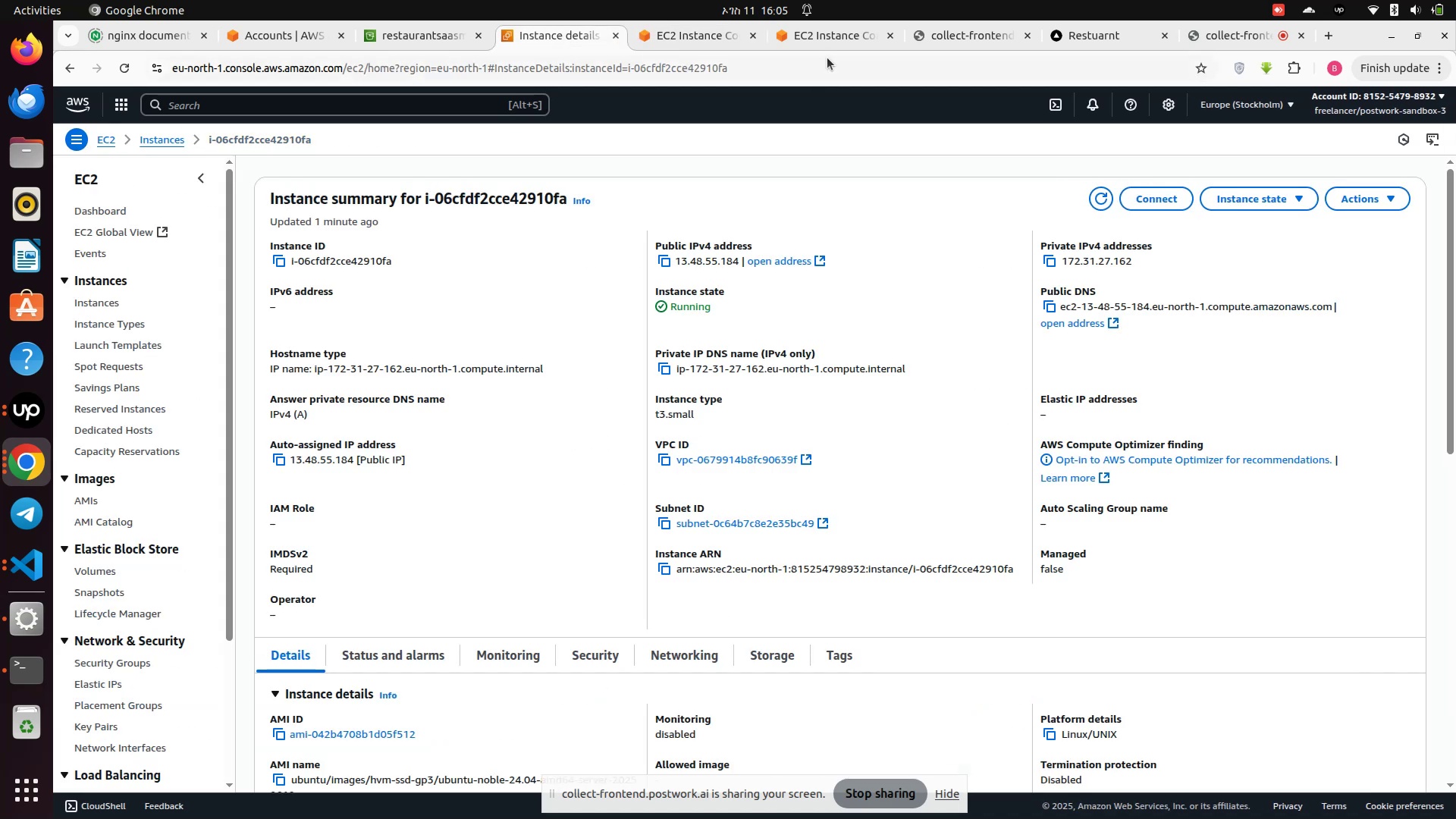 
left_click([817, 33])
 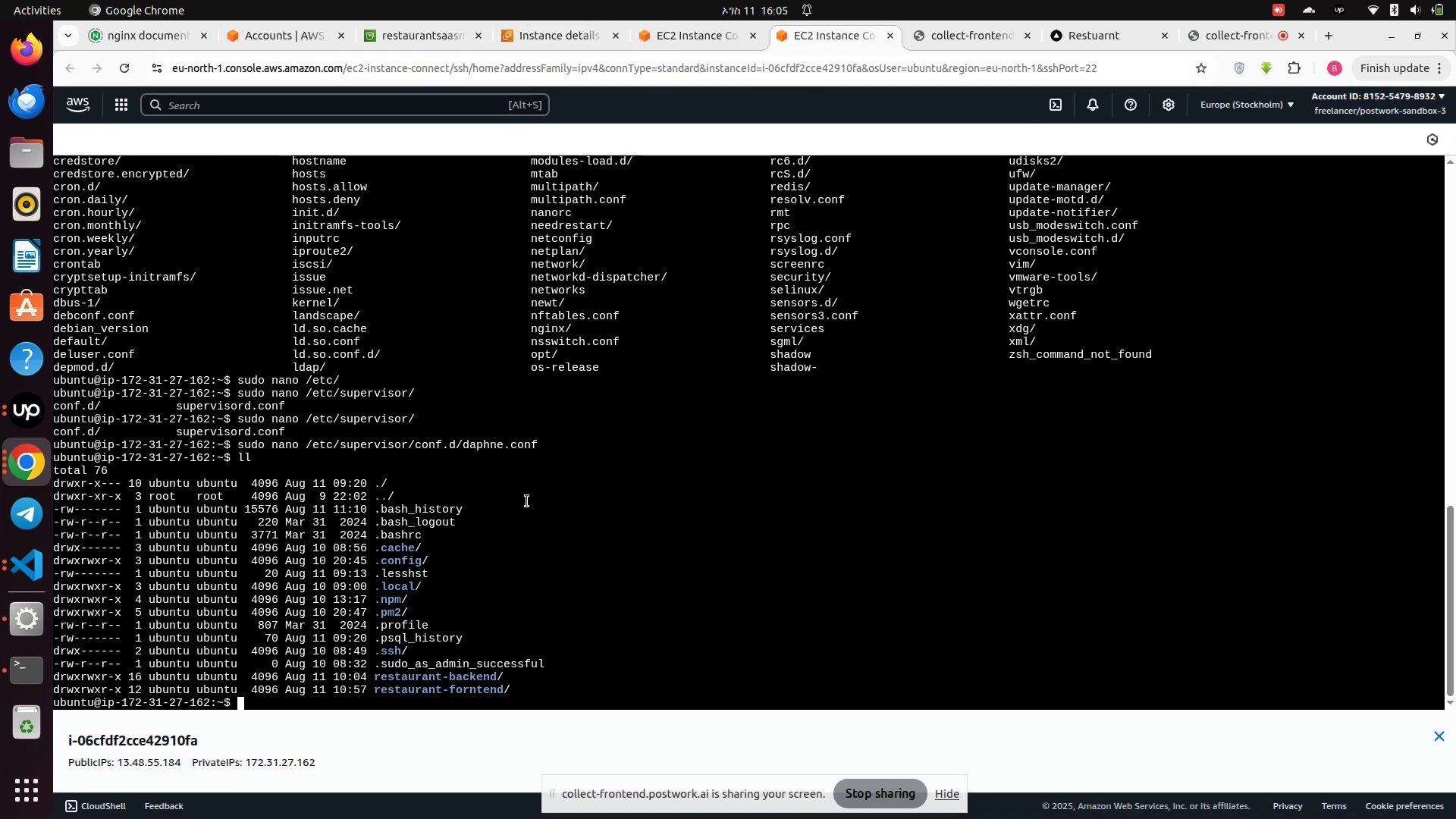 
scroll: coordinate [507, 573], scroll_direction: down, amount: 4.0
 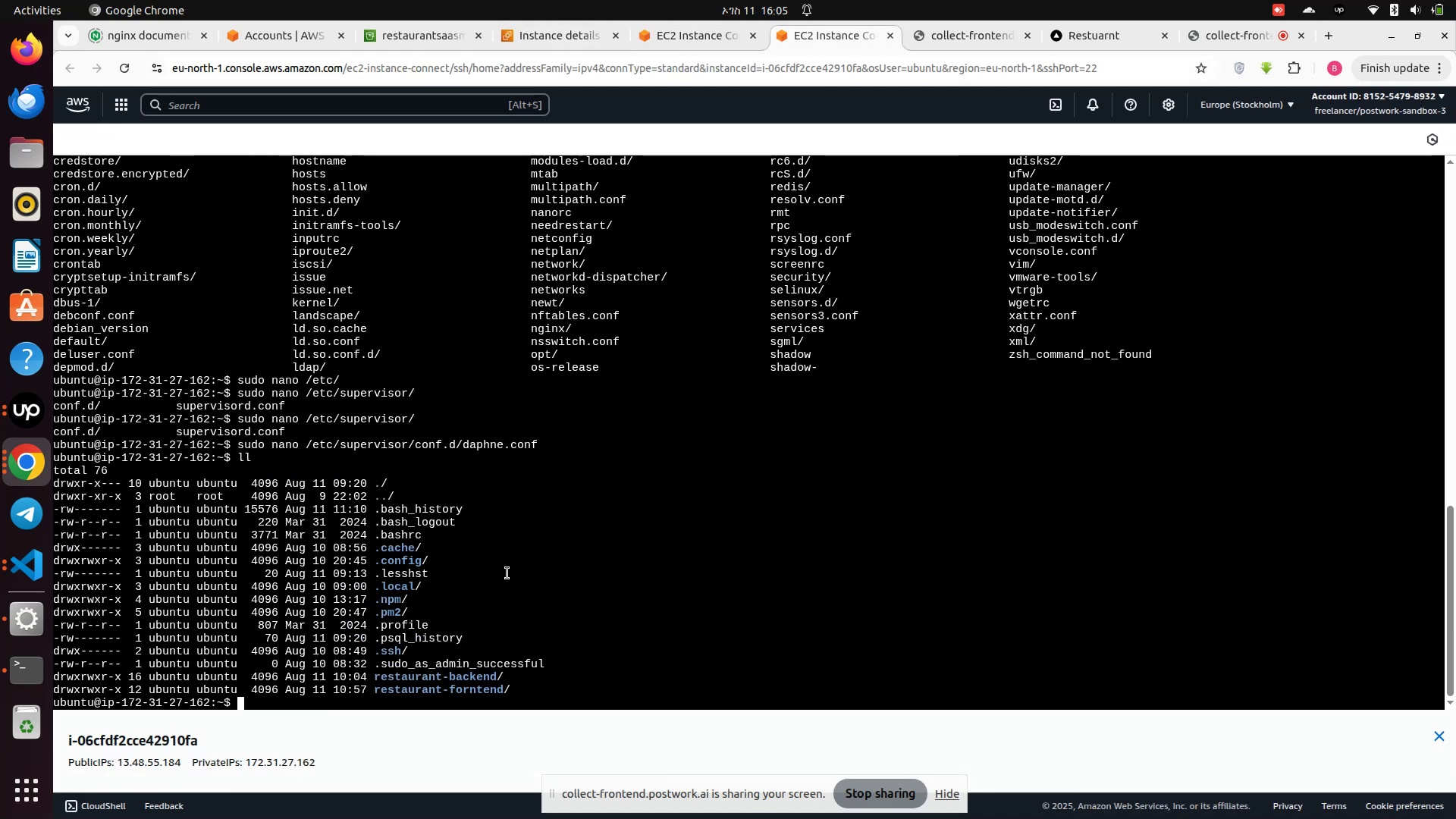 
key(ArrowUp)
 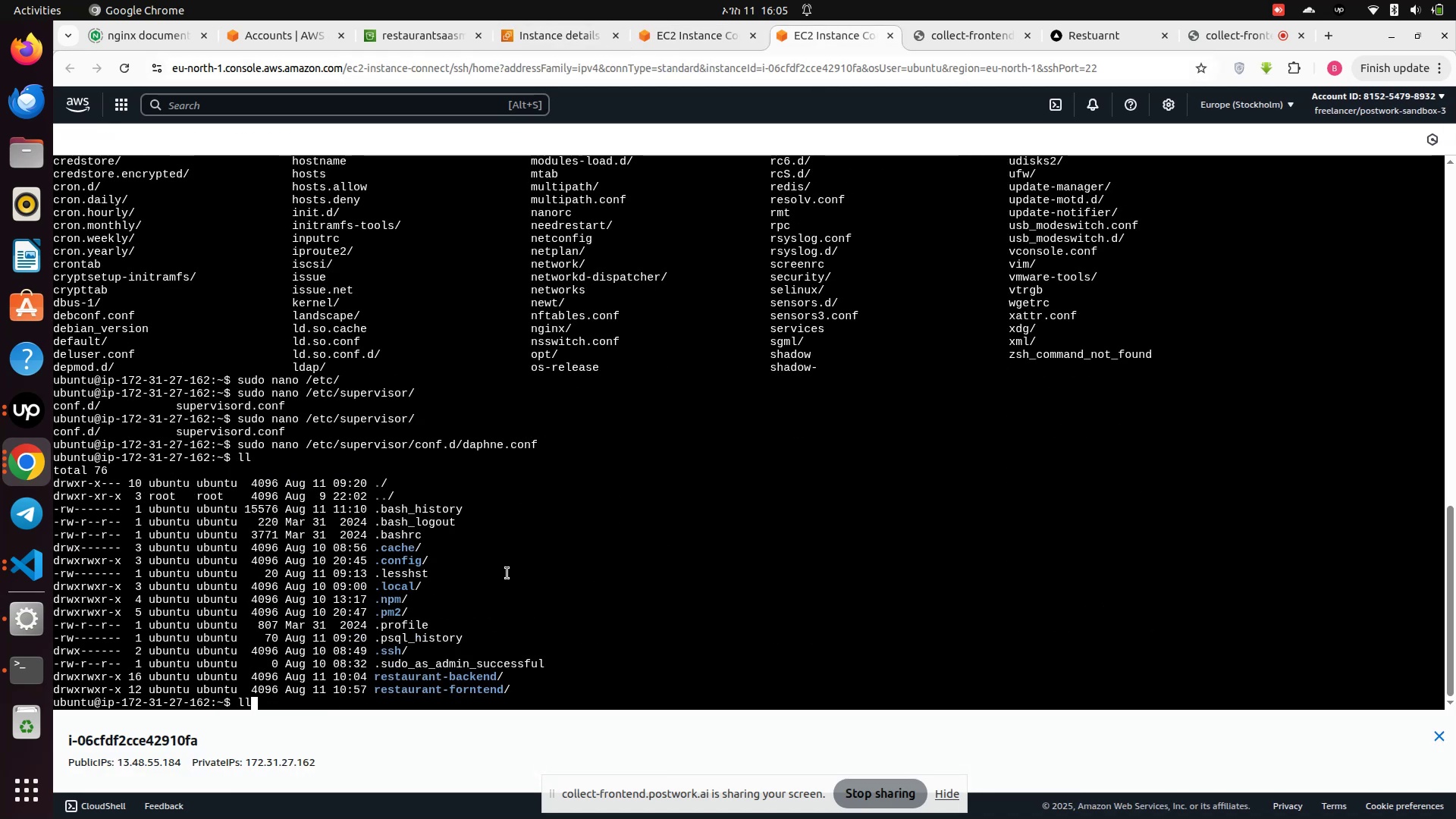 
key(ArrowUp)
 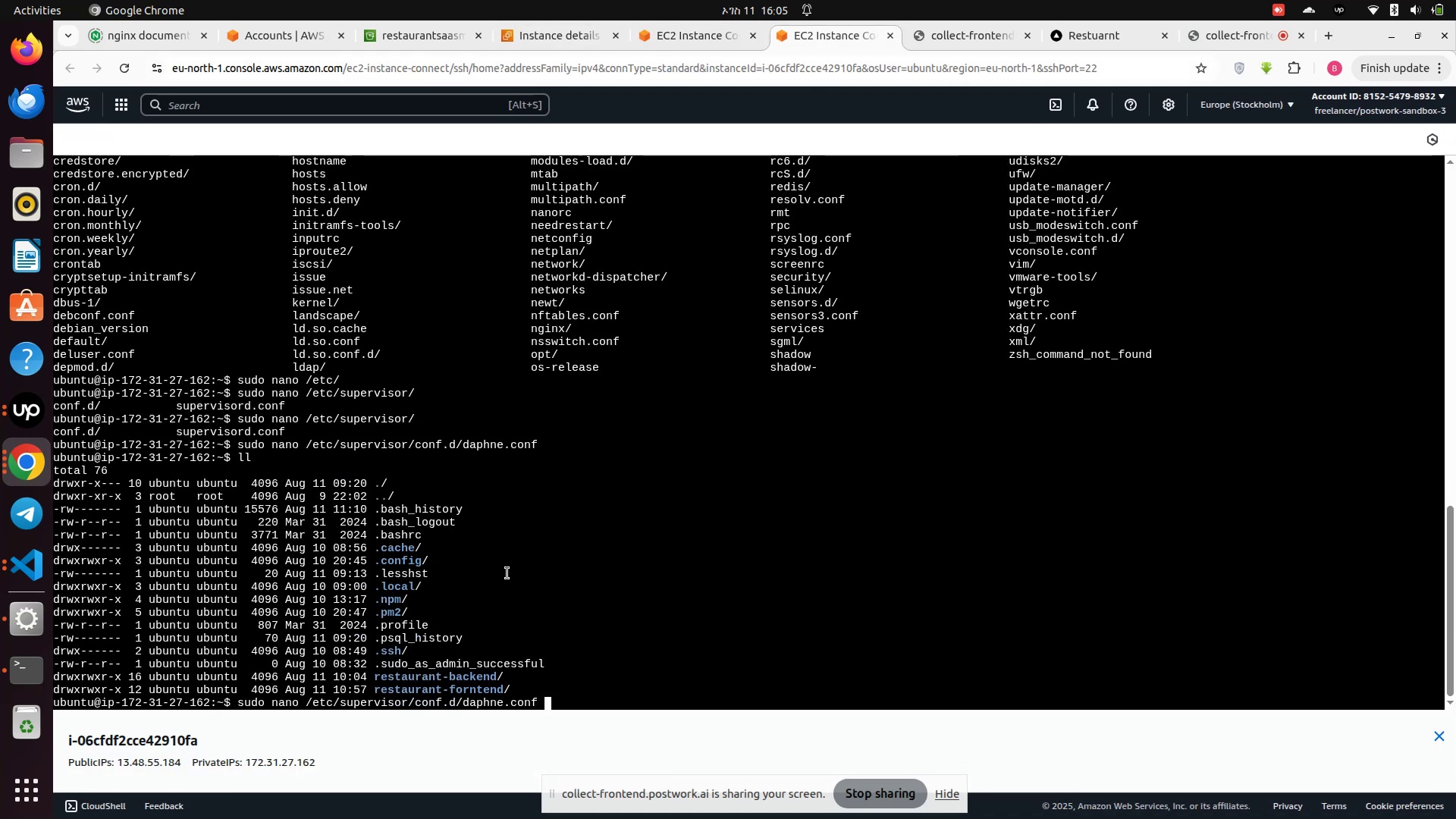 
key(Enter)
 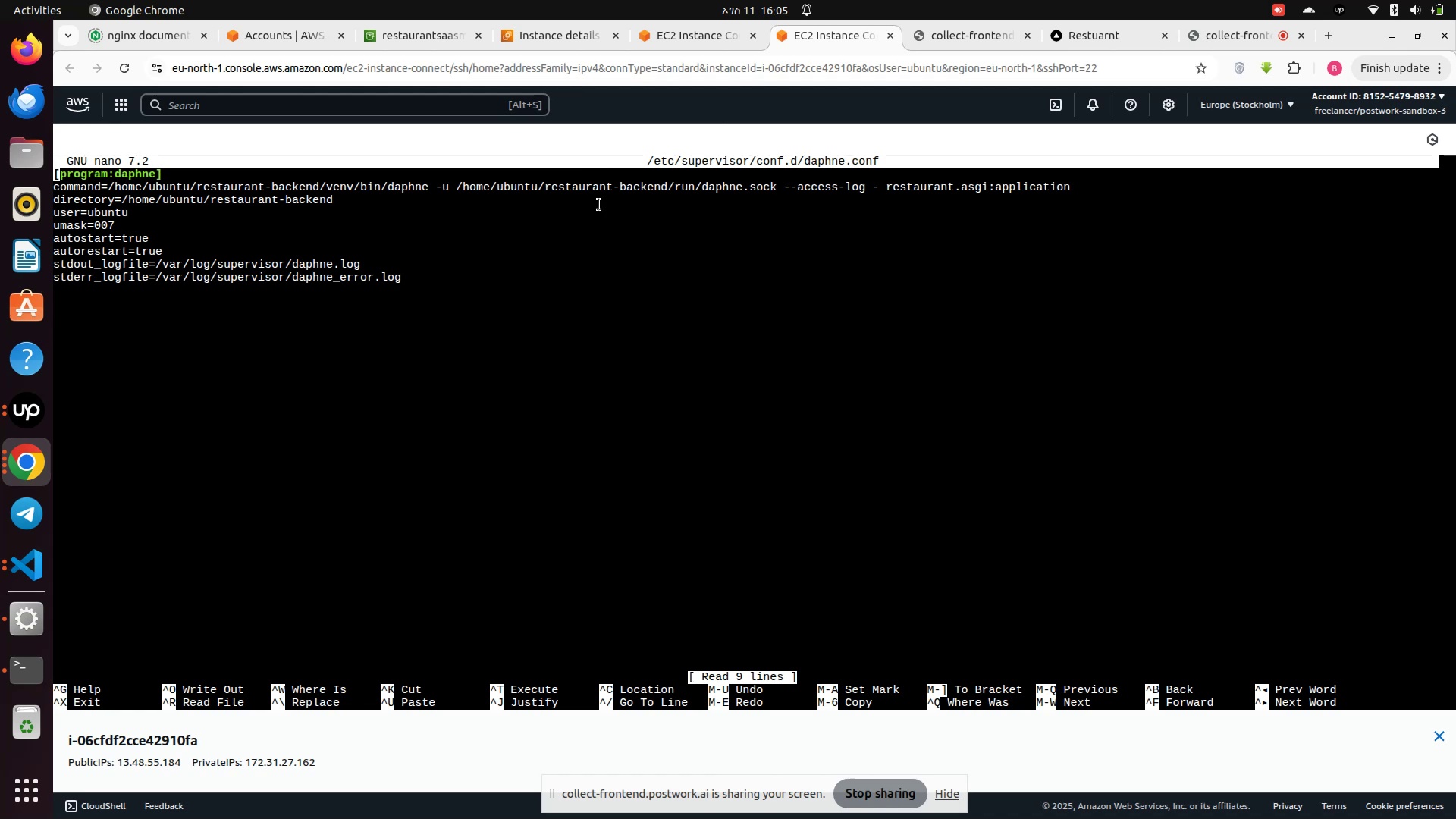 
left_click_drag(start_coordinate=[482, 309], to_coordinate=[55, 175])
 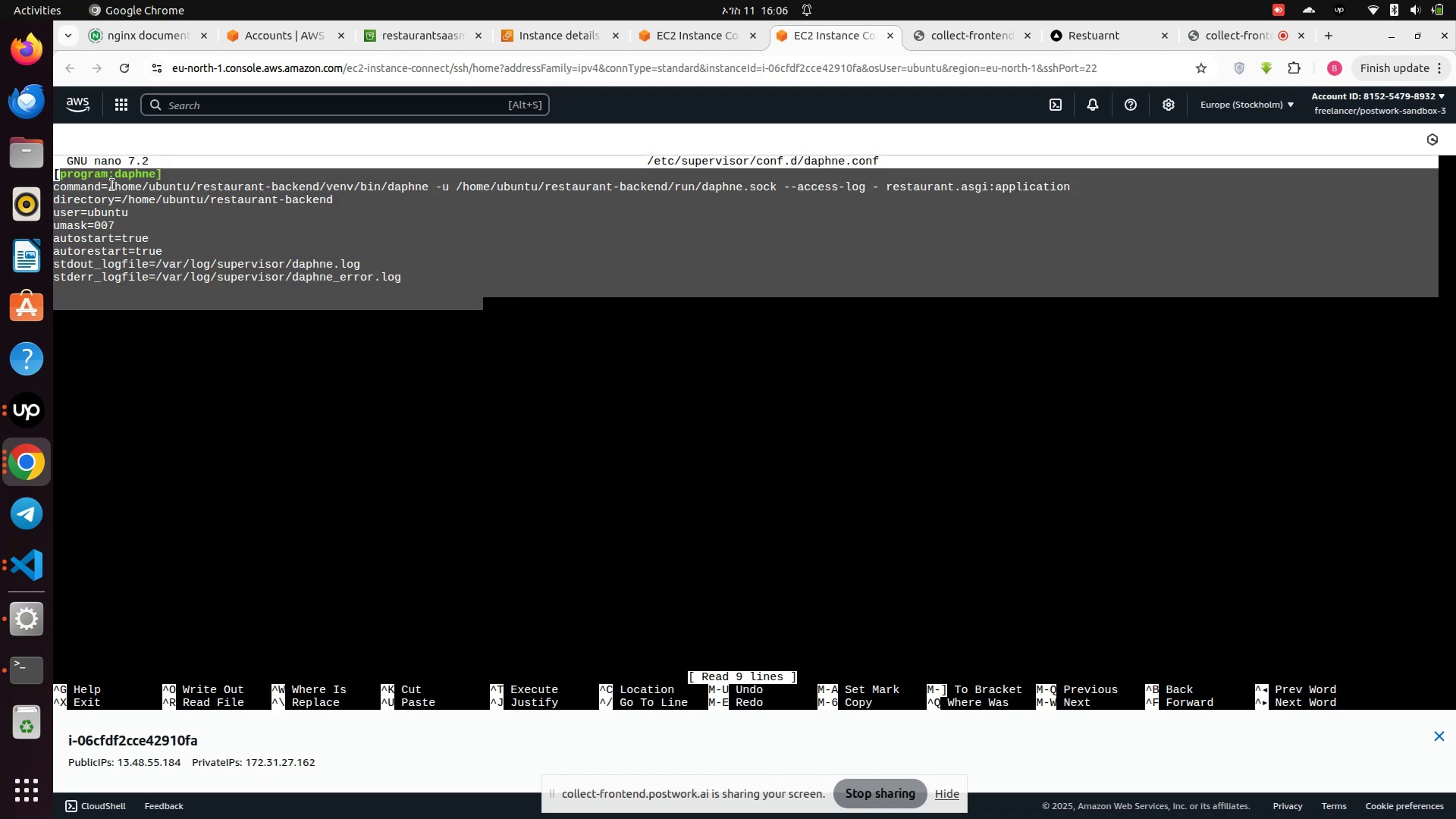 
right_click([112, 185])
 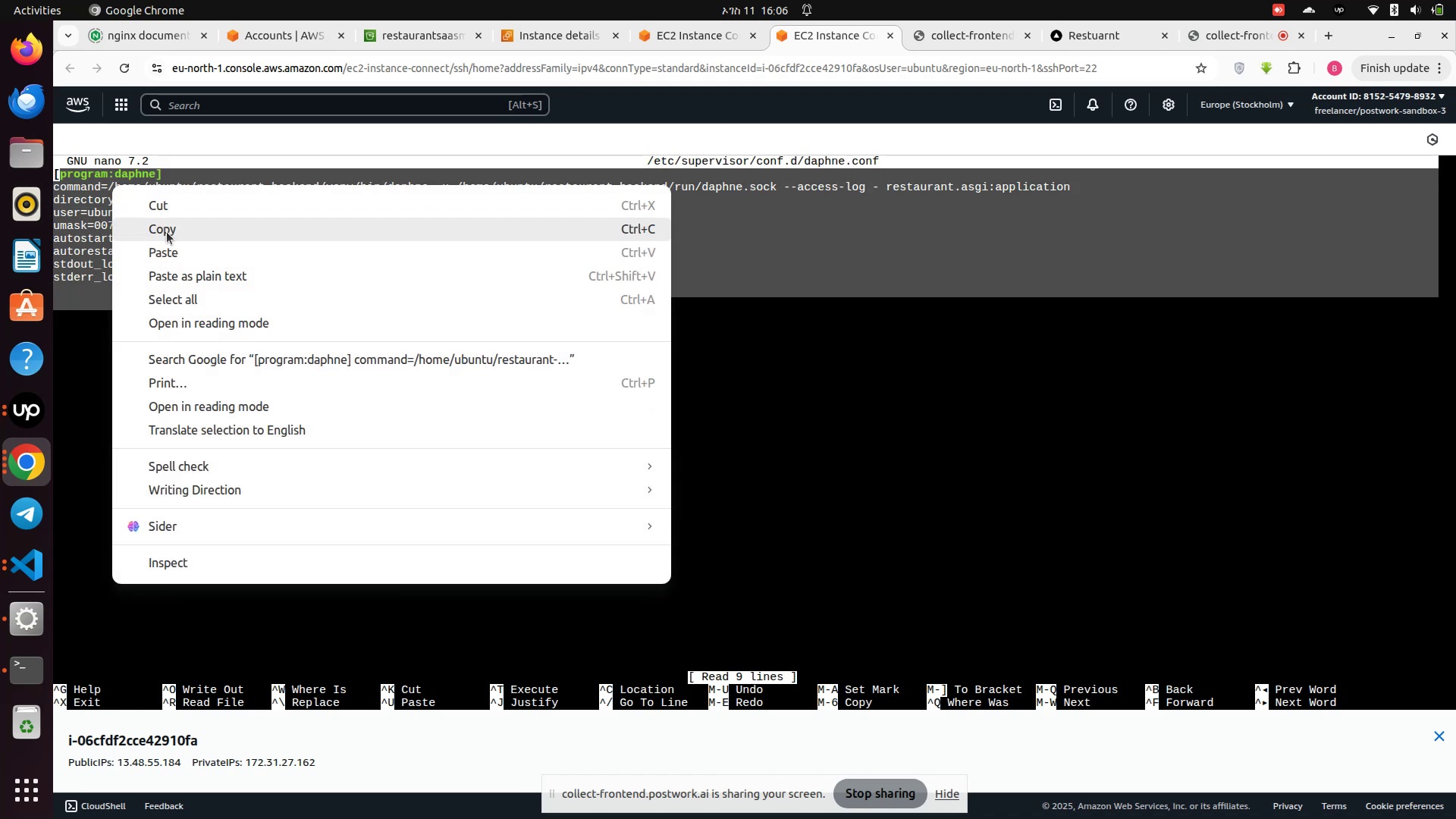 
left_click([167, 232])
 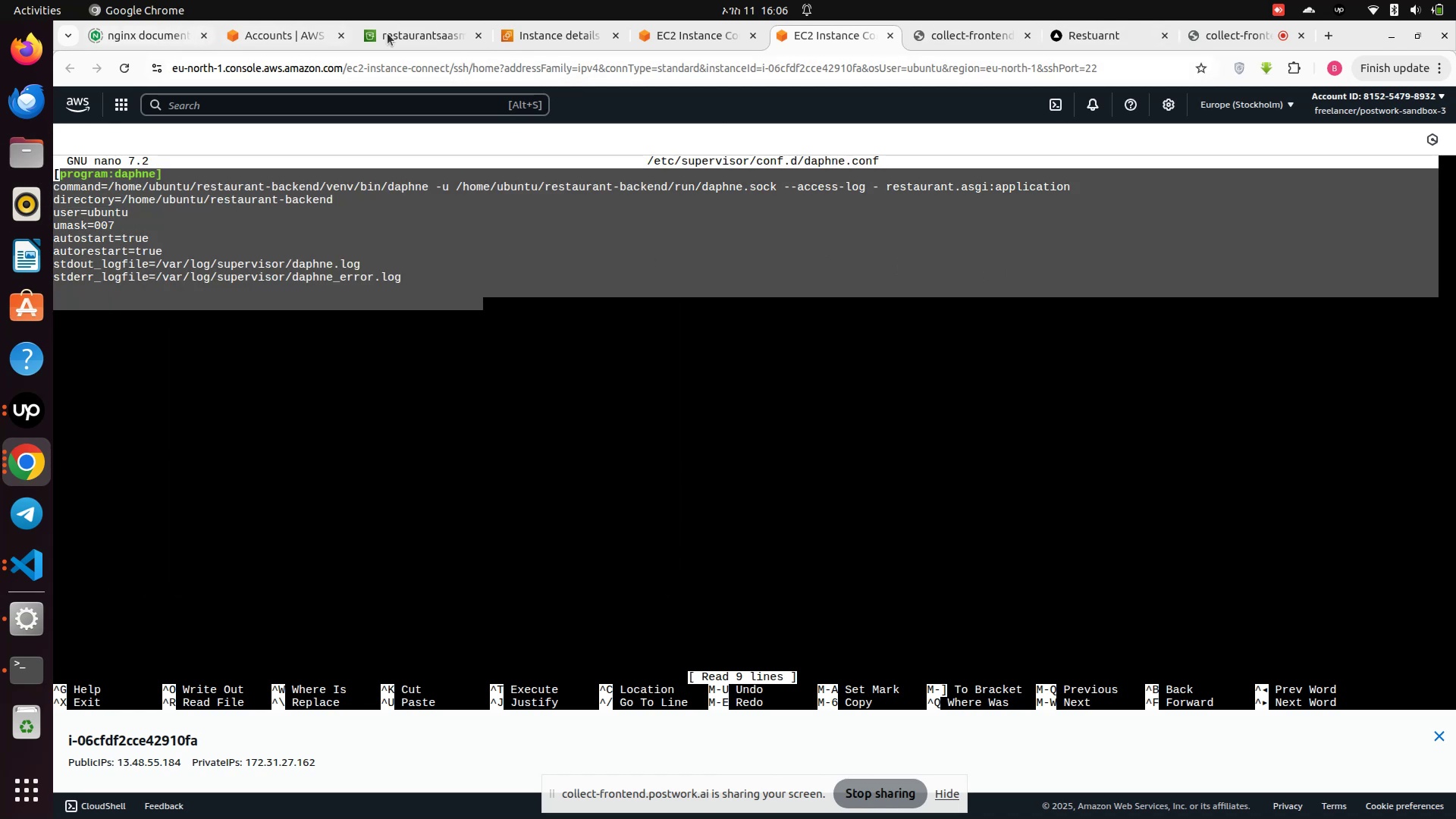 
wait(5.07)
 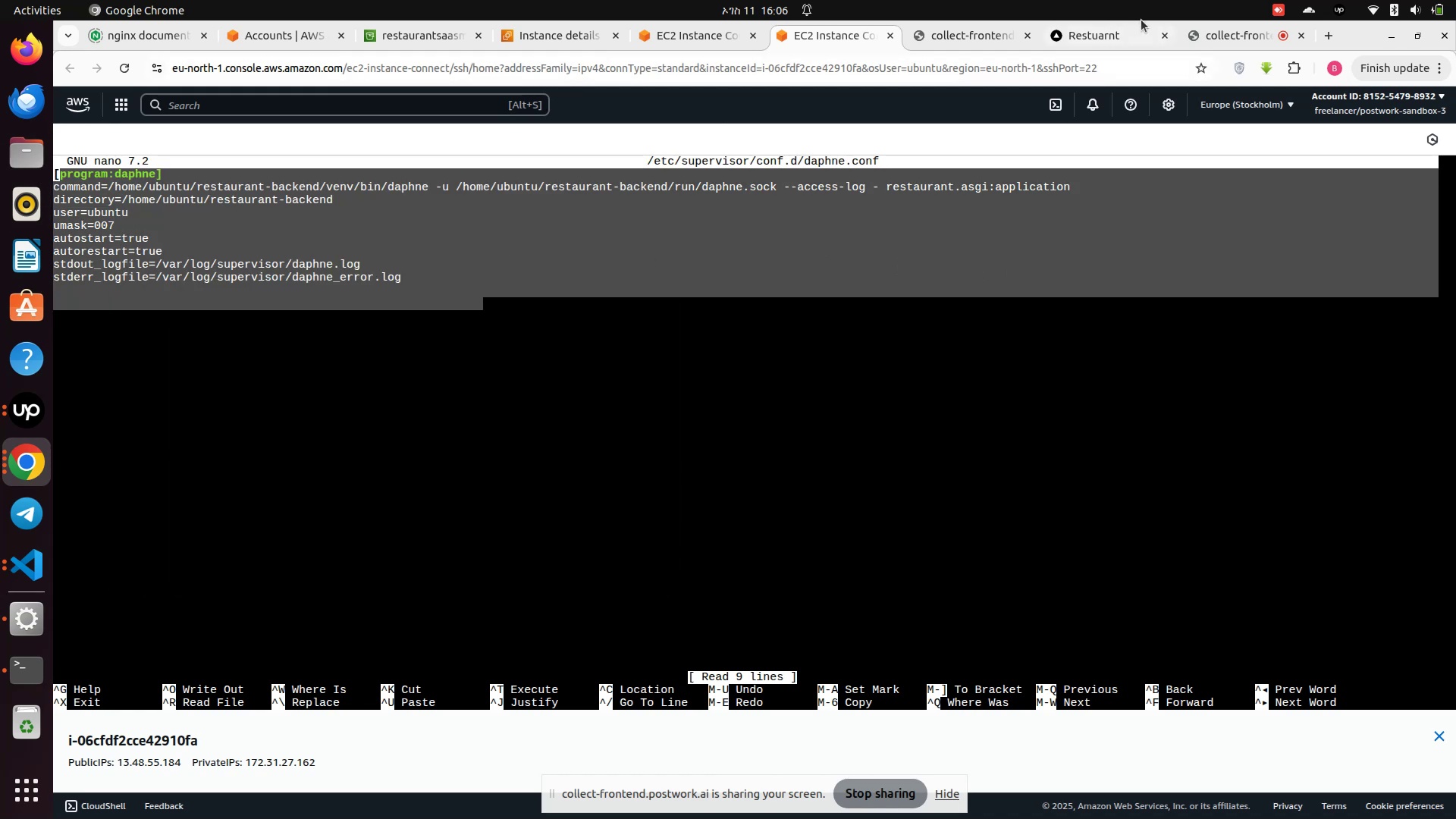 
left_click([41, 448])
 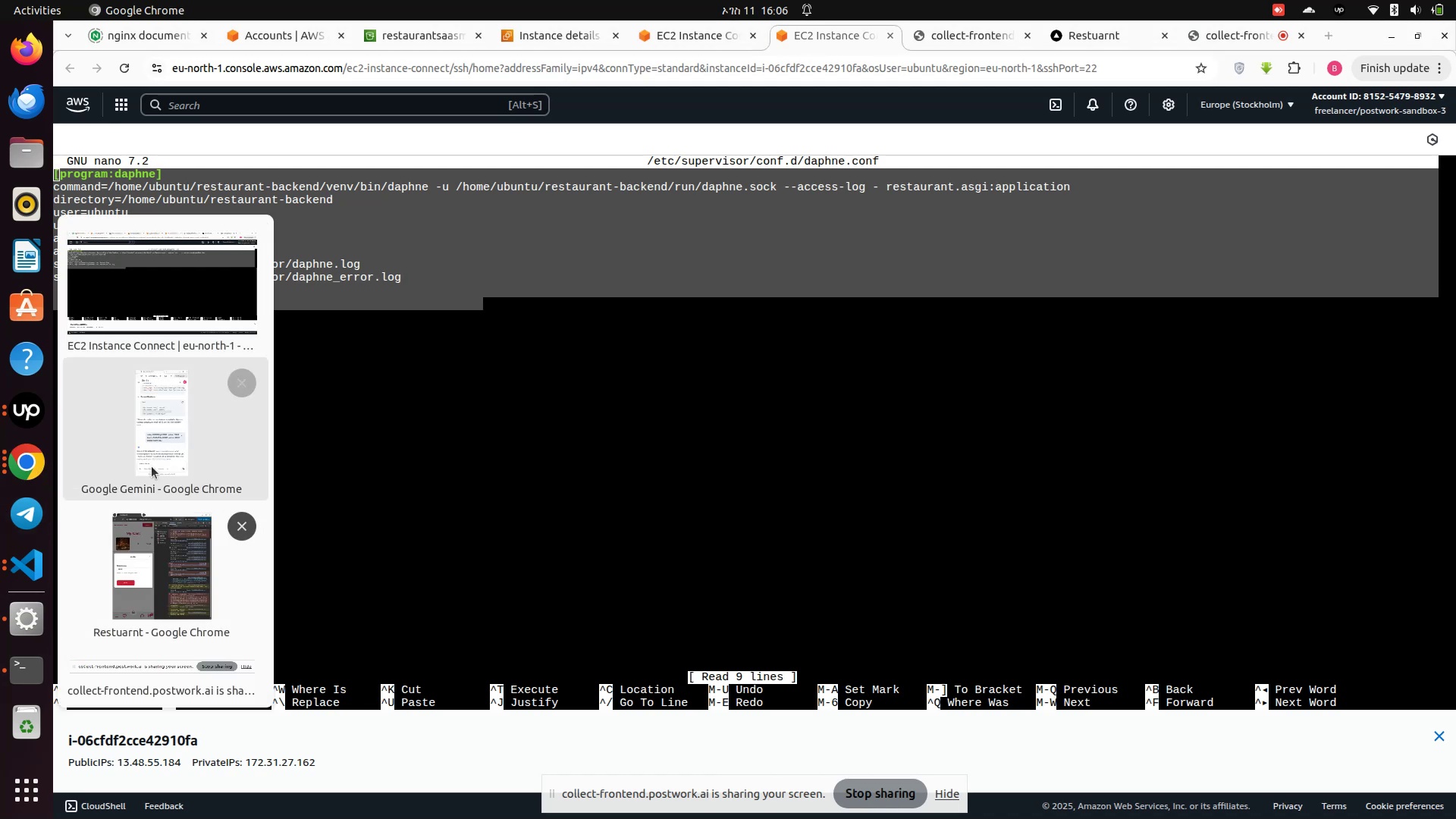 
left_click([144, 431])
 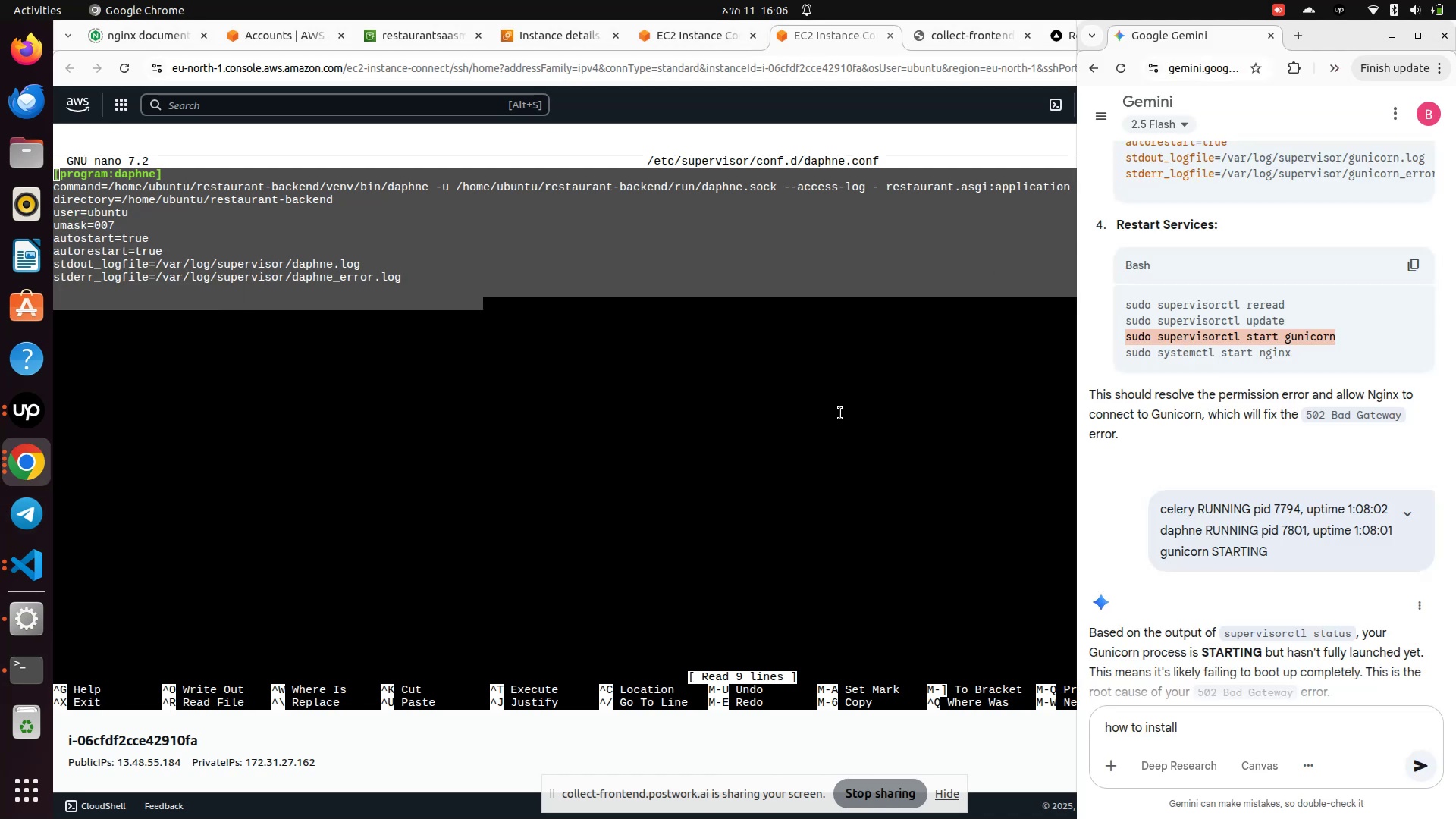 
left_click_drag(start_coordinate=[840, 416], to_coordinate=[841, 423])
 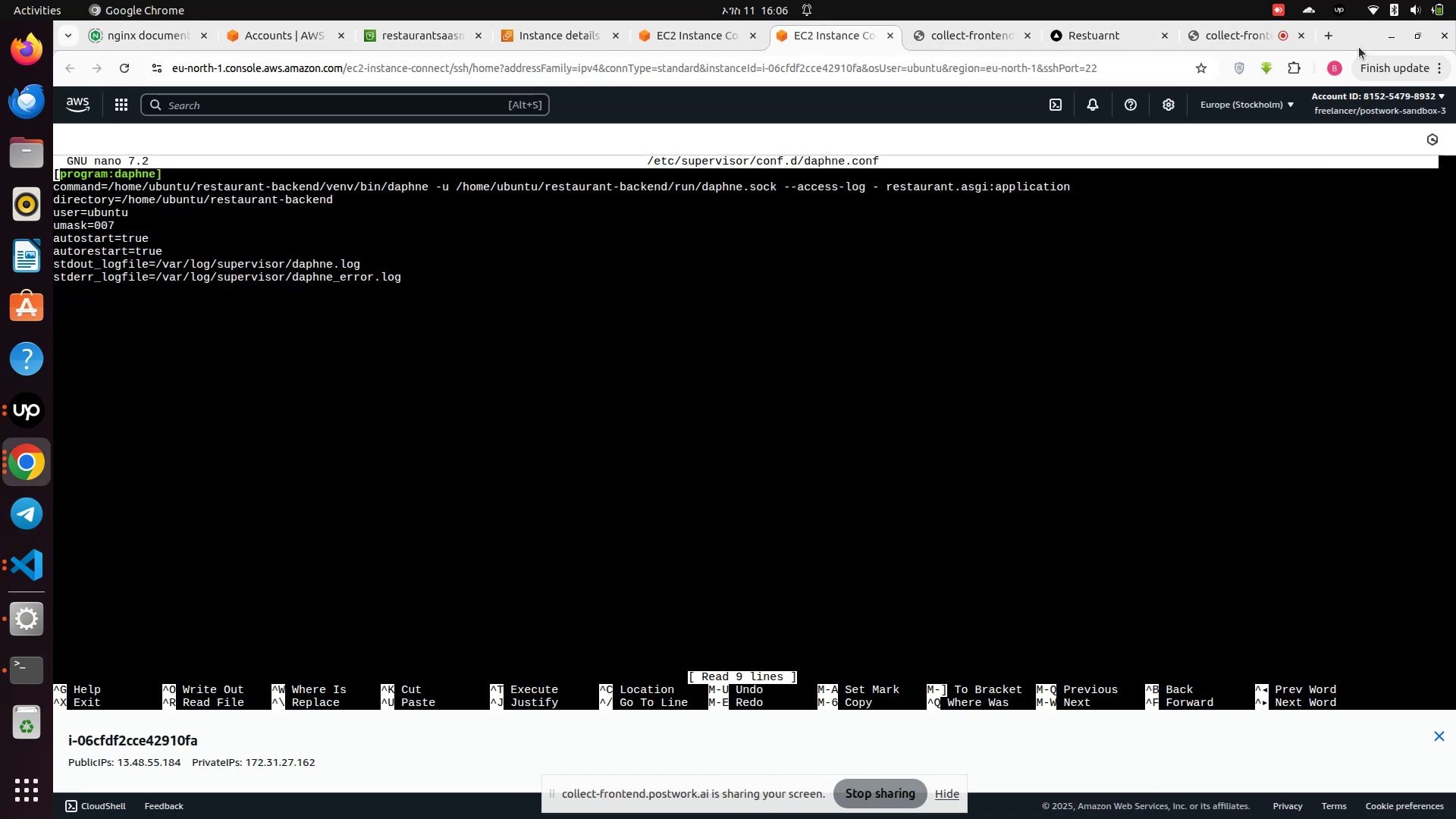 
left_click_drag(start_coordinate=[1359, 38], to_coordinate=[0, 165])
 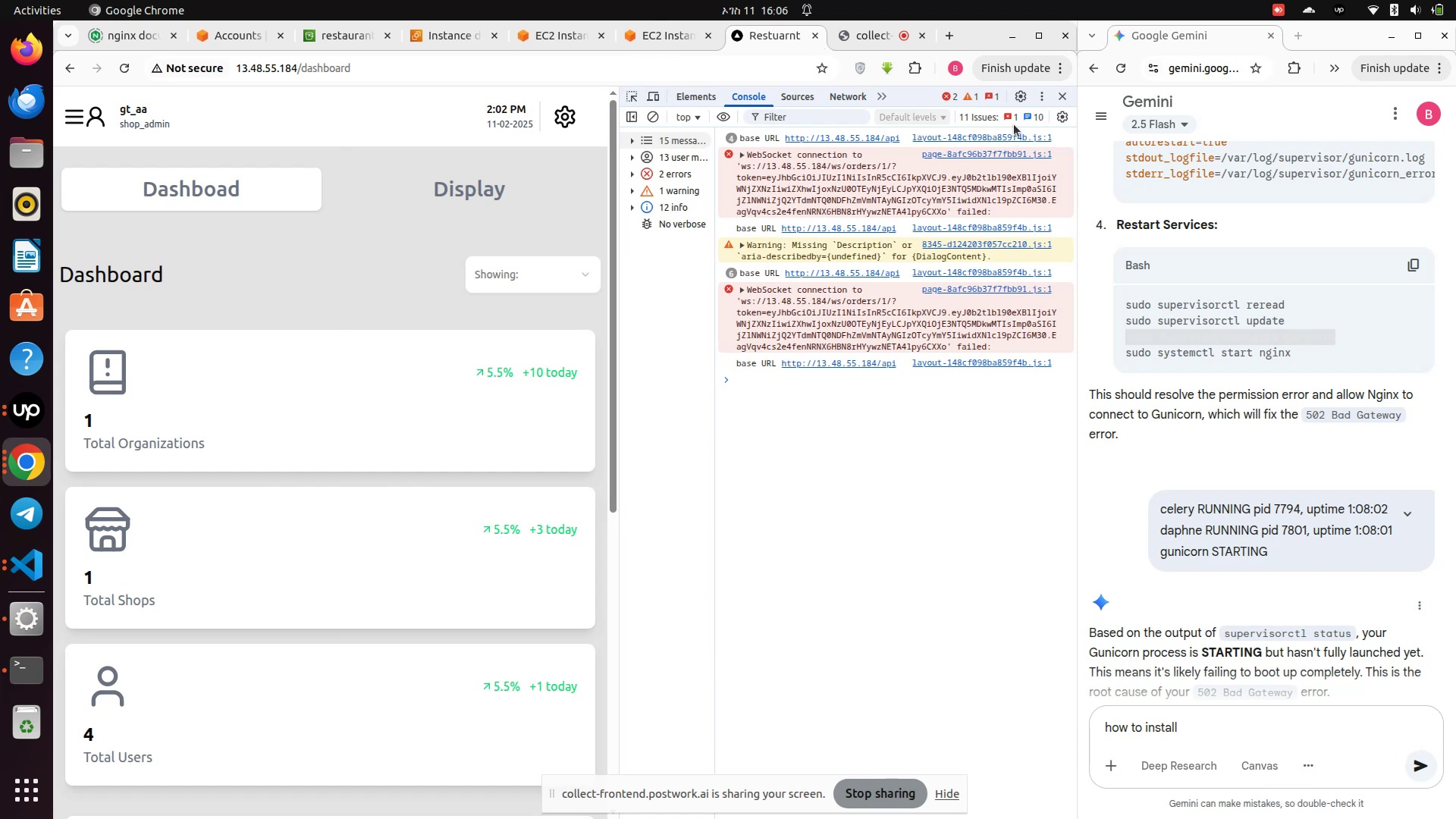 
wait(7.35)
 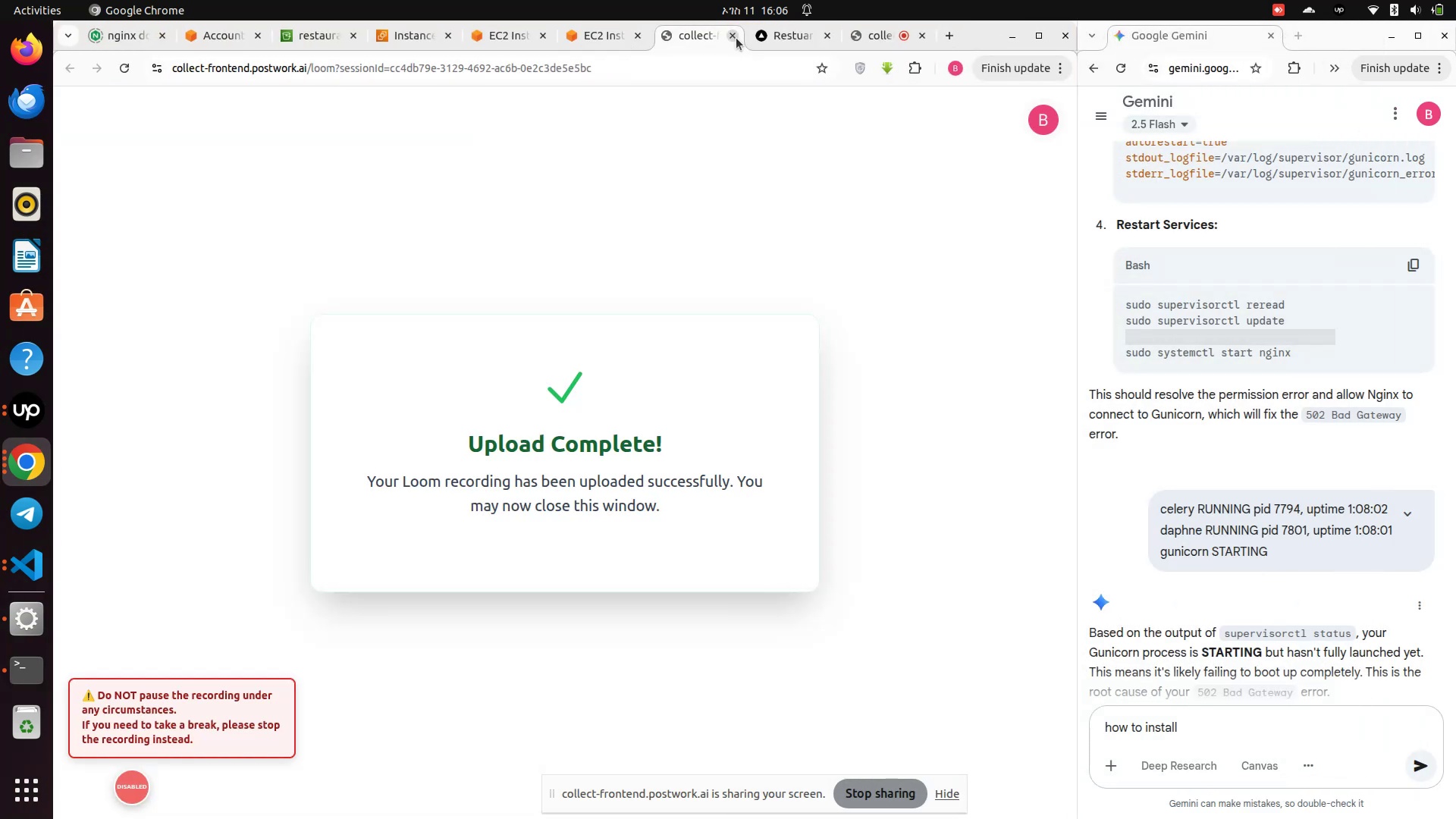 
left_click_drag(start_coordinate=[620, 313], to_coordinate=[969, 317])
 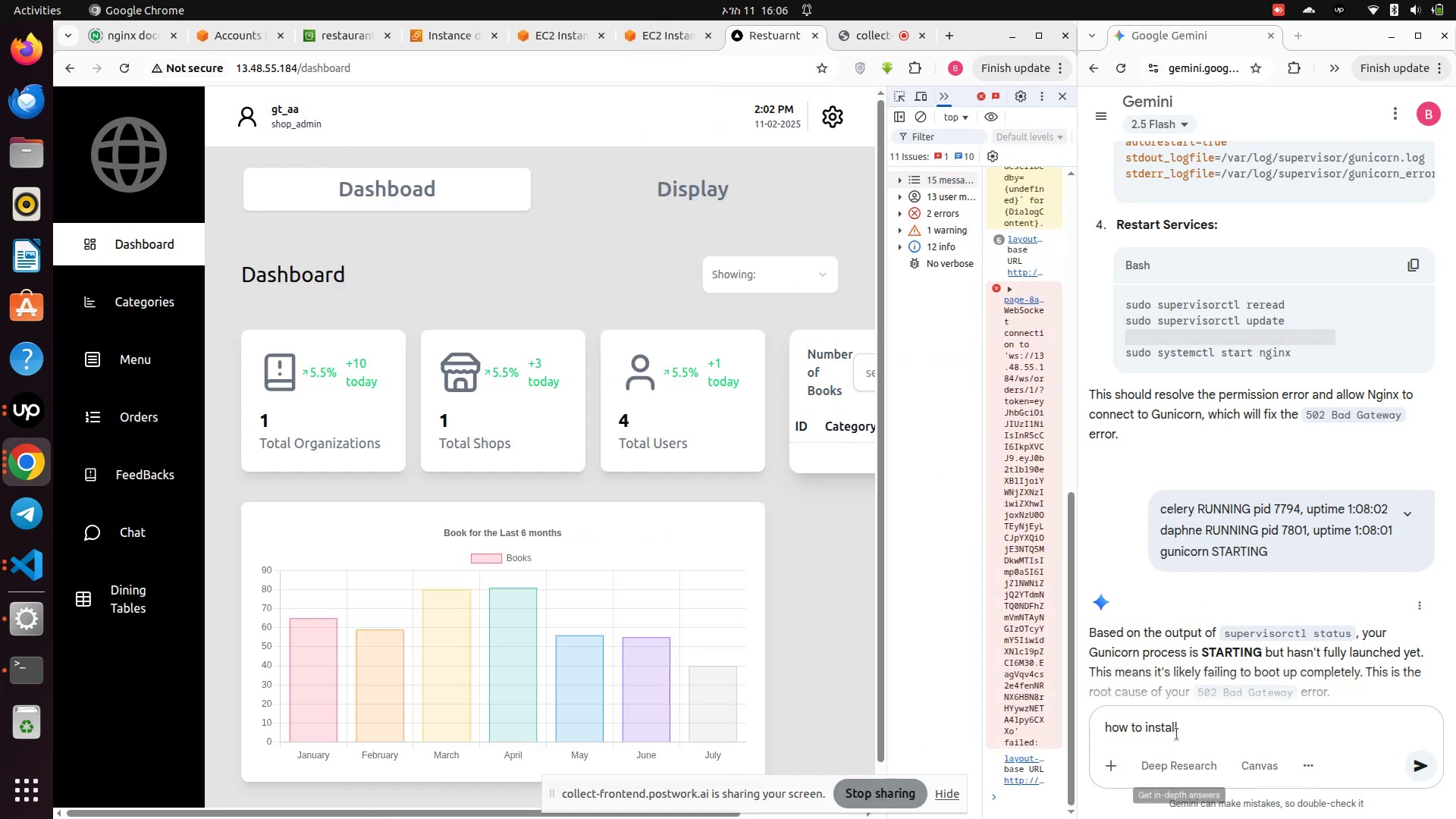 
scroll: coordinate [1210, 626], scroll_direction: down, amount: 43.0
 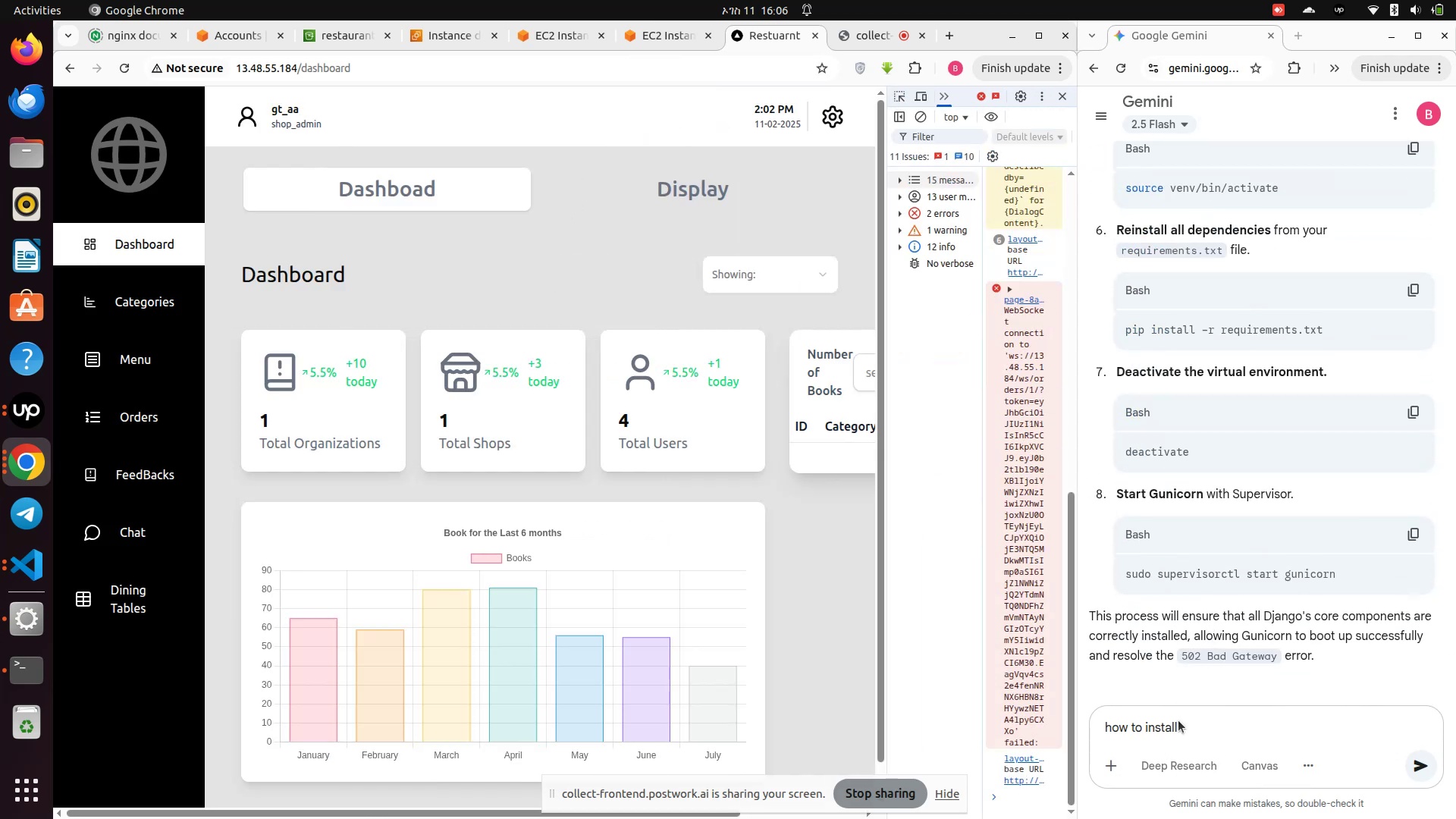 
left_click([1181, 723])
 